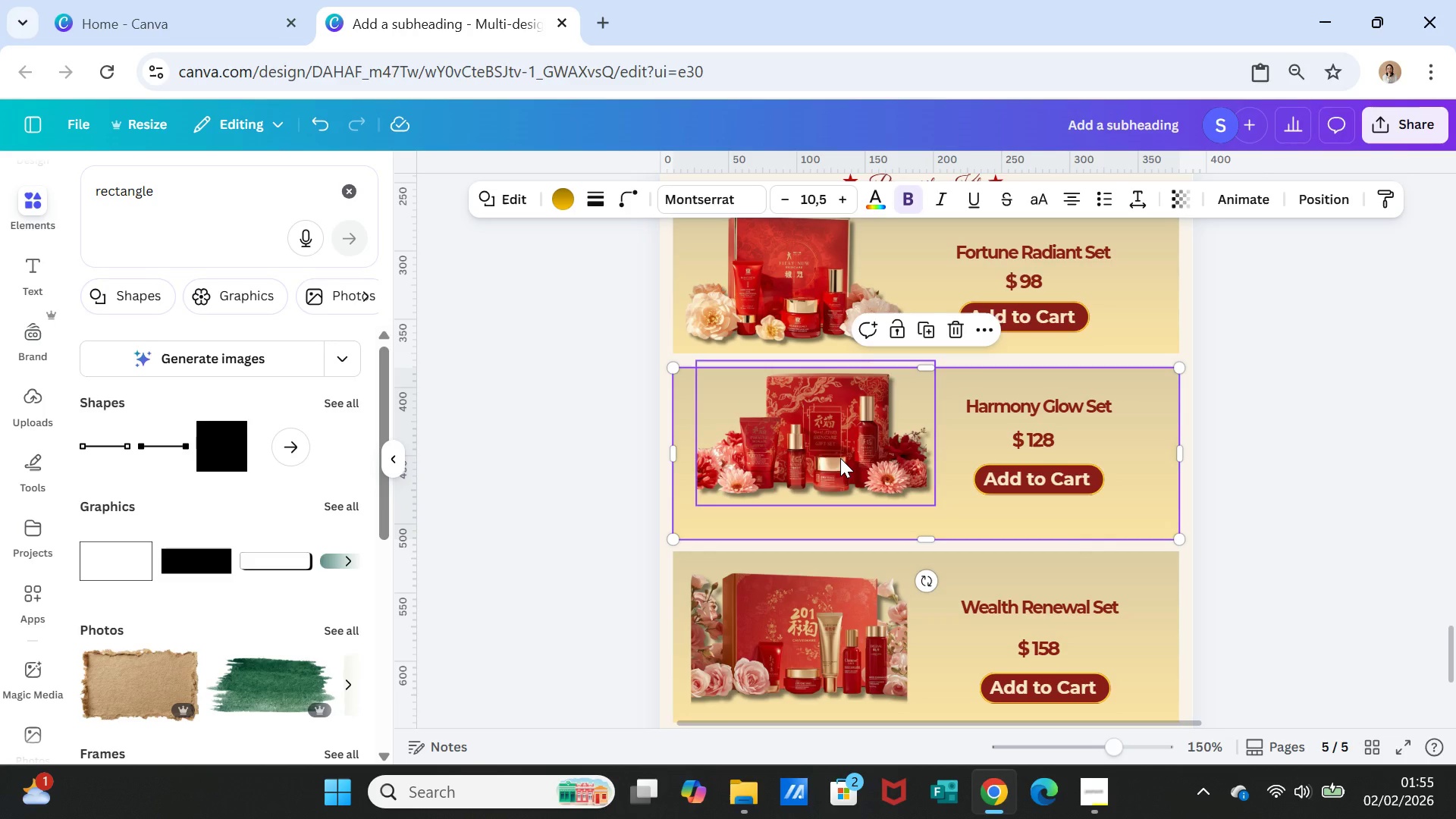 
left_click_drag(start_coordinate=[840, 458], to_coordinate=[836, 460])
 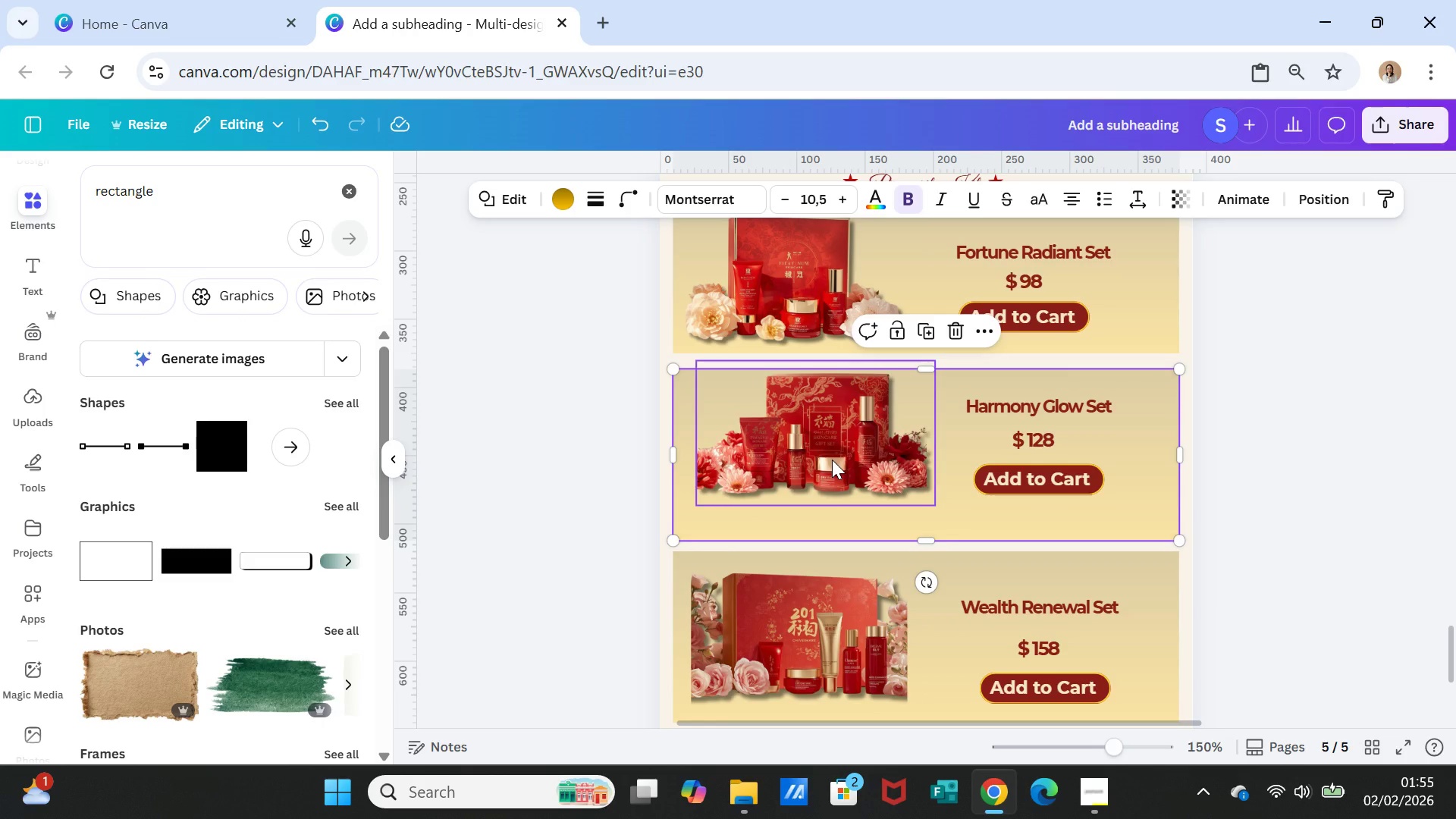 
left_click([832, 460])
 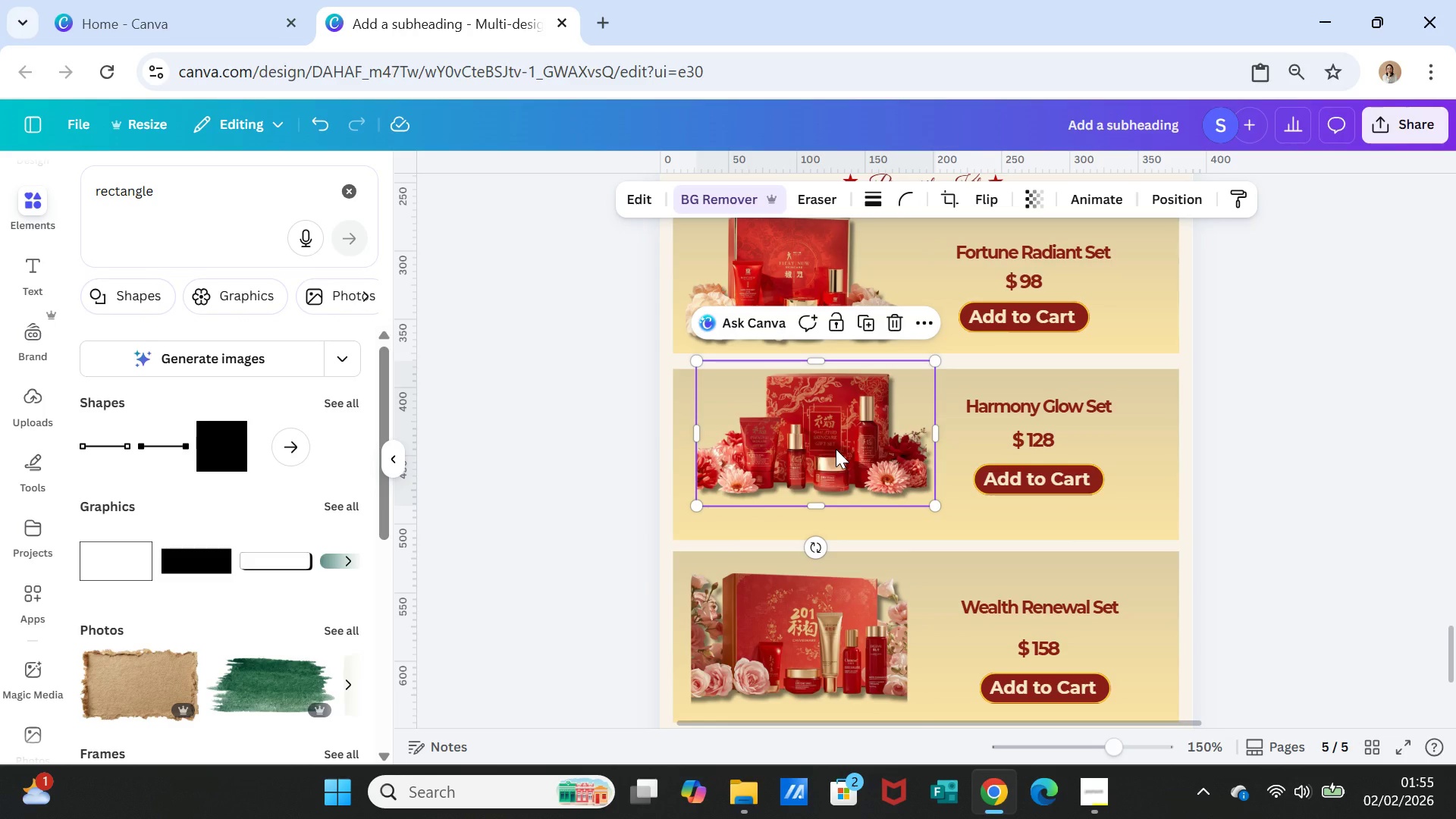 
left_click_drag(start_coordinate=[836, 449], to_coordinate=[834, 469])
 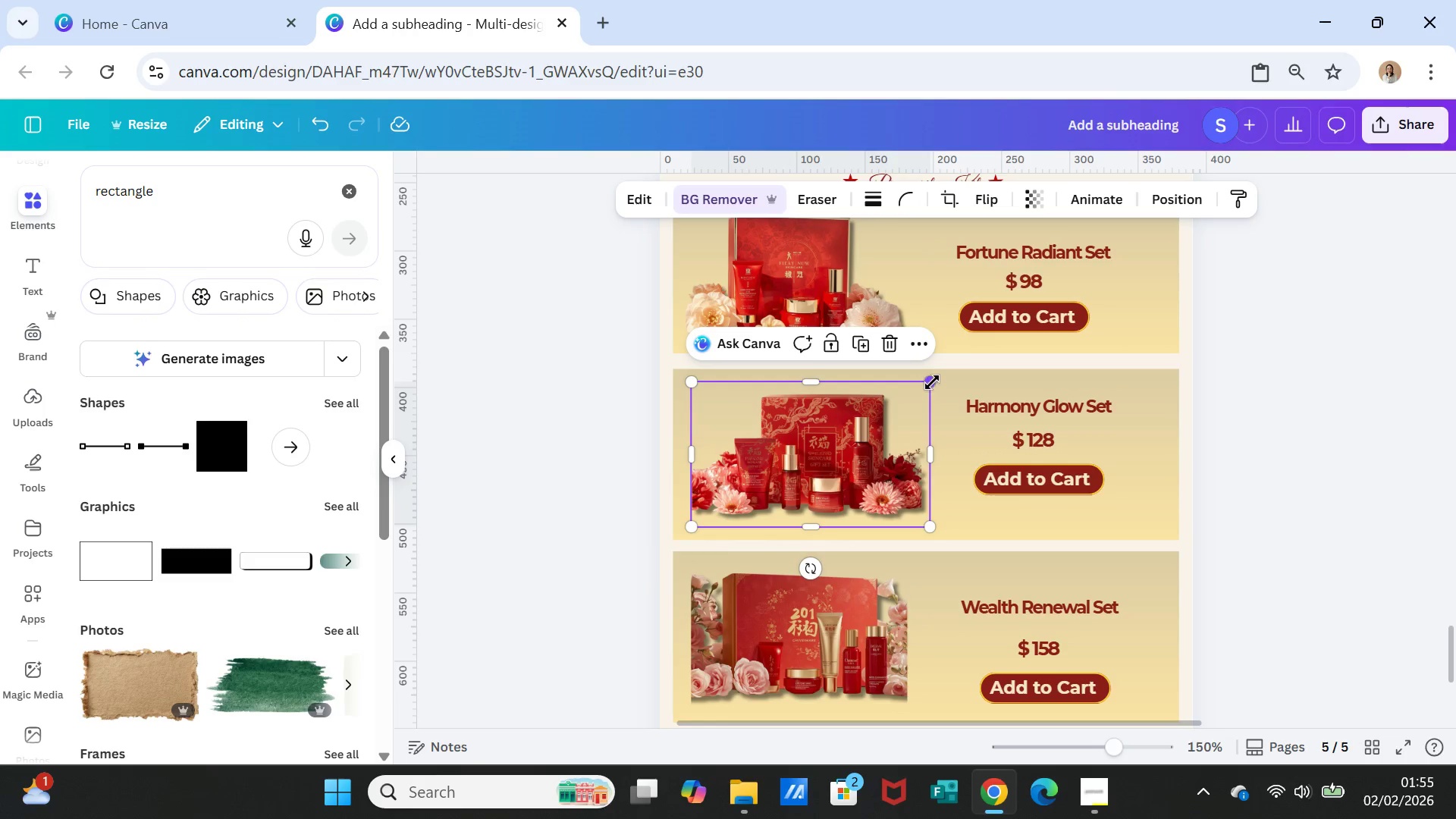 
left_click_drag(start_coordinate=[932, 381], to_coordinate=[960, 359])
 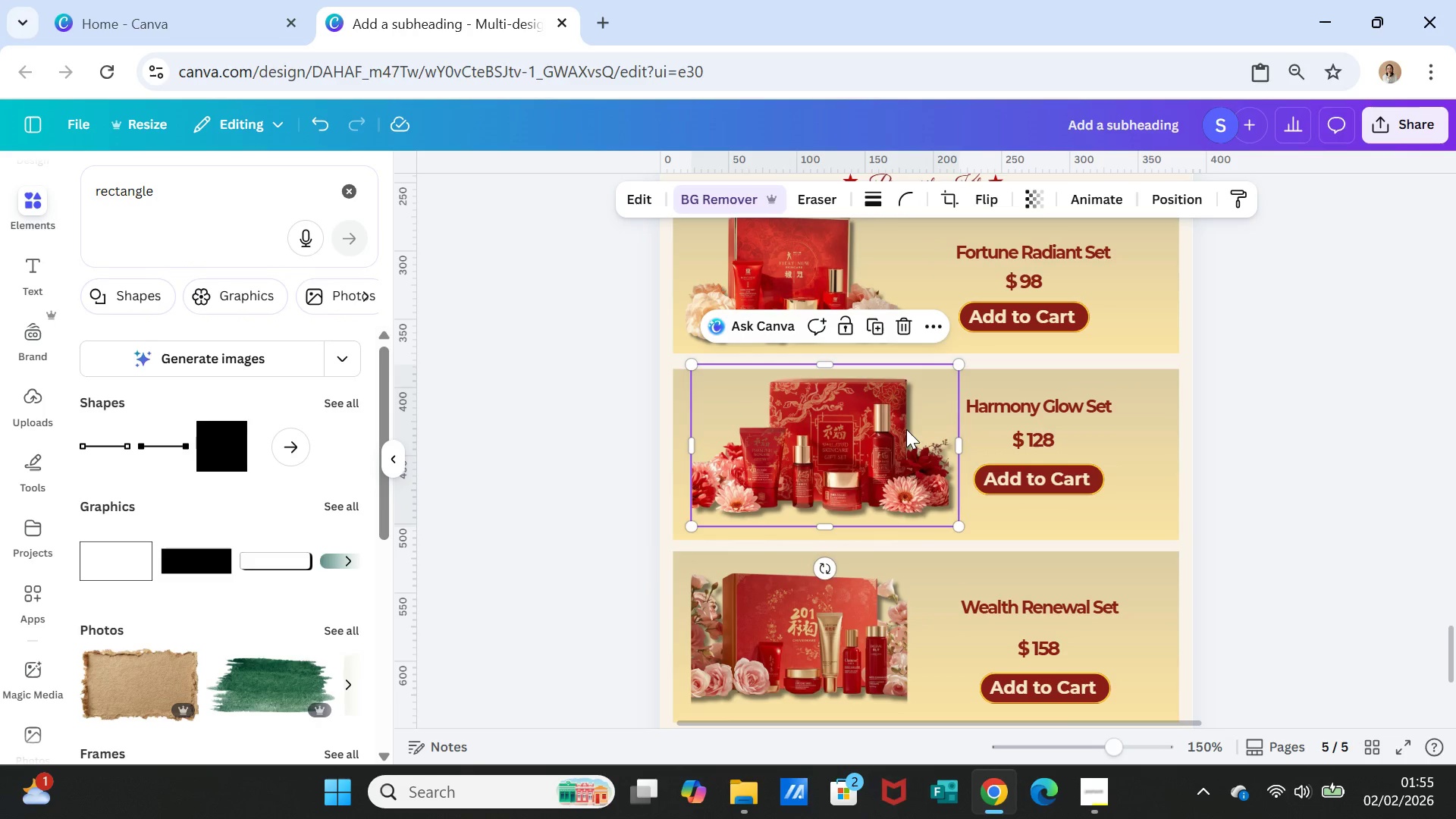 
left_click_drag(start_coordinate=[906, 429], to_coordinate=[895, 441])
 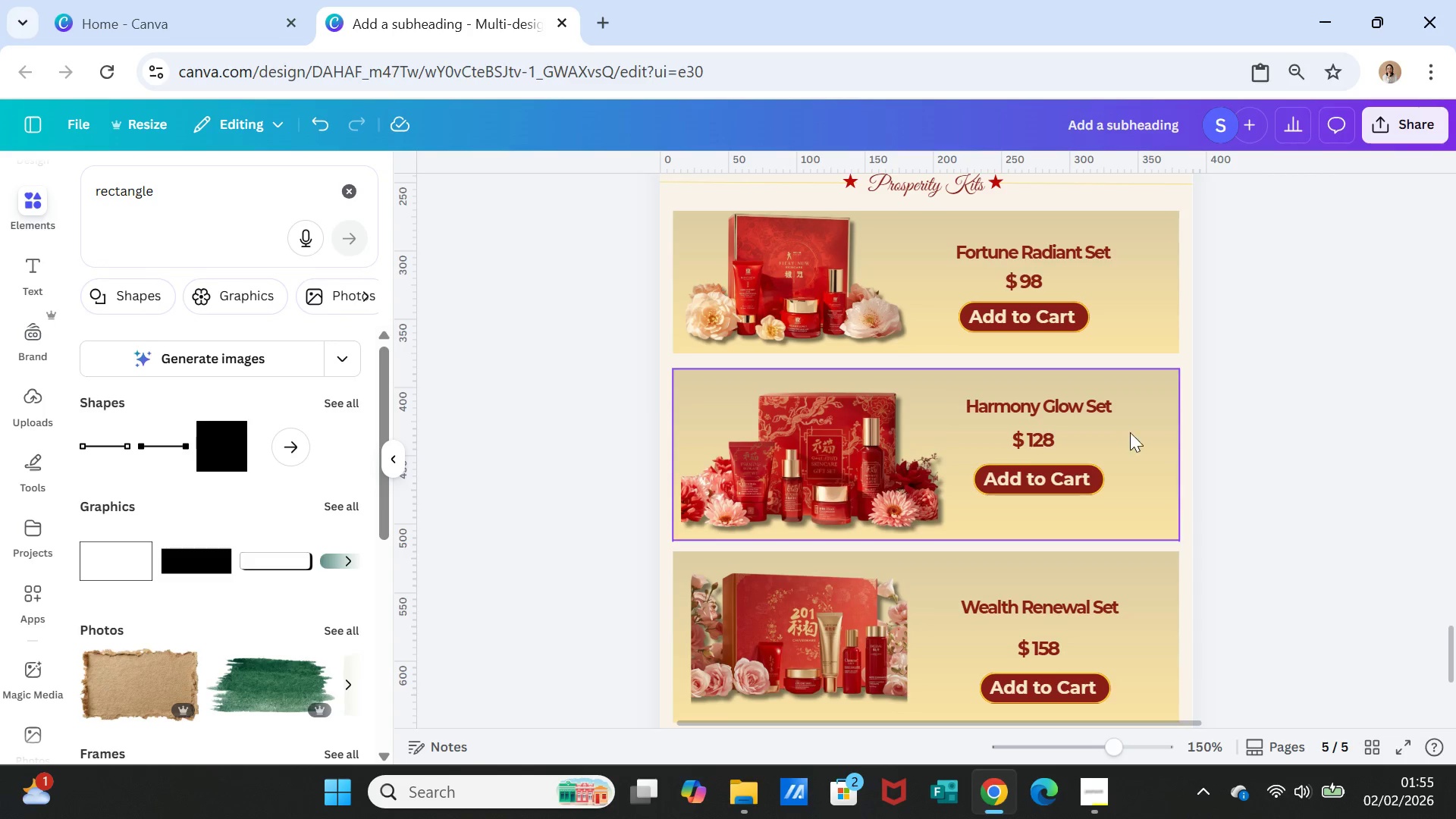 
left_click([816, 414])
 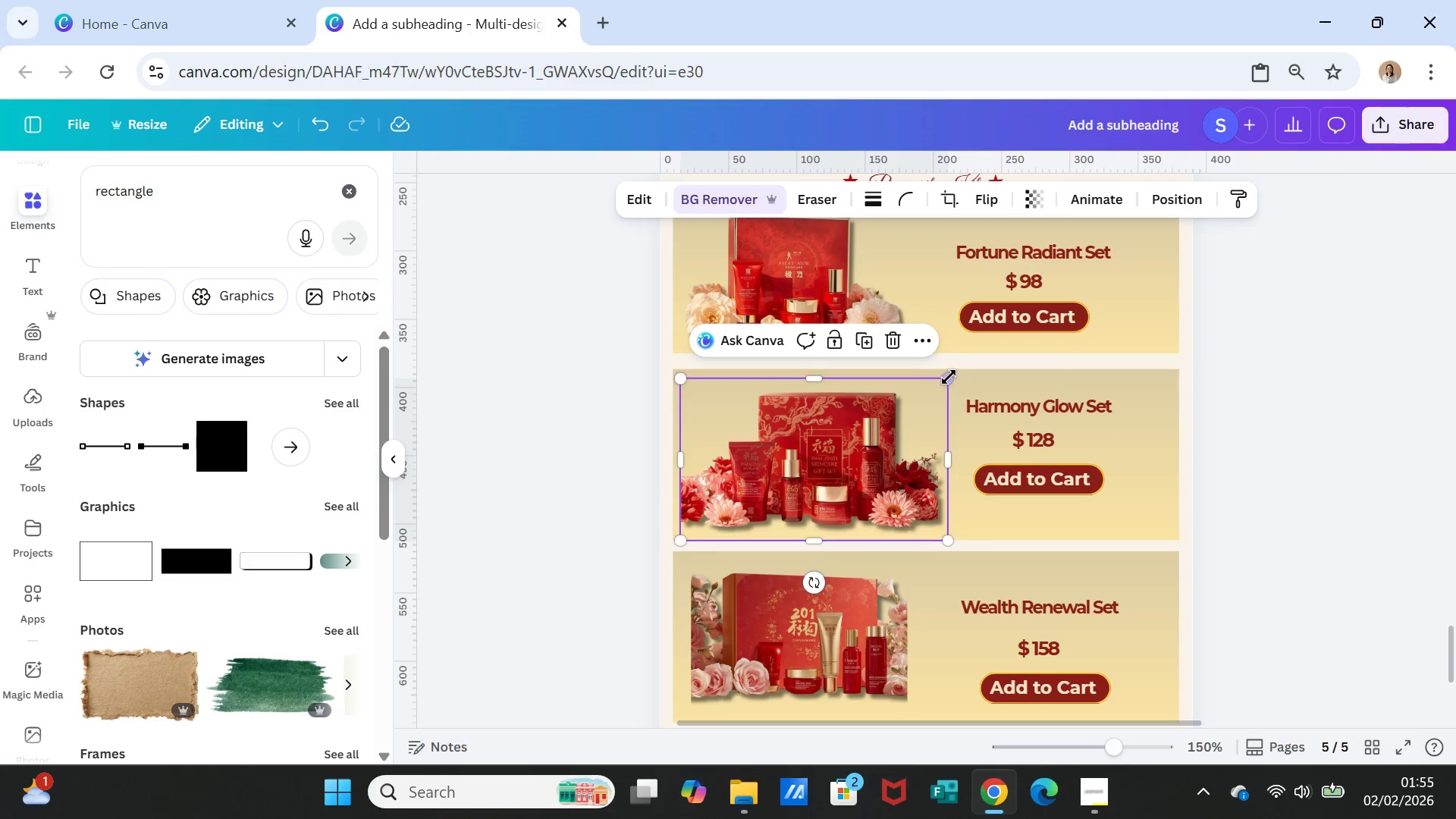 
left_click_drag(start_coordinate=[949, 377], to_coordinate=[949, 365])
 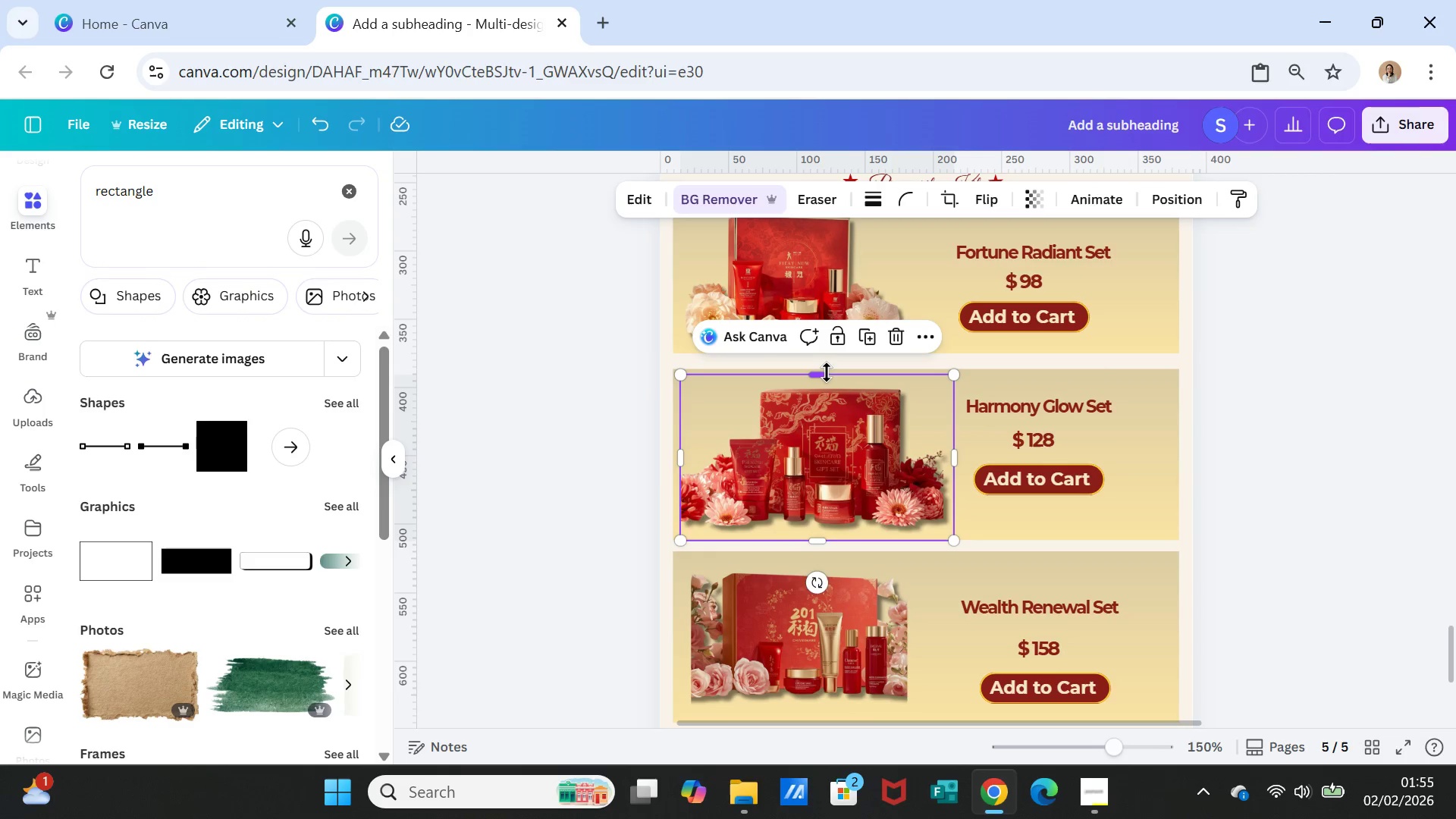 
left_click_drag(start_coordinate=[824, 372], to_coordinate=[822, 294])
 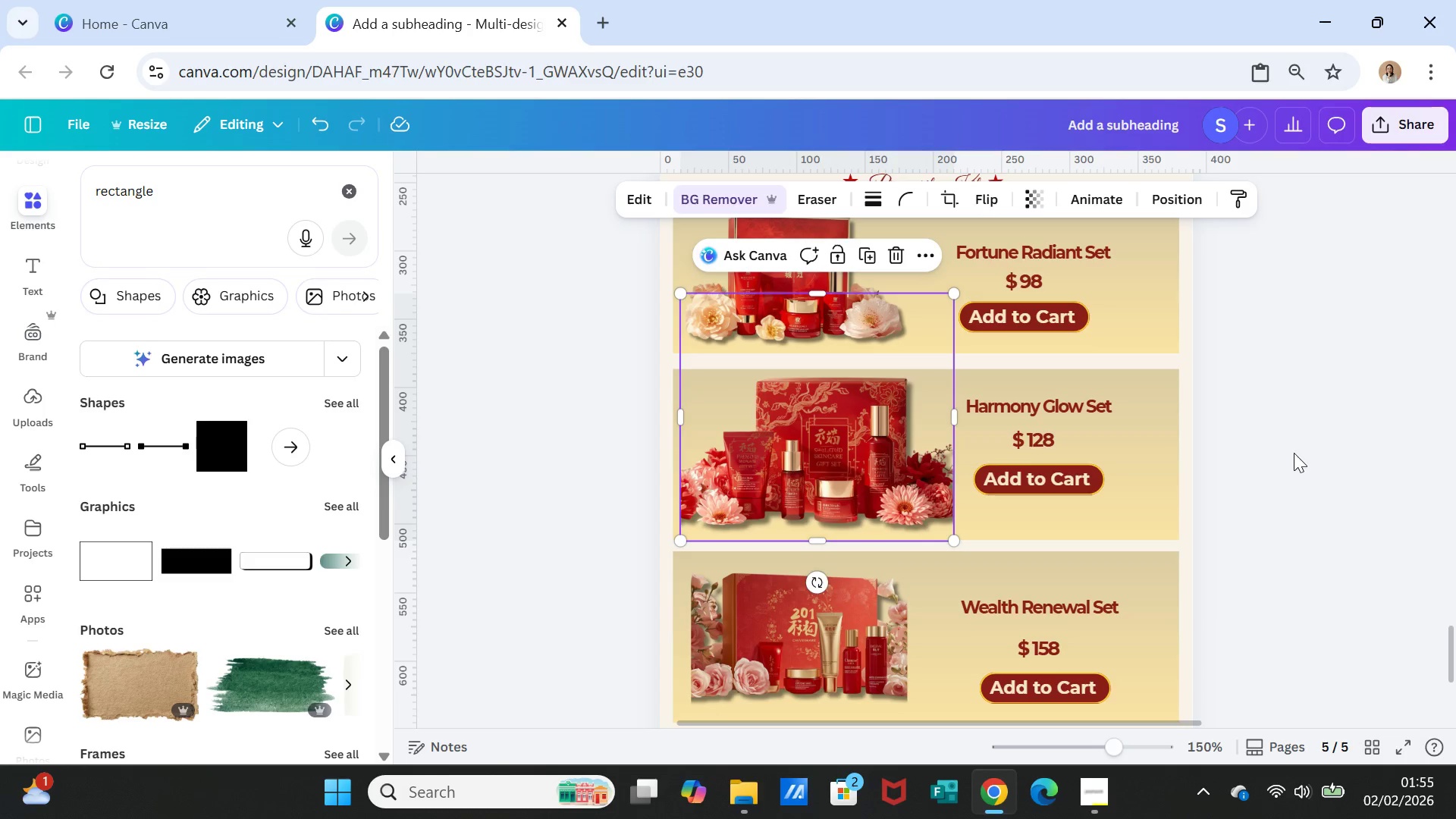 
left_click([1209, 467])
 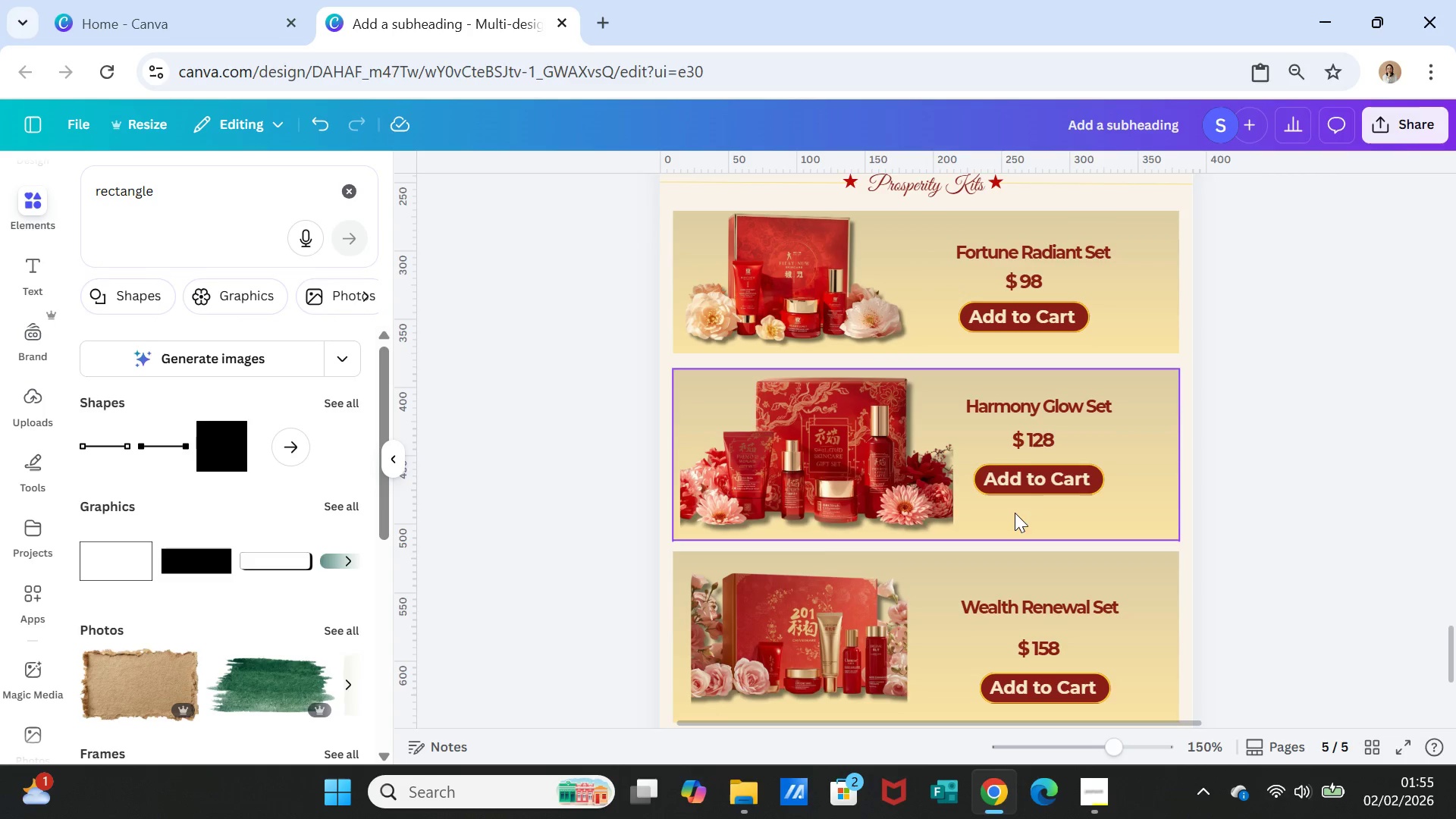 
left_click_drag(start_coordinate=[1026, 483], to_coordinate=[1037, 496])
 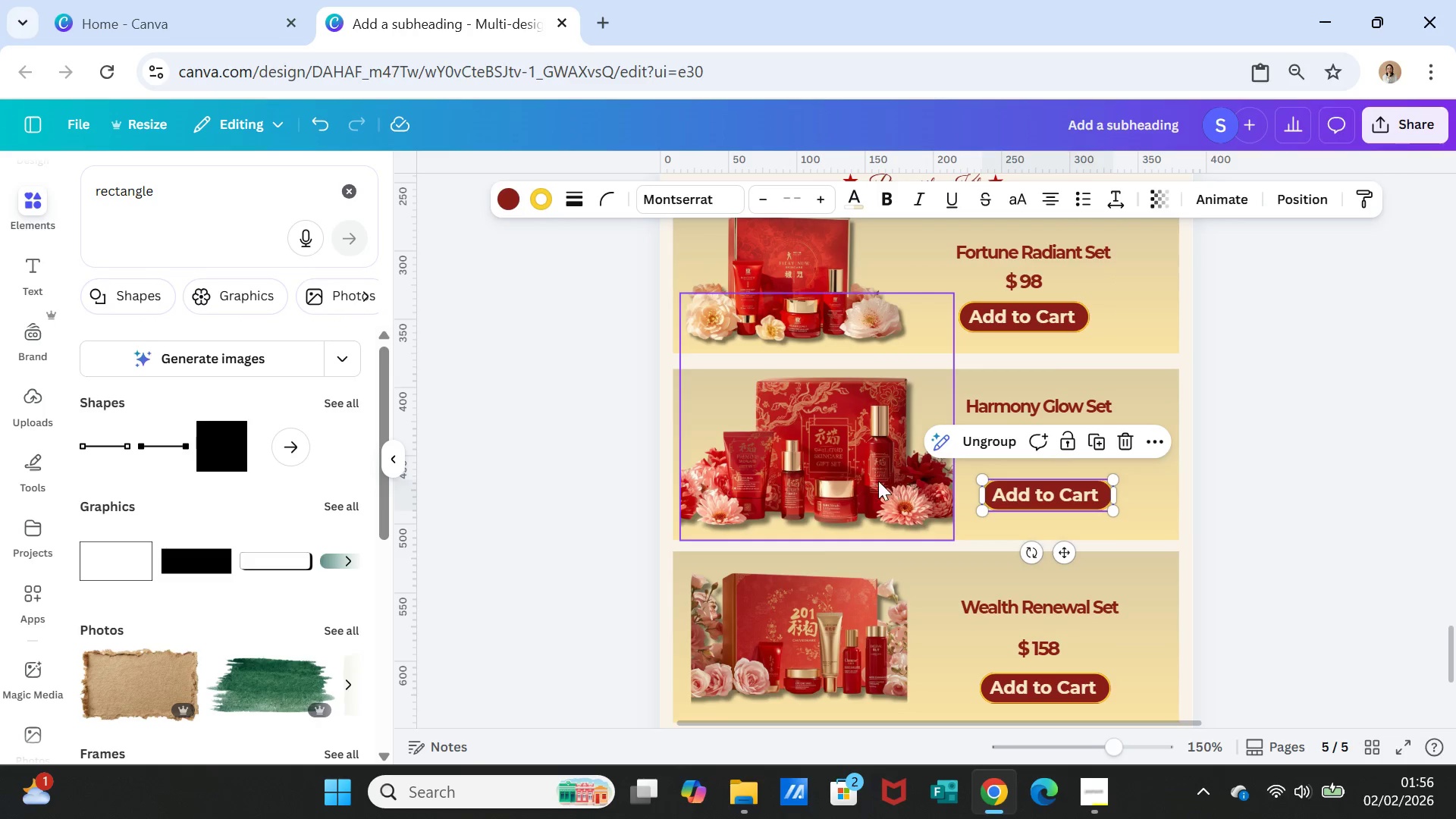 
left_click([878, 481])
 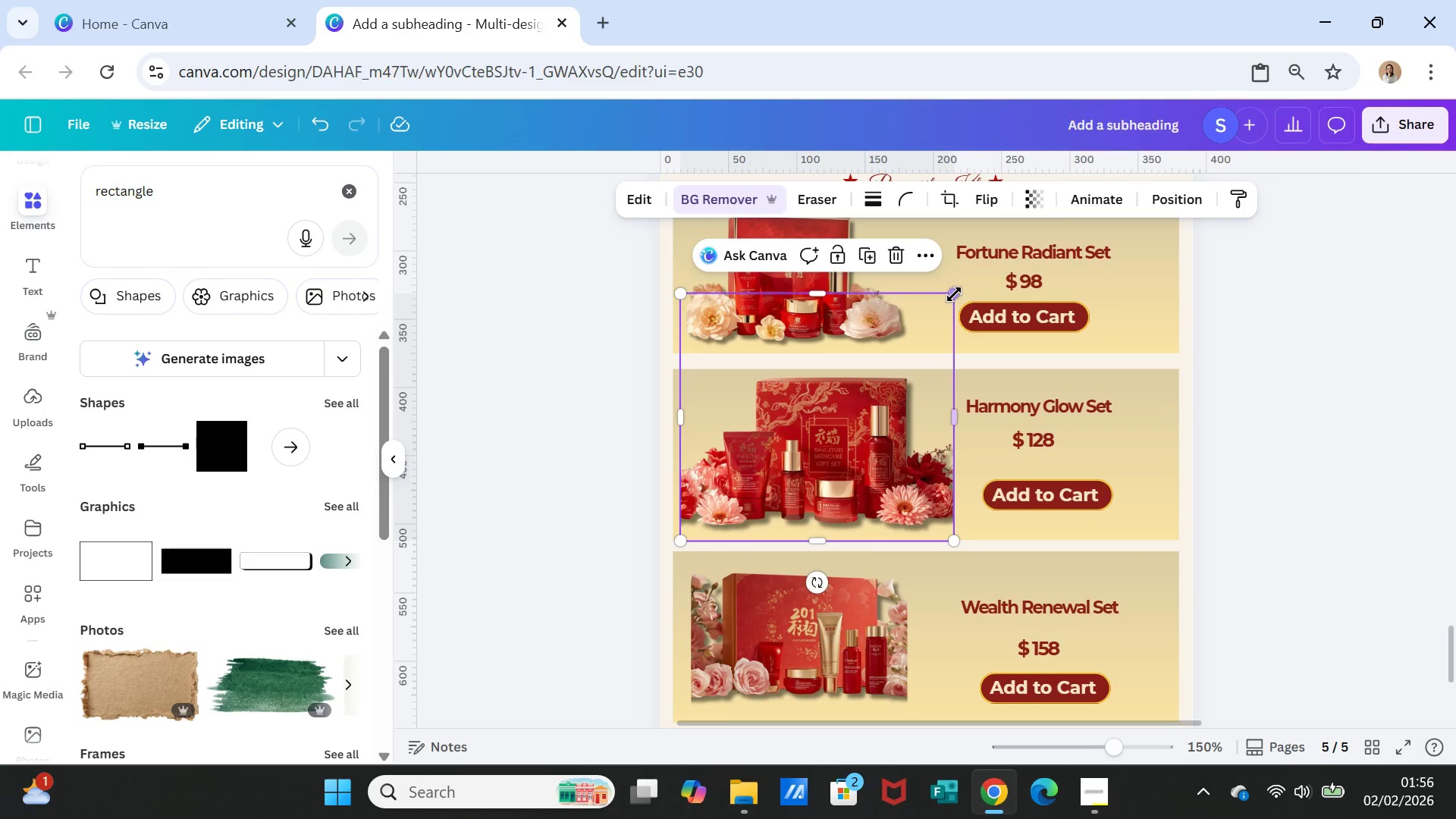 
left_click_drag(start_coordinate=[953, 289], to_coordinate=[921, 300])
 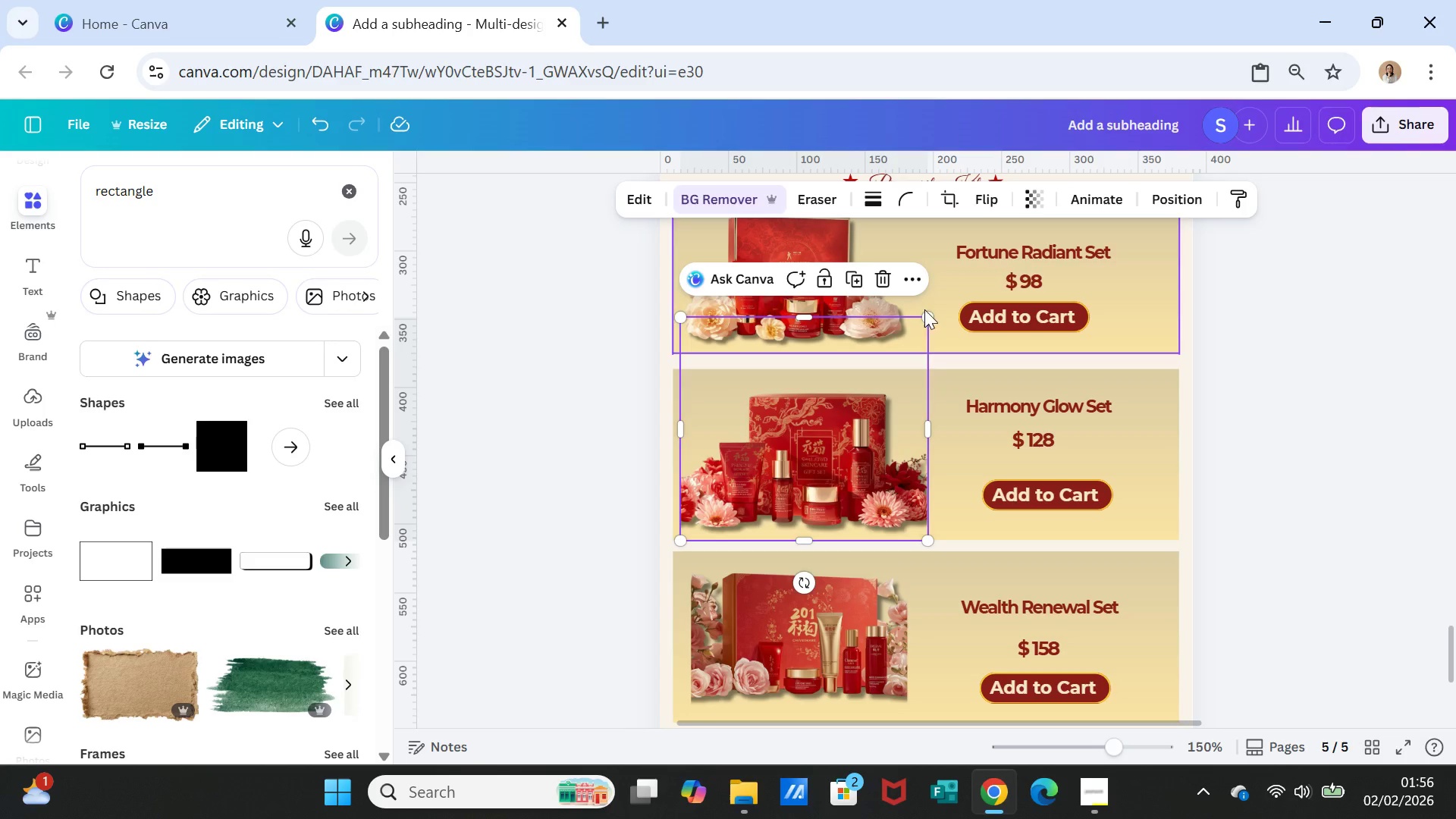 
left_click_drag(start_coordinate=[924, 312], to_coordinate=[915, 323])
 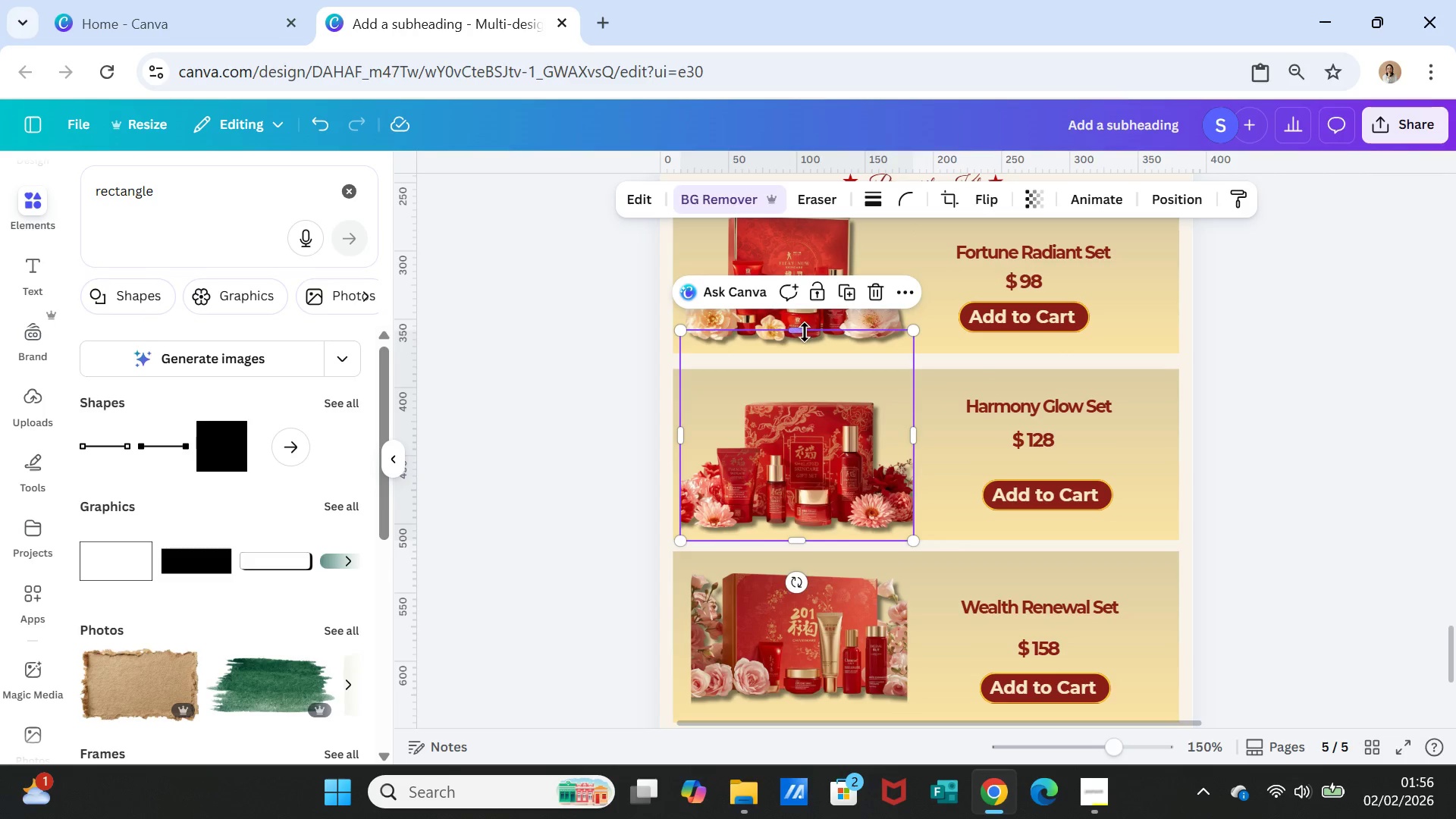 
left_click_drag(start_coordinate=[804, 331], to_coordinate=[810, 312])
 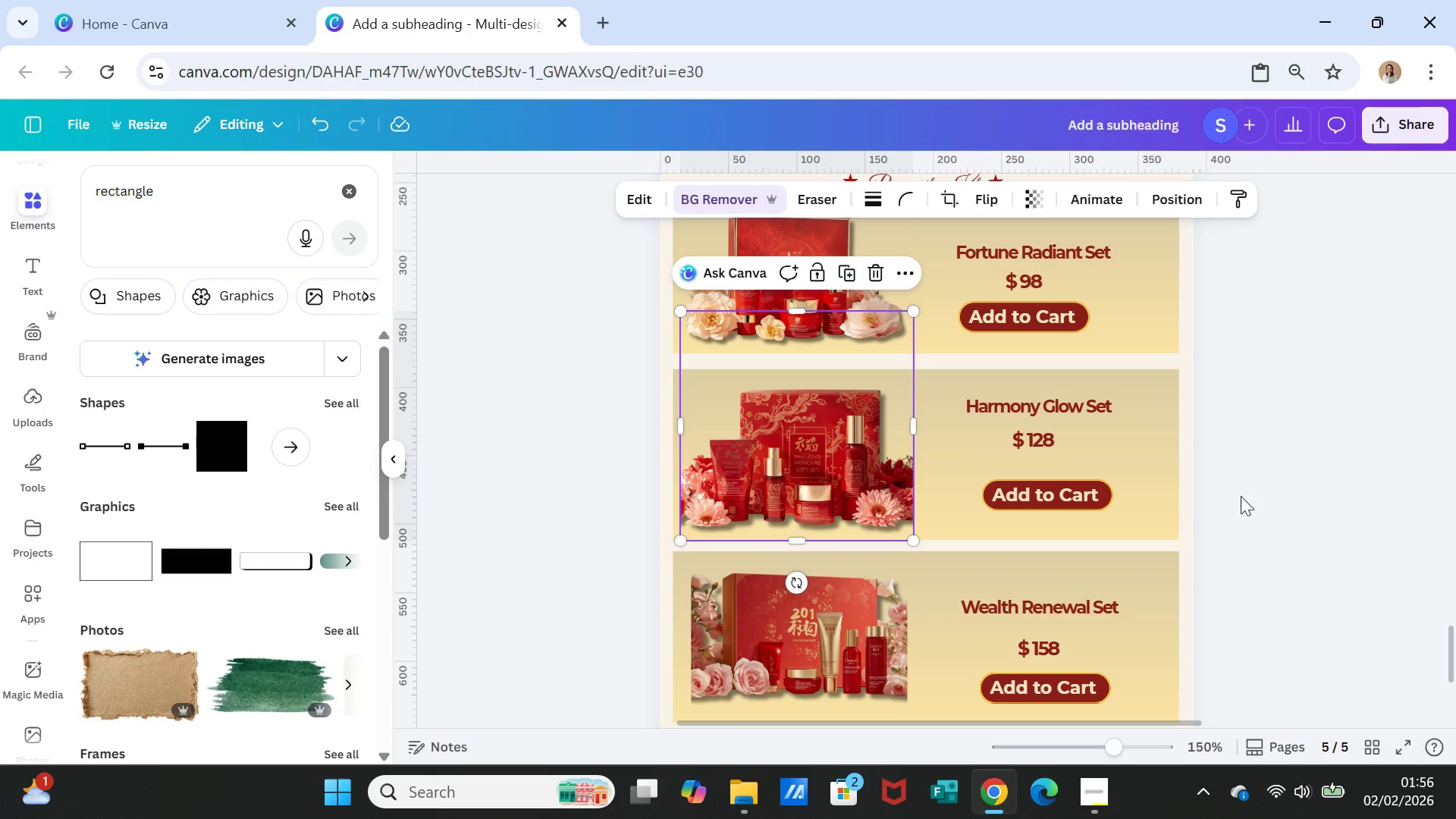 
left_click([1242, 500])
 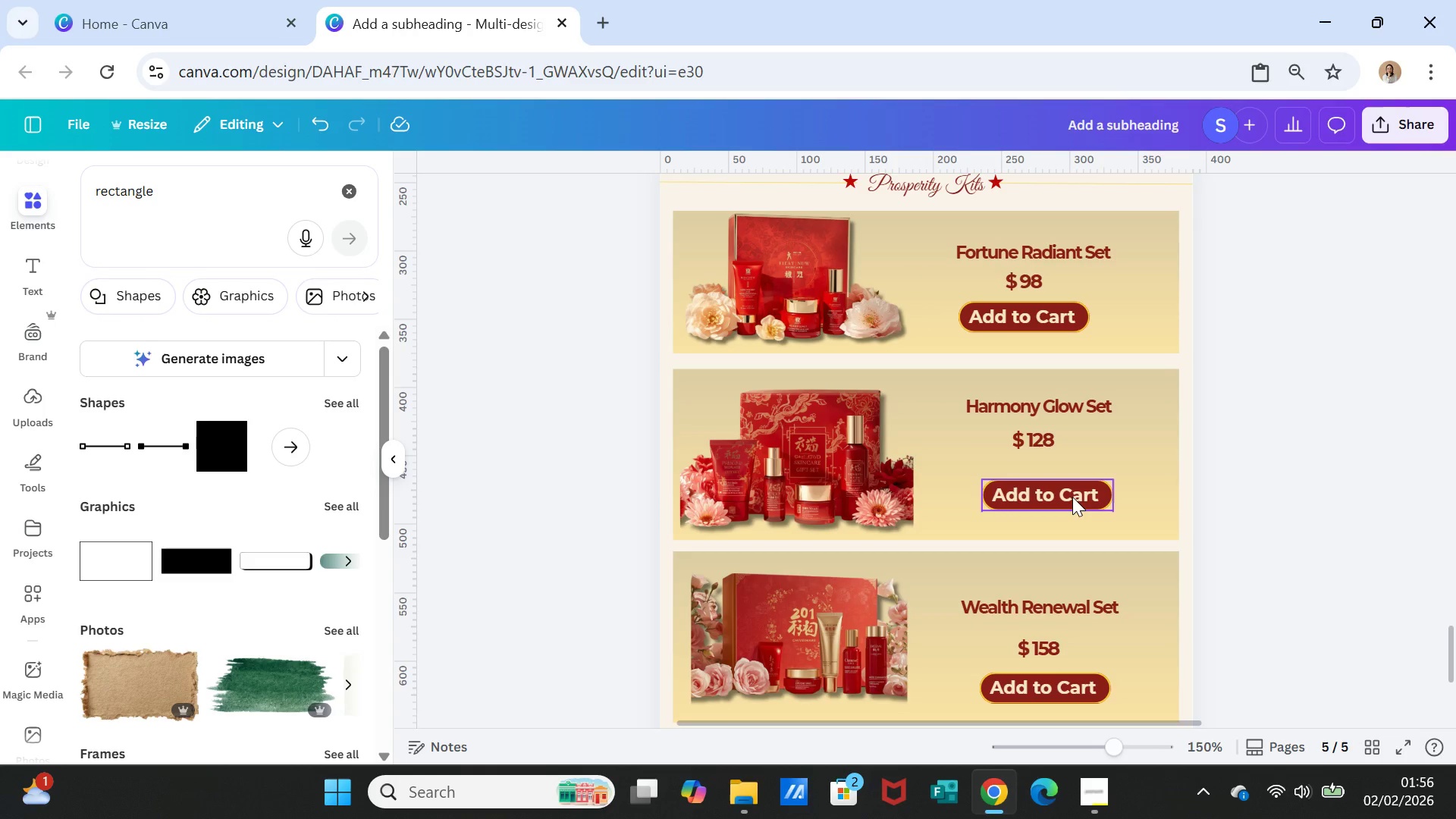 
left_click_drag(start_coordinate=[1043, 441], to_coordinate=[1049, 447])
 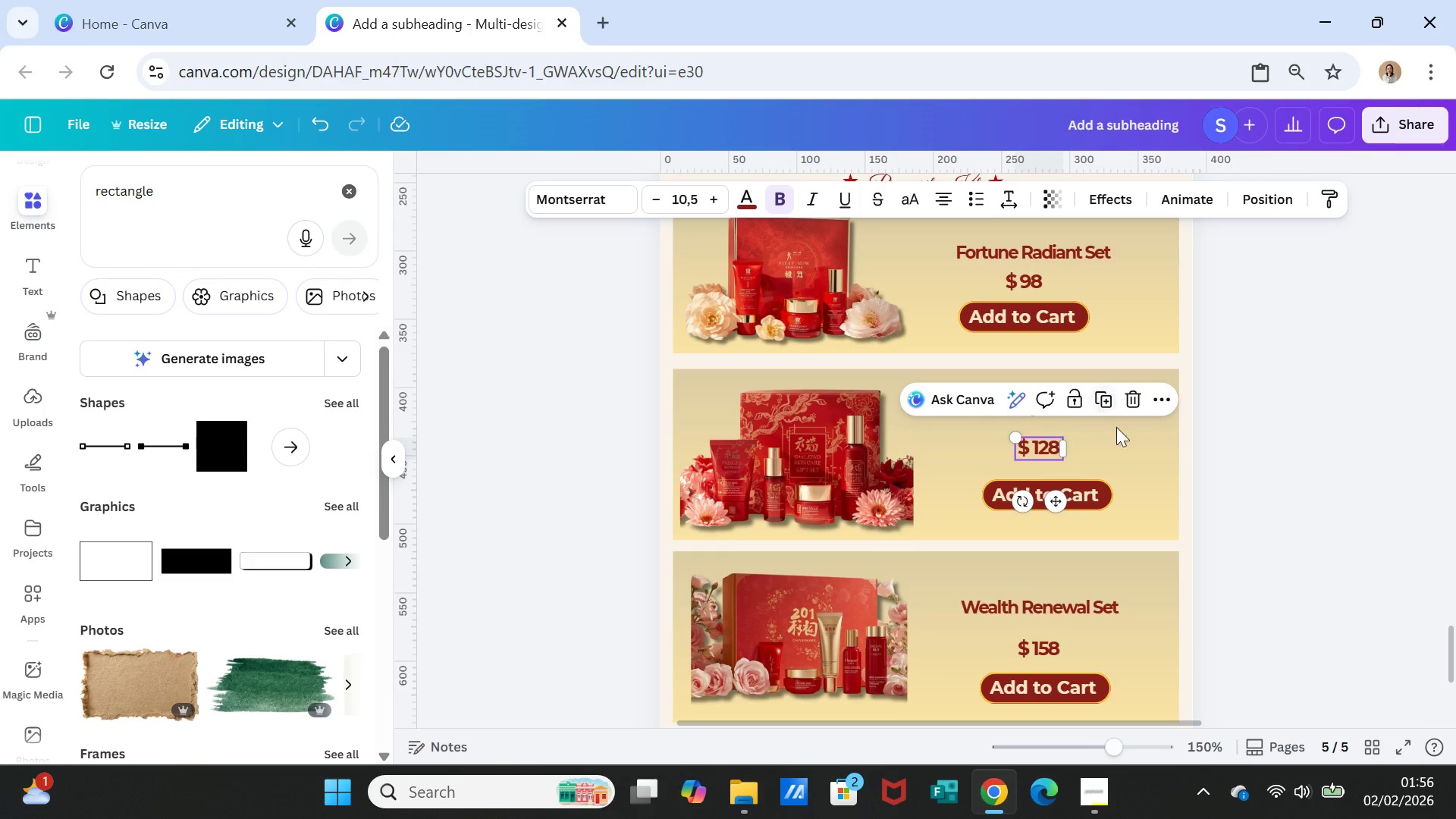 
left_click([1129, 442])
 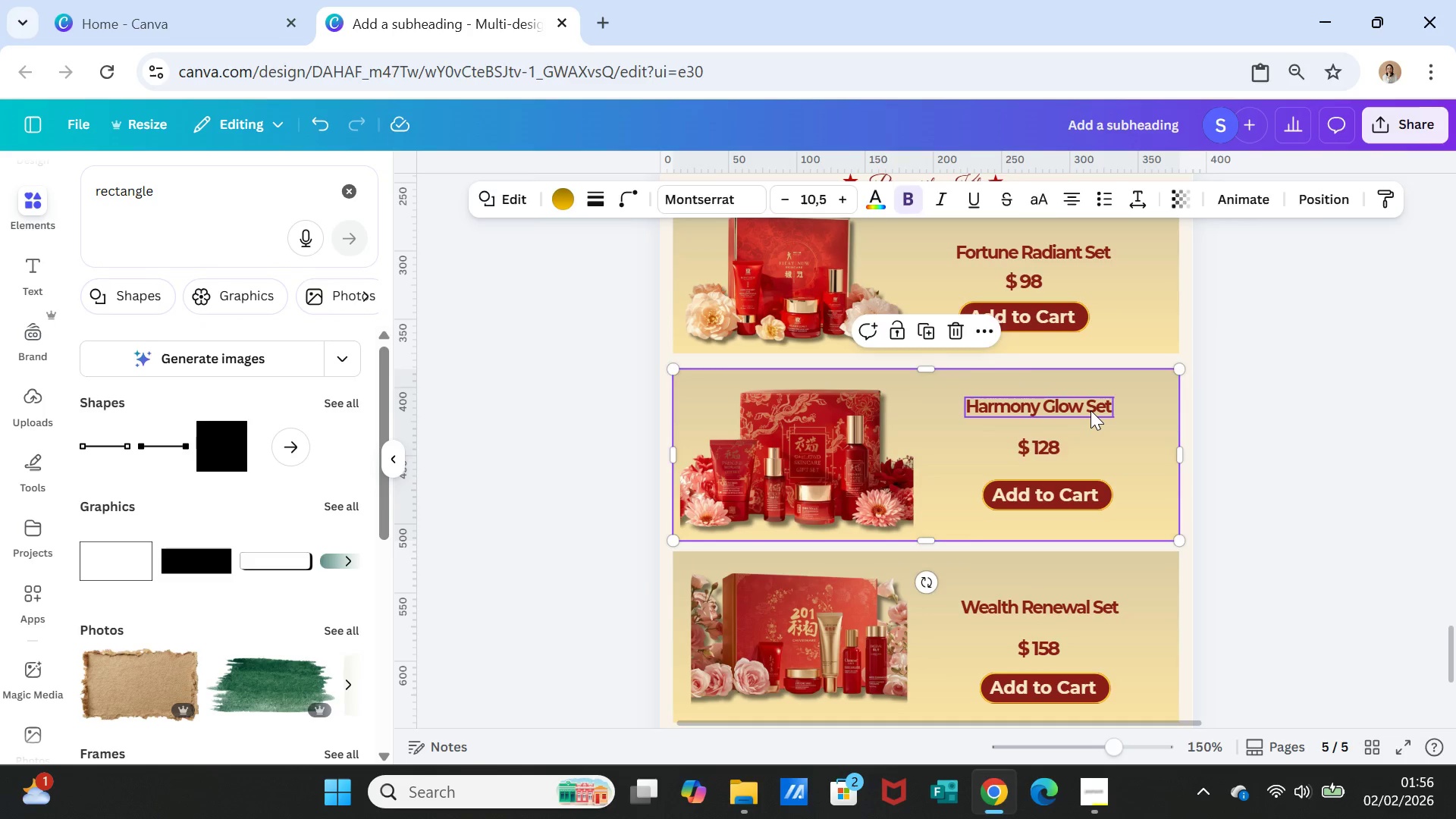 
left_click_drag(start_coordinate=[1090, 410], to_coordinate=[1097, 417])
 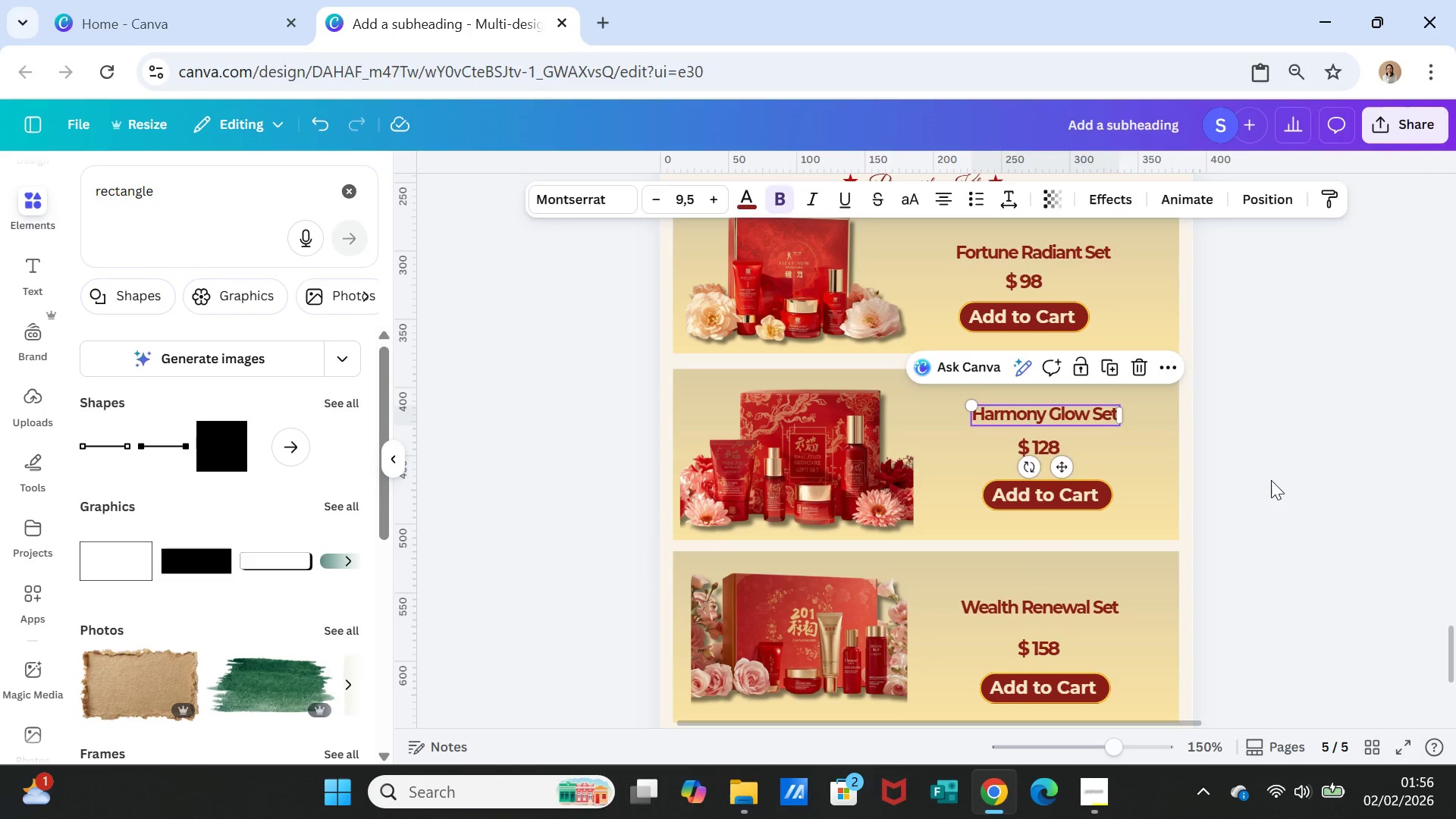 
left_click([1271, 480])
 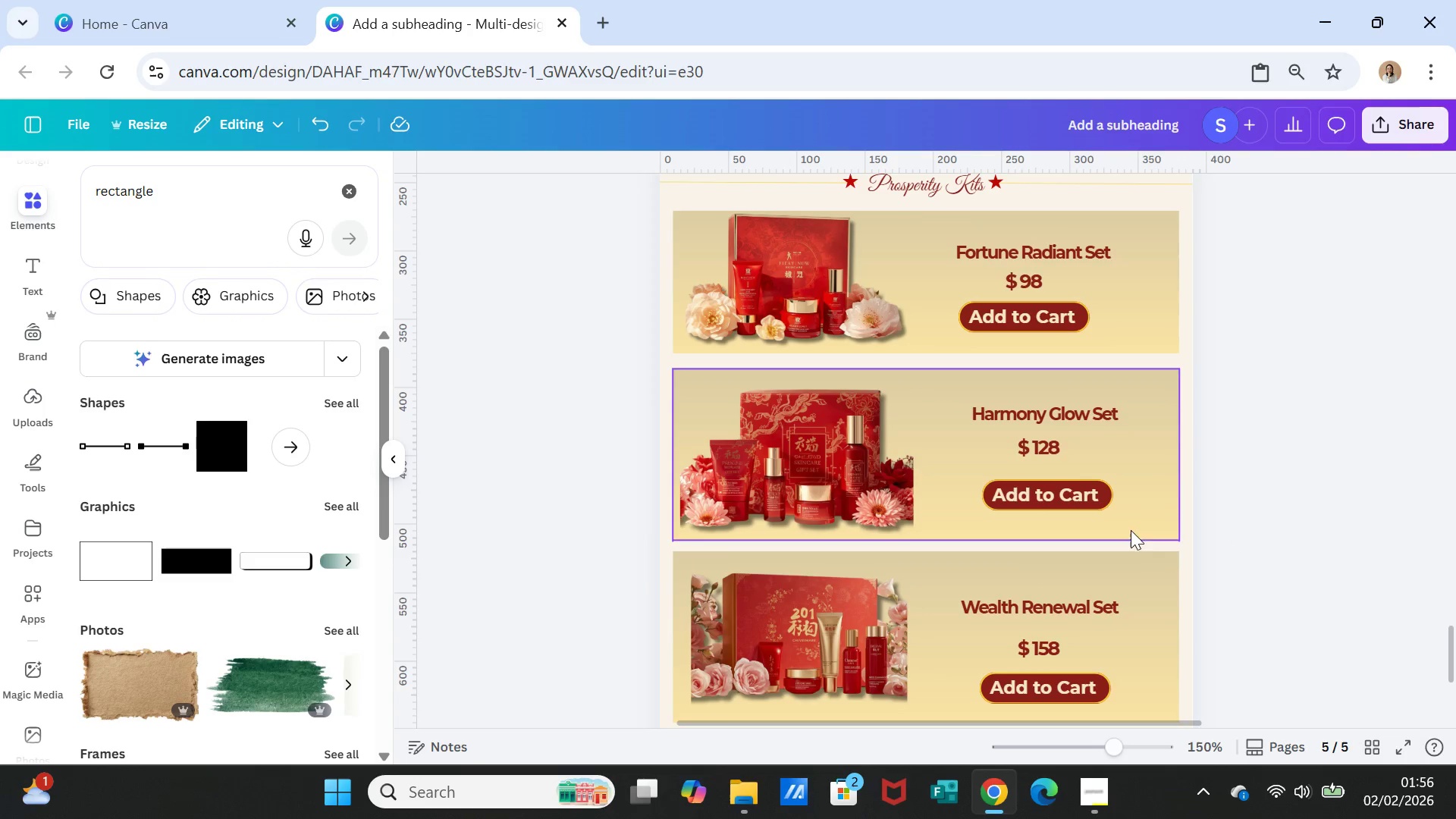 
left_click([1165, 325])
 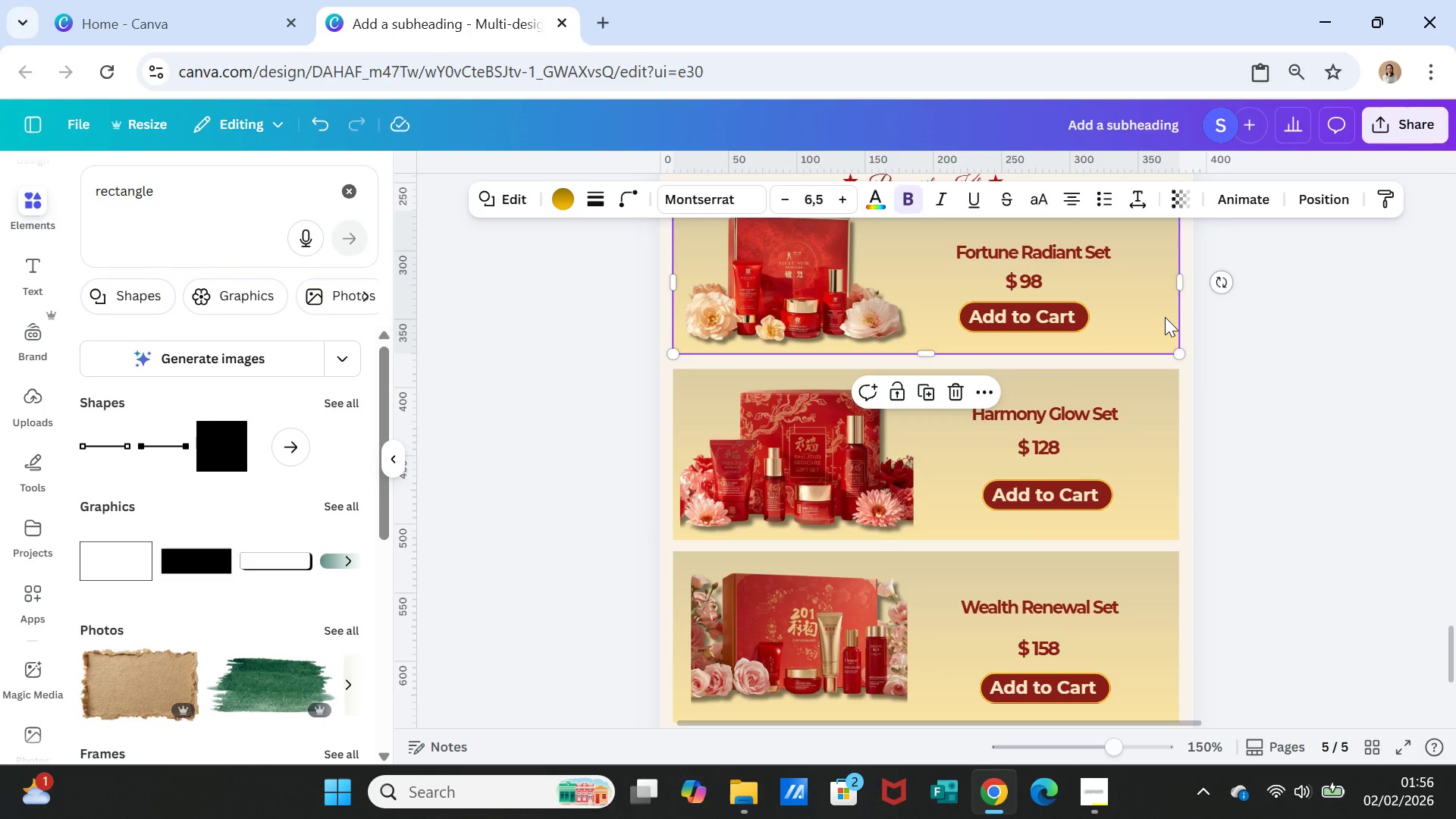 
key(Delete)
 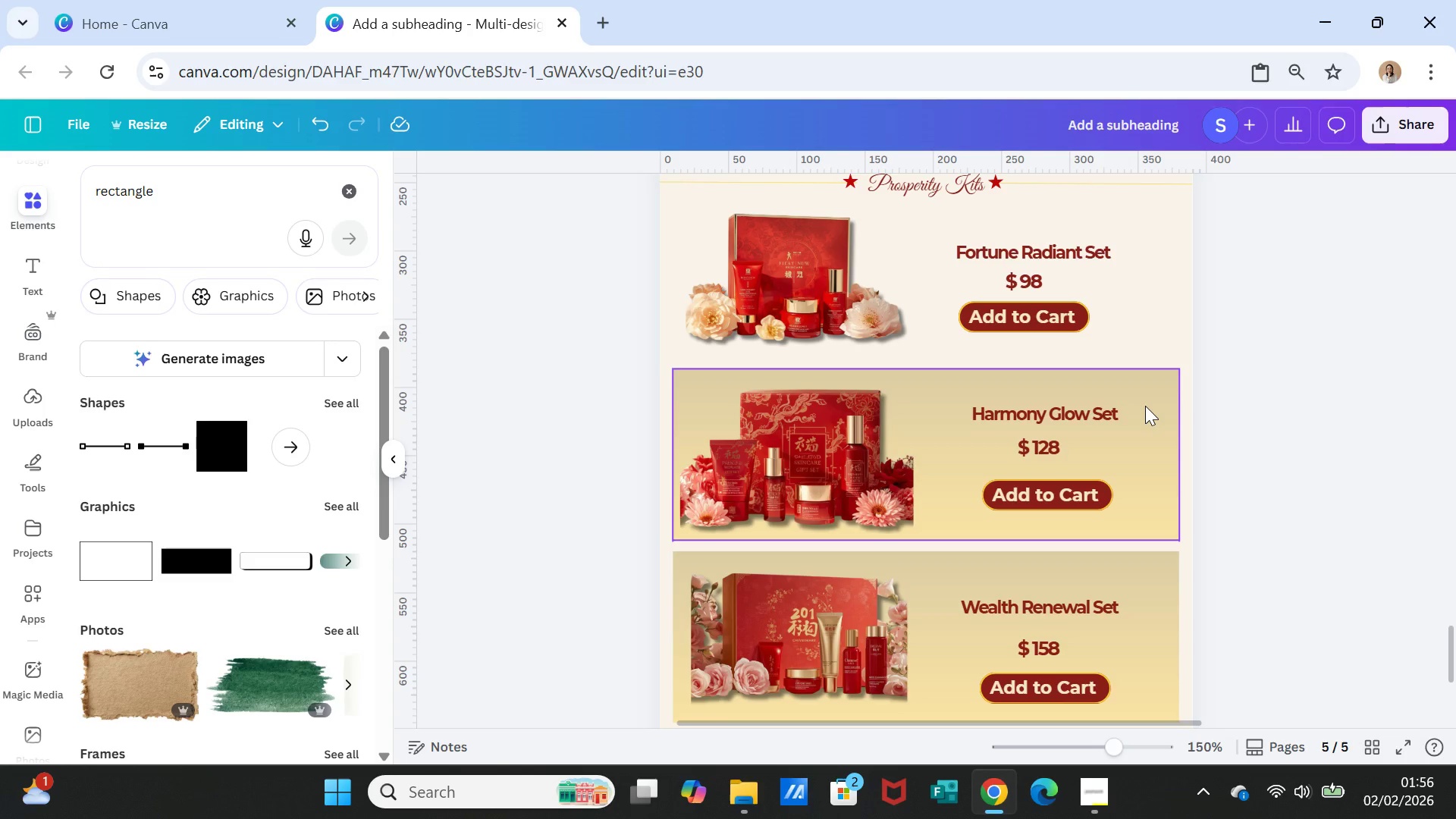 
left_click([1145, 406])
 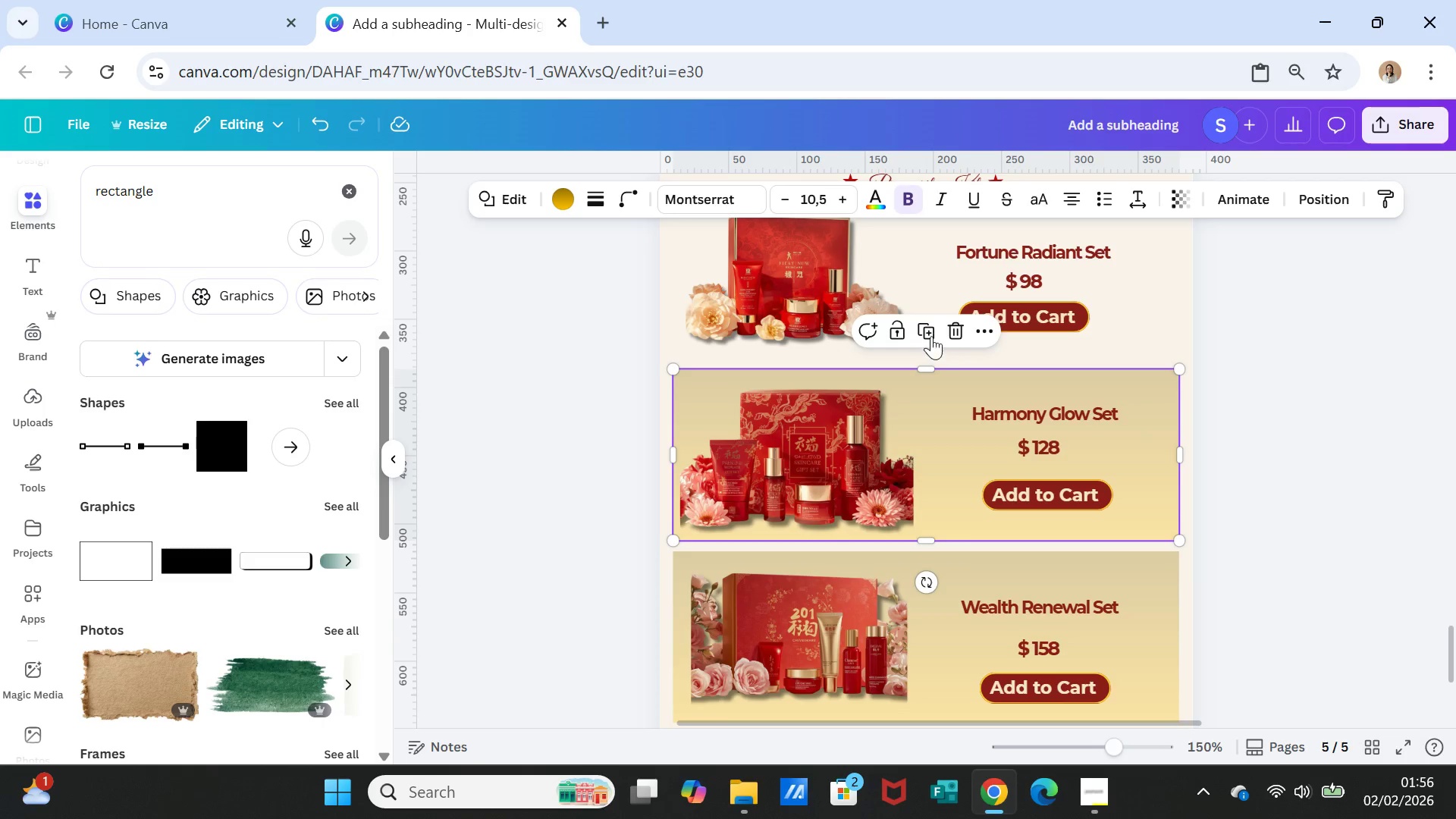 
left_click([926, 334])
 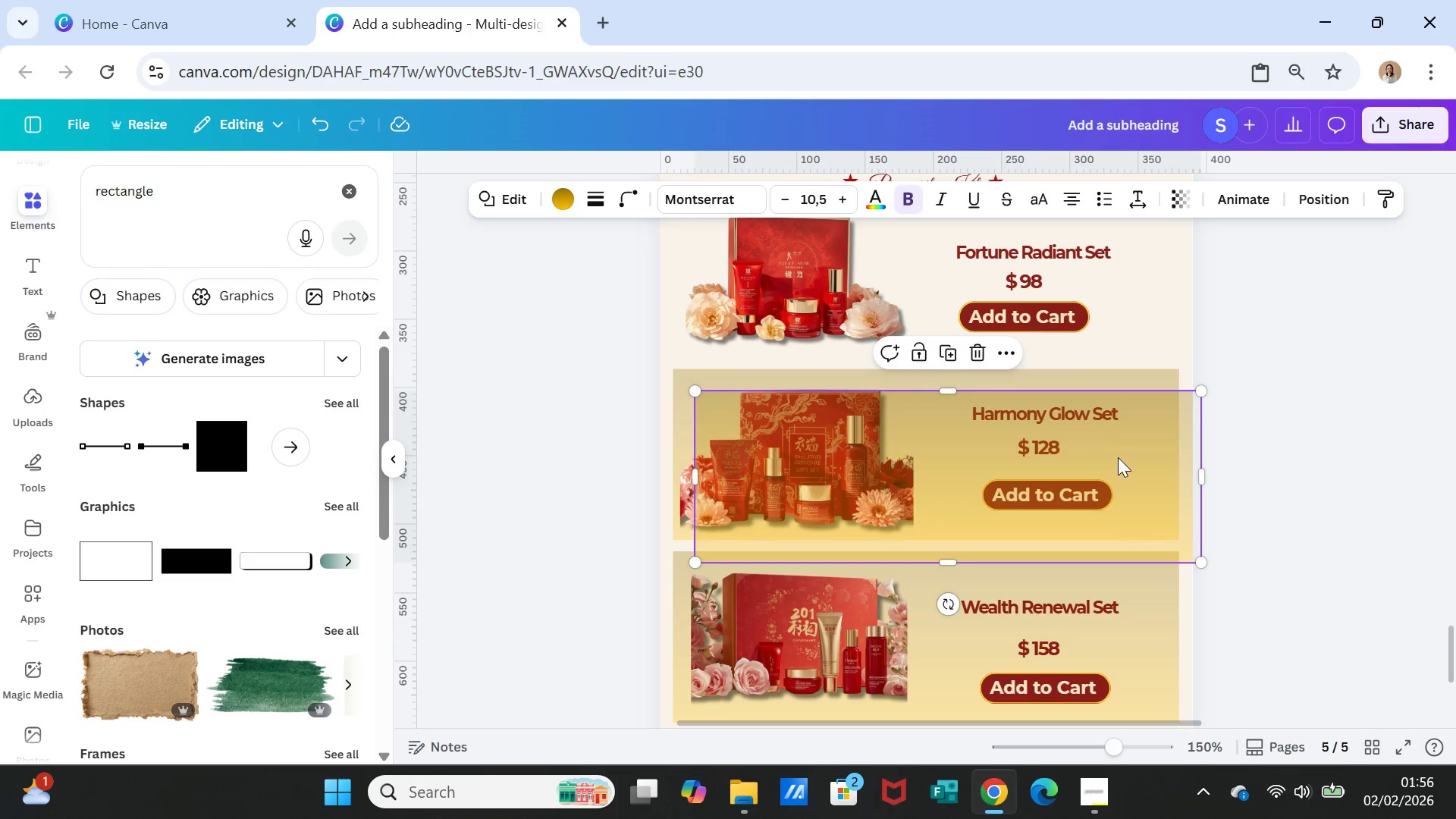 
left_click_drag(start_coordinate=[1122, 457], to_coordinate=[1101, 256])
 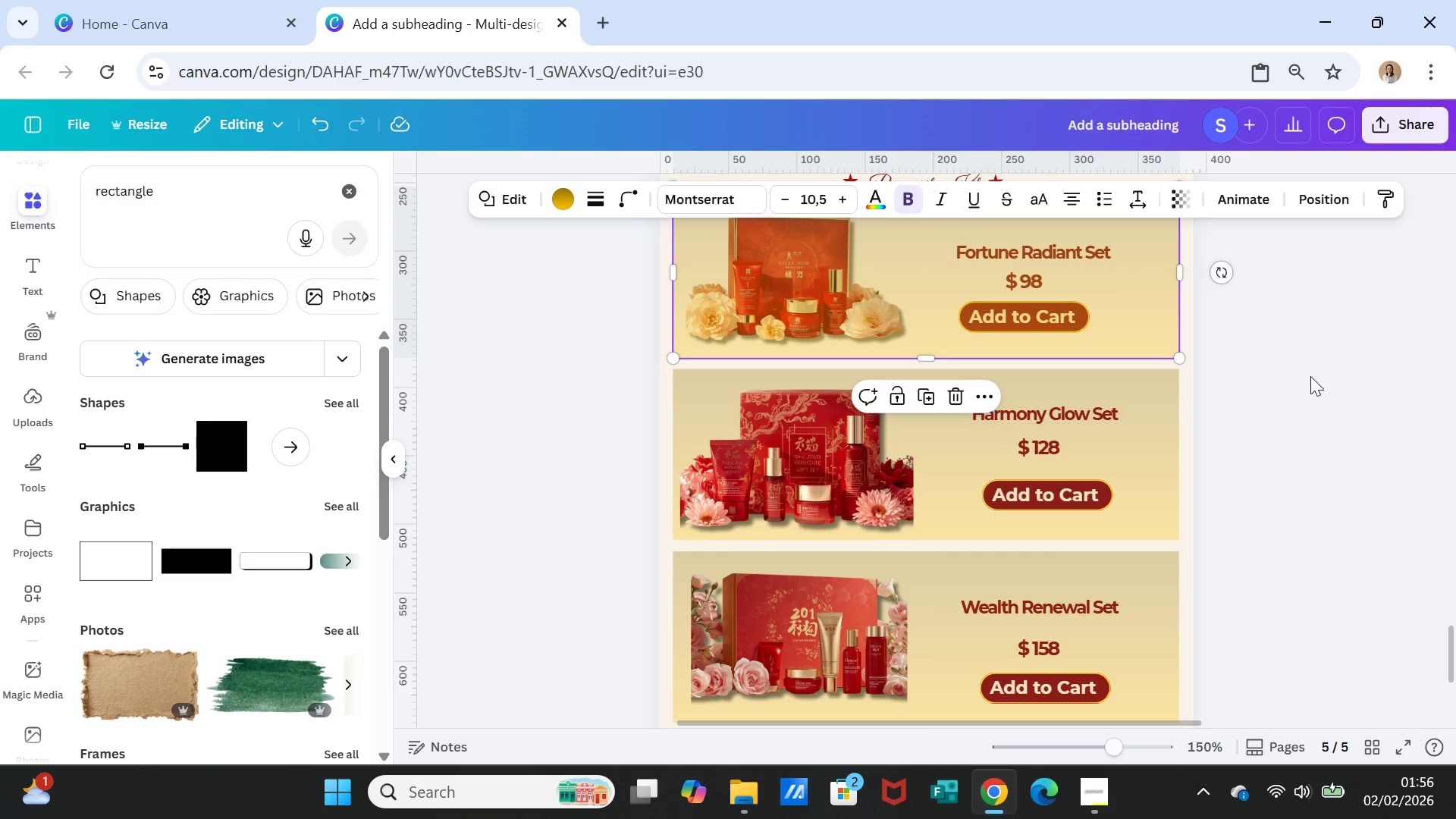 
left_click([1310, 376])
 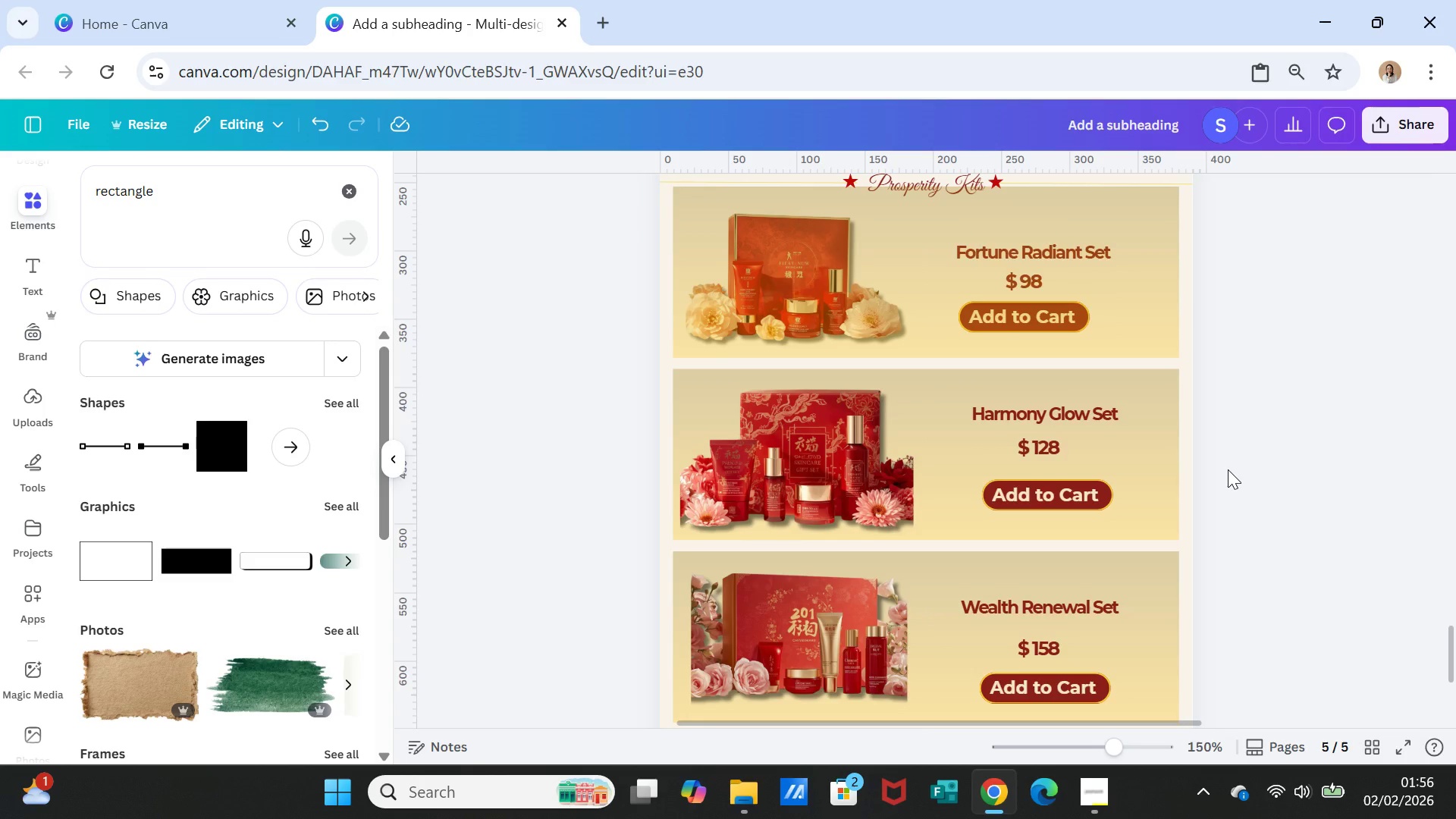 
scroll: coordinate [1228, 469], scroll_direction: up, amount: 1.0
 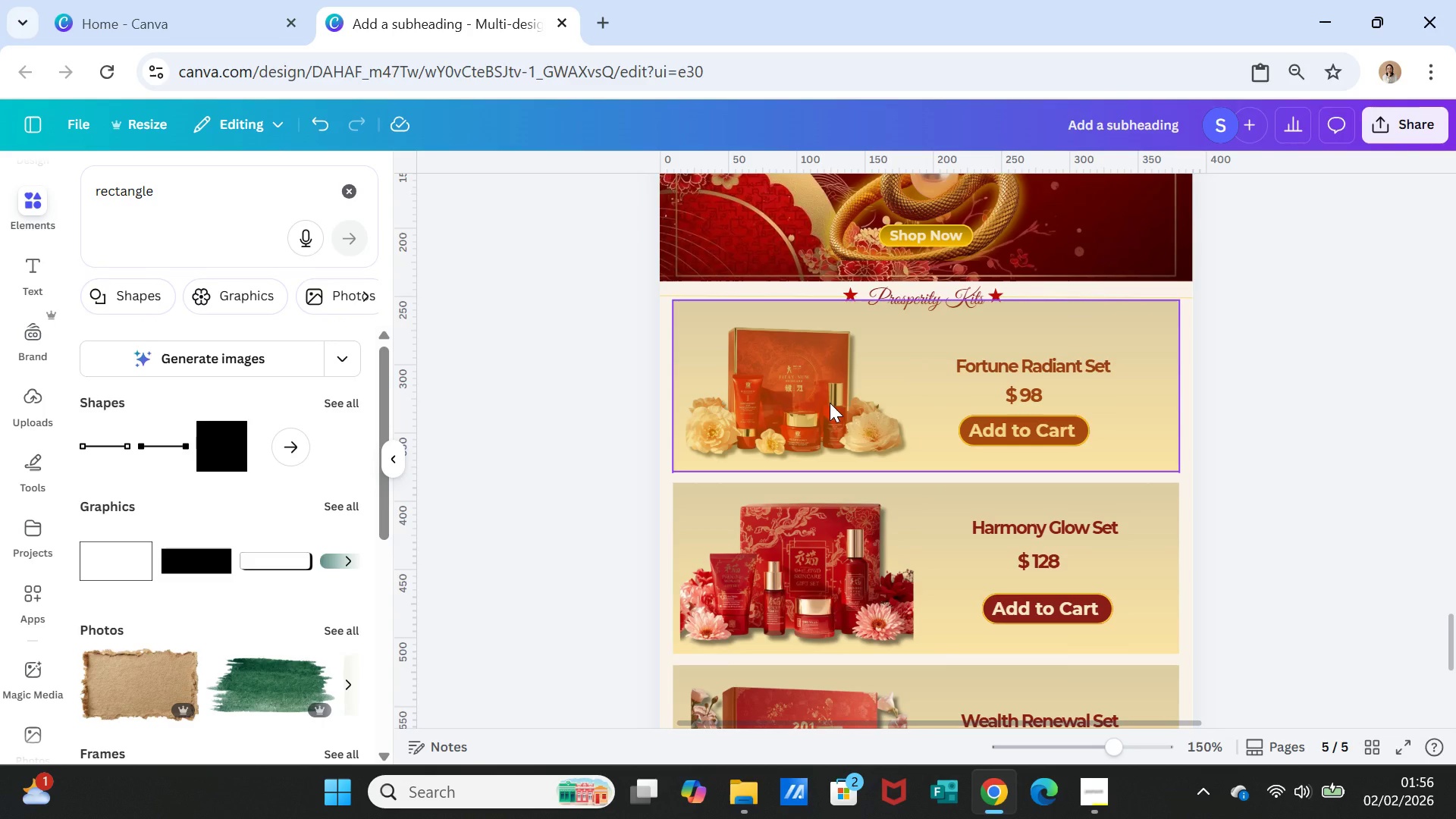 
right_click([856, 371])
 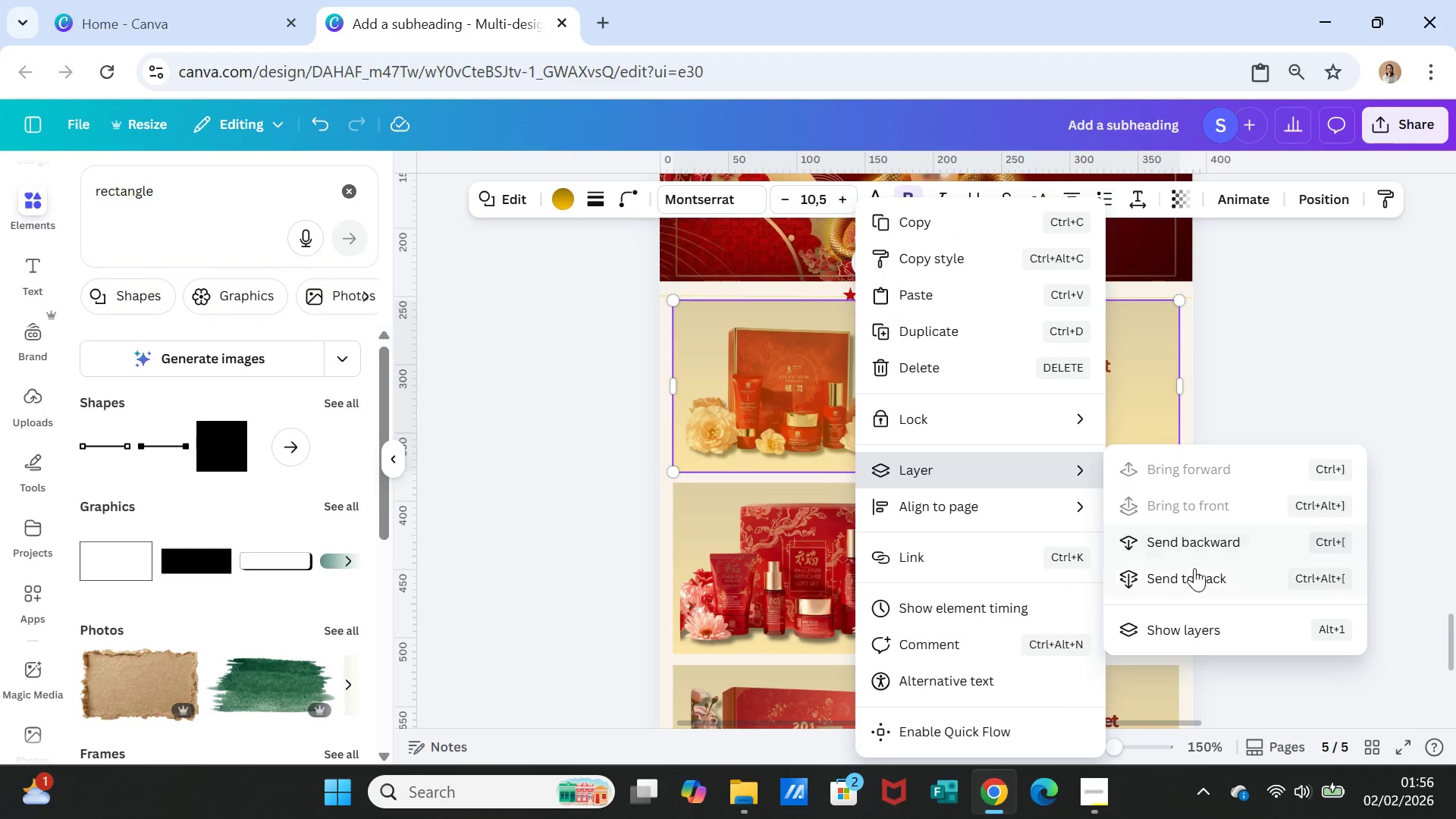 
left_click([1194, 570])
 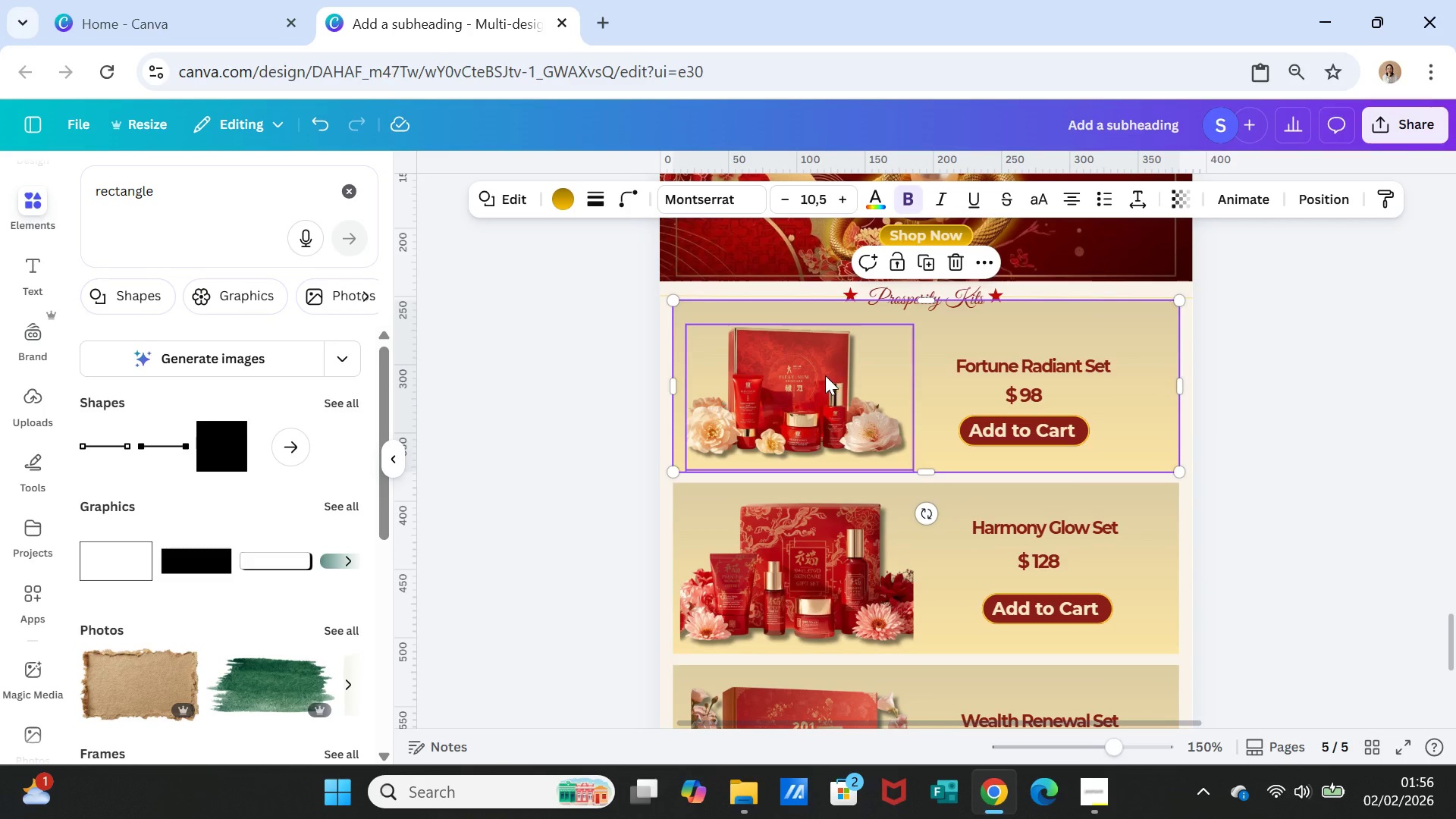 
left_click([825, 375])
 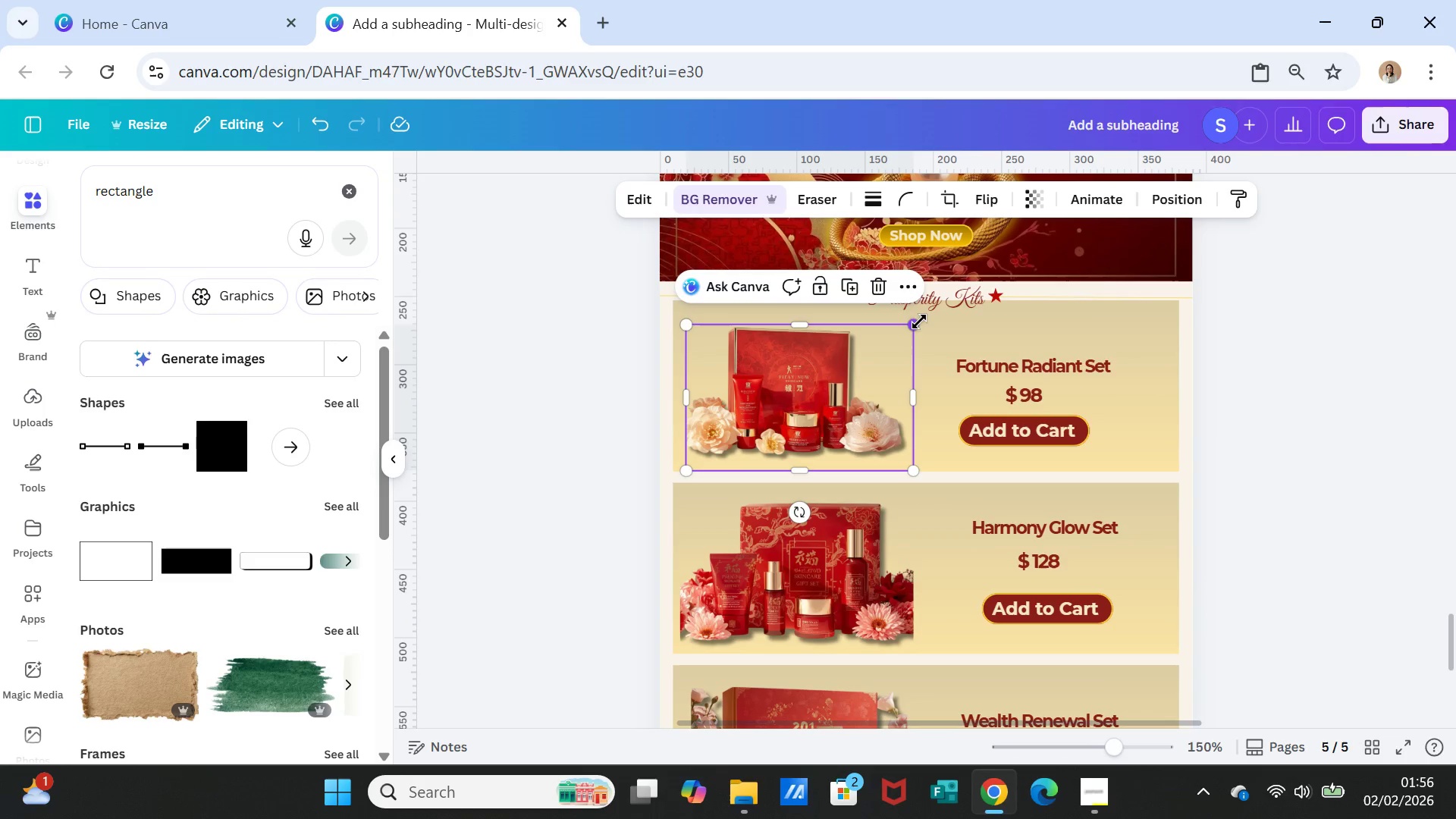 
left_click_drag(start_coordinate=[919, 322], to_coordinate=[933, 306])
 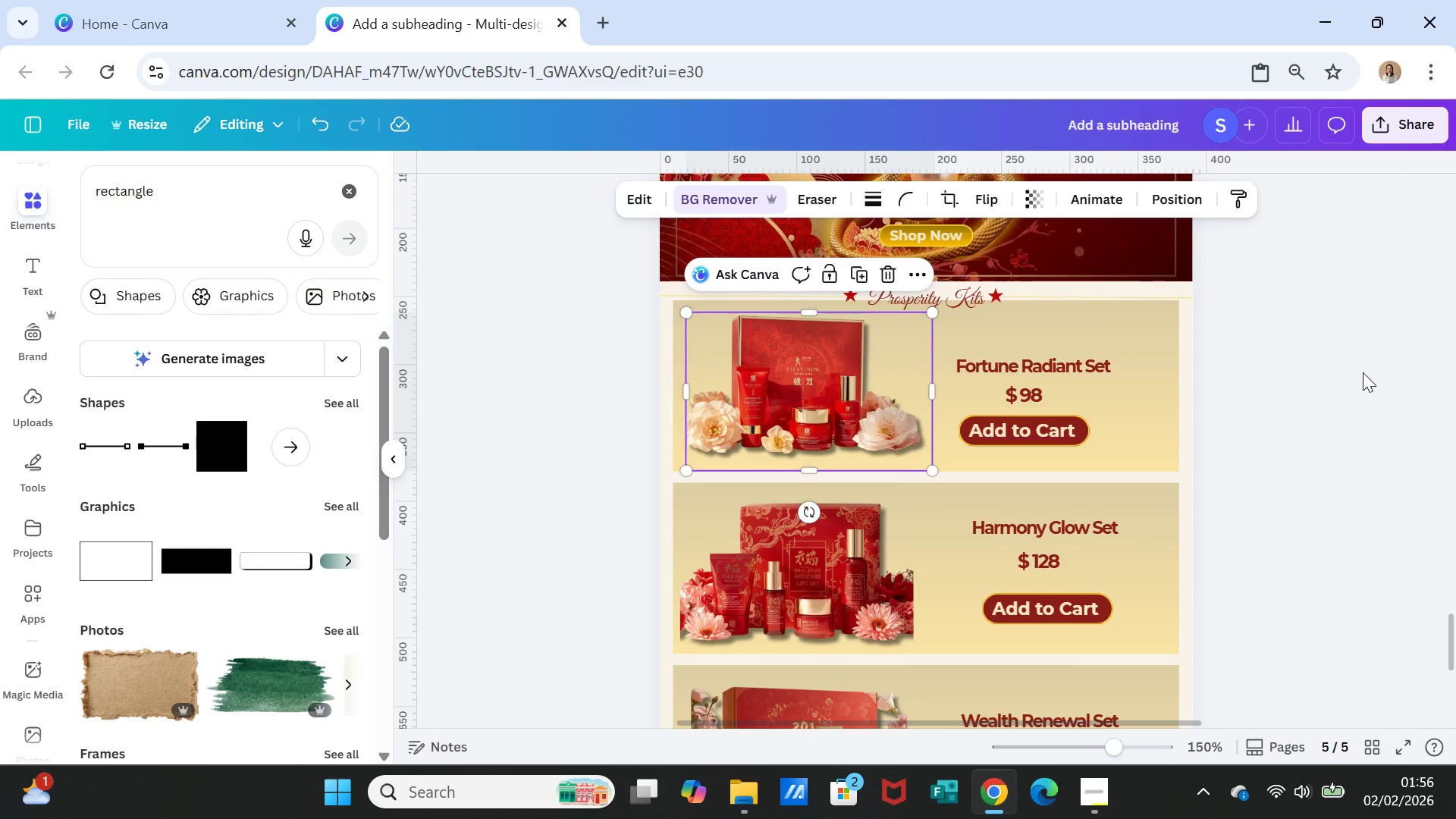 
left_click([1363, 372])
 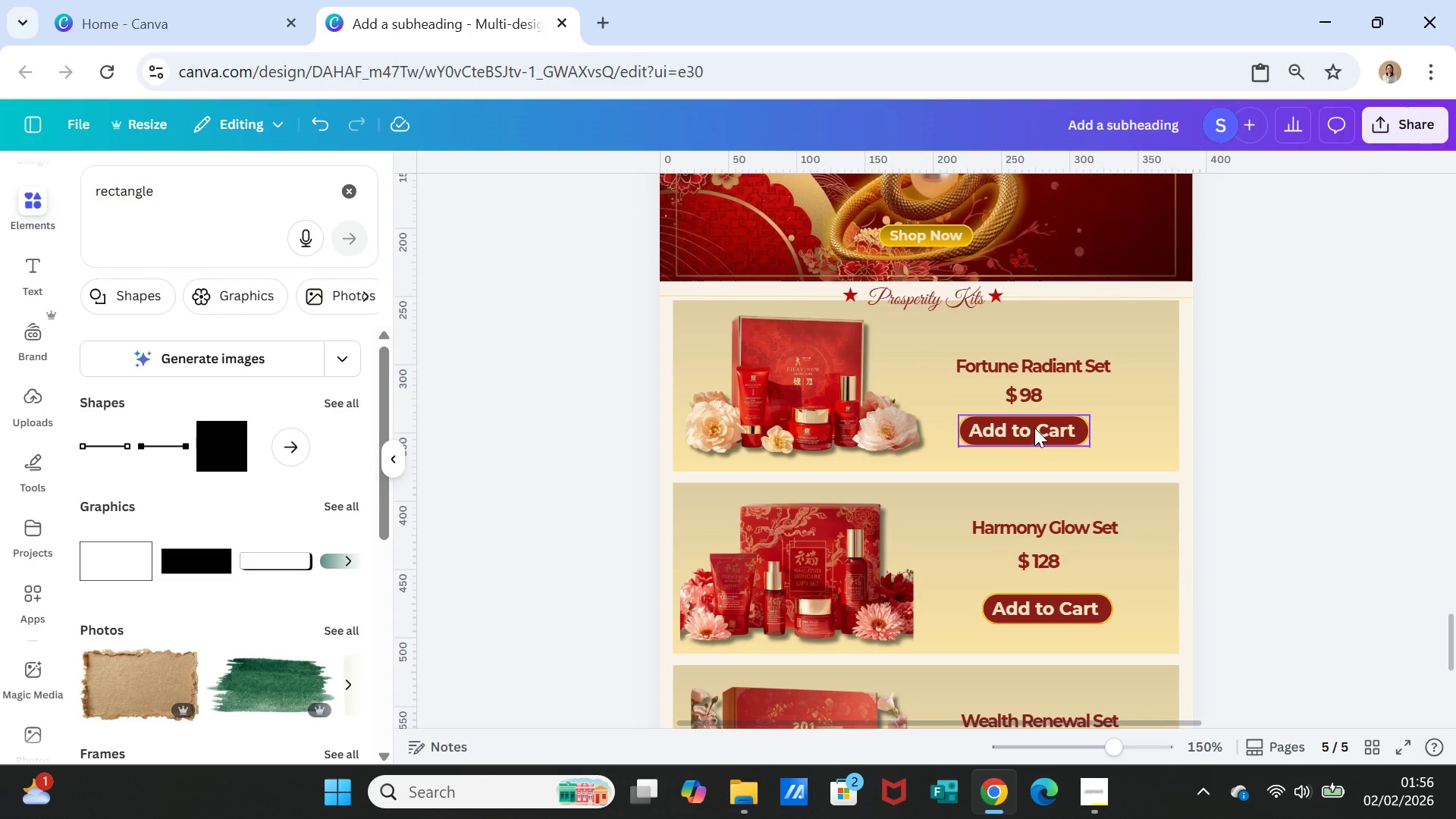 
left_click_drag(start_coordinate=[1034, 428], to_coordinate=[1050, 427])
 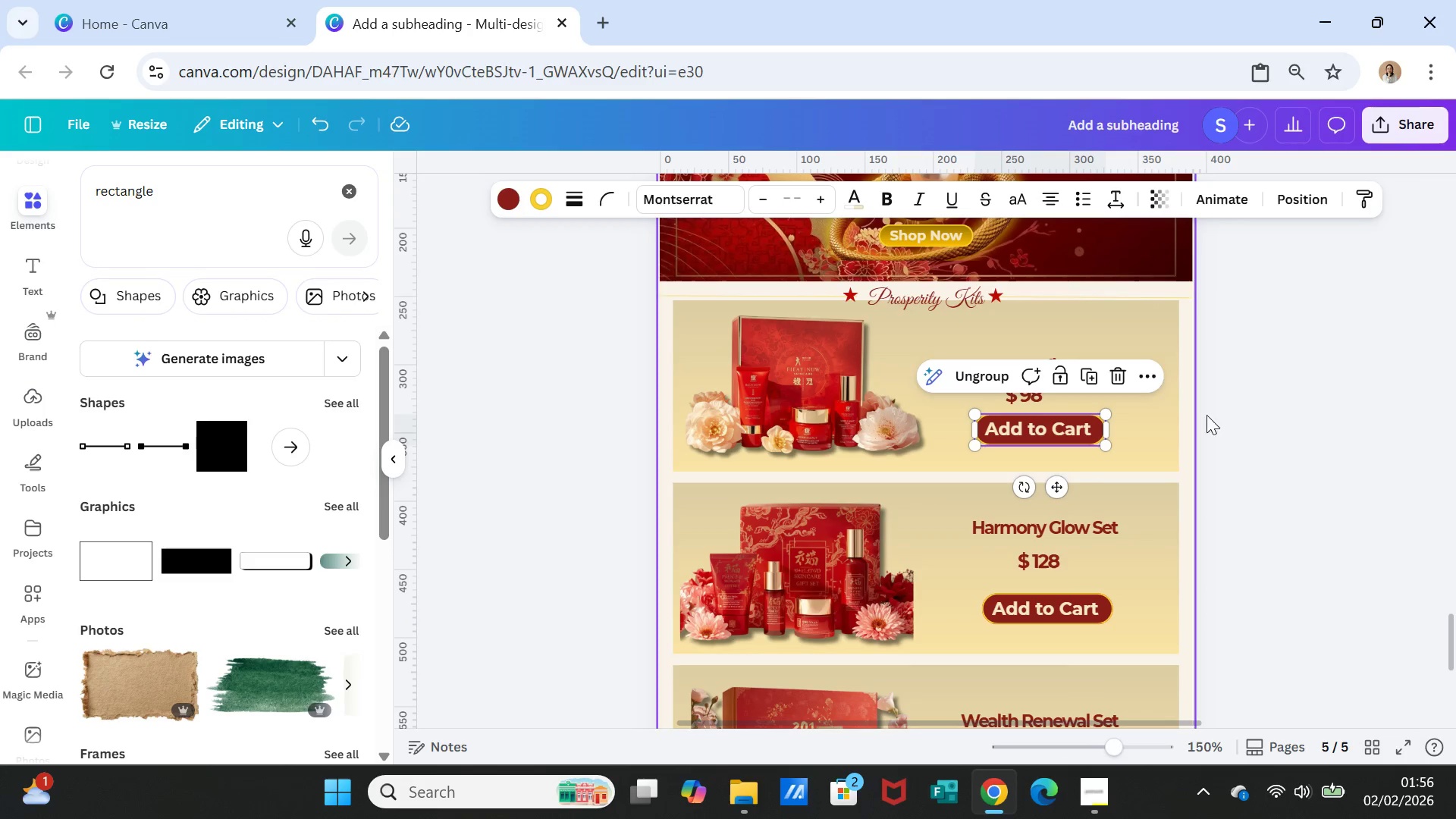 
left_click([1219, 415])
 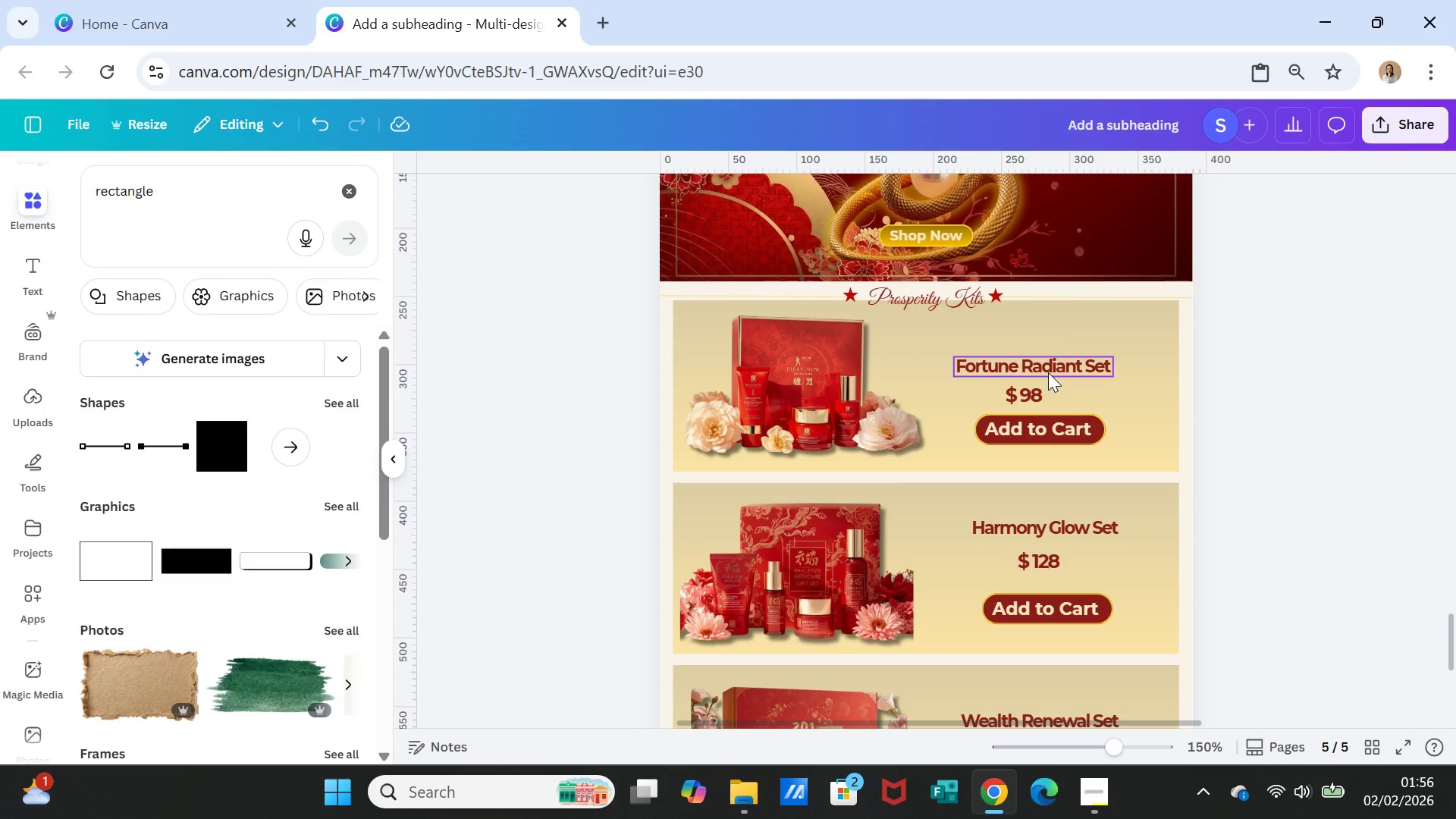 
left_click_drag(start_coordinate=[1048, 372], to_coordinate=[1056, 358])
 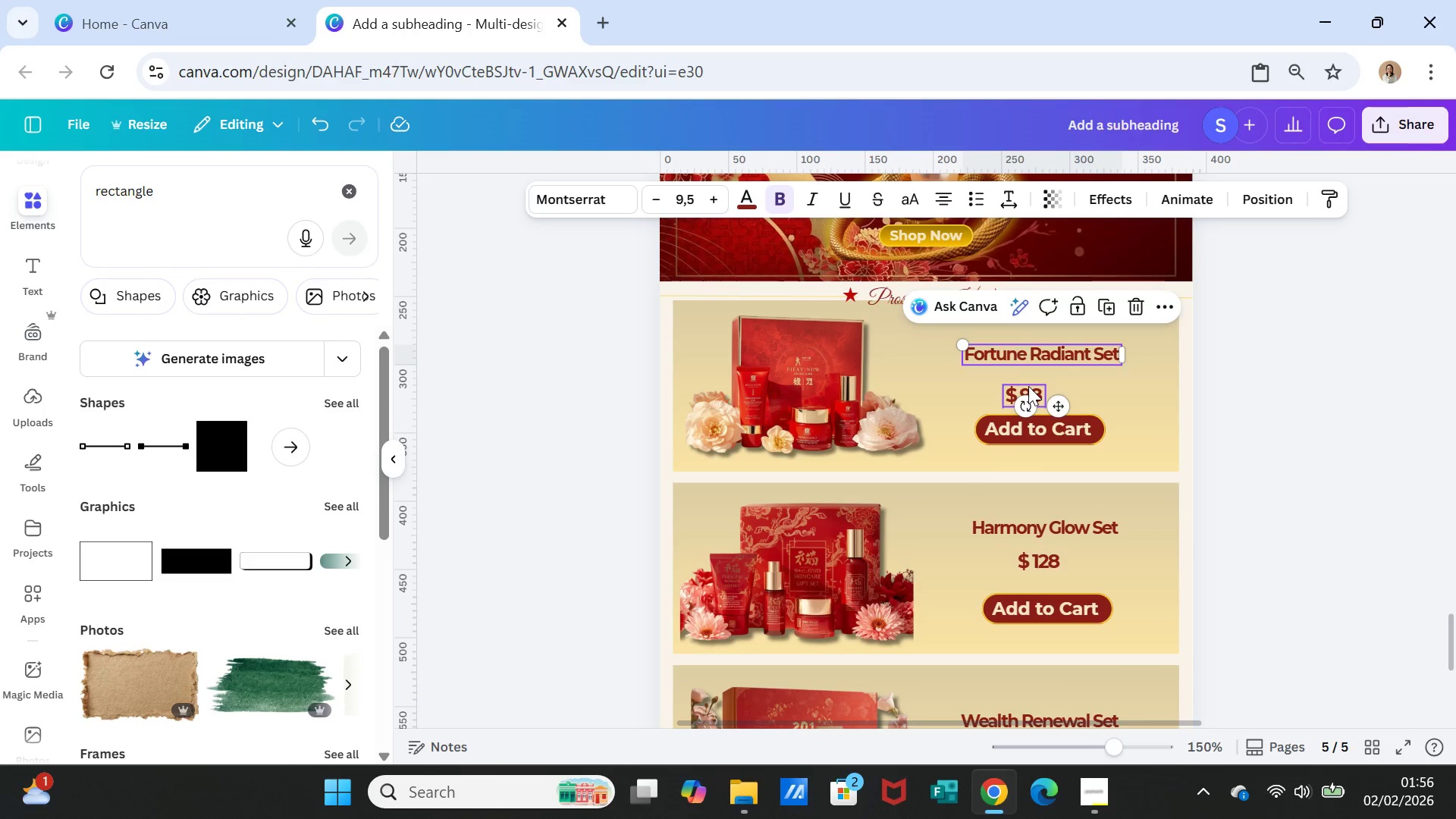 
left_click_drag(start_coordinate=[1028, 386], to_coordinate=[1037, 378])
 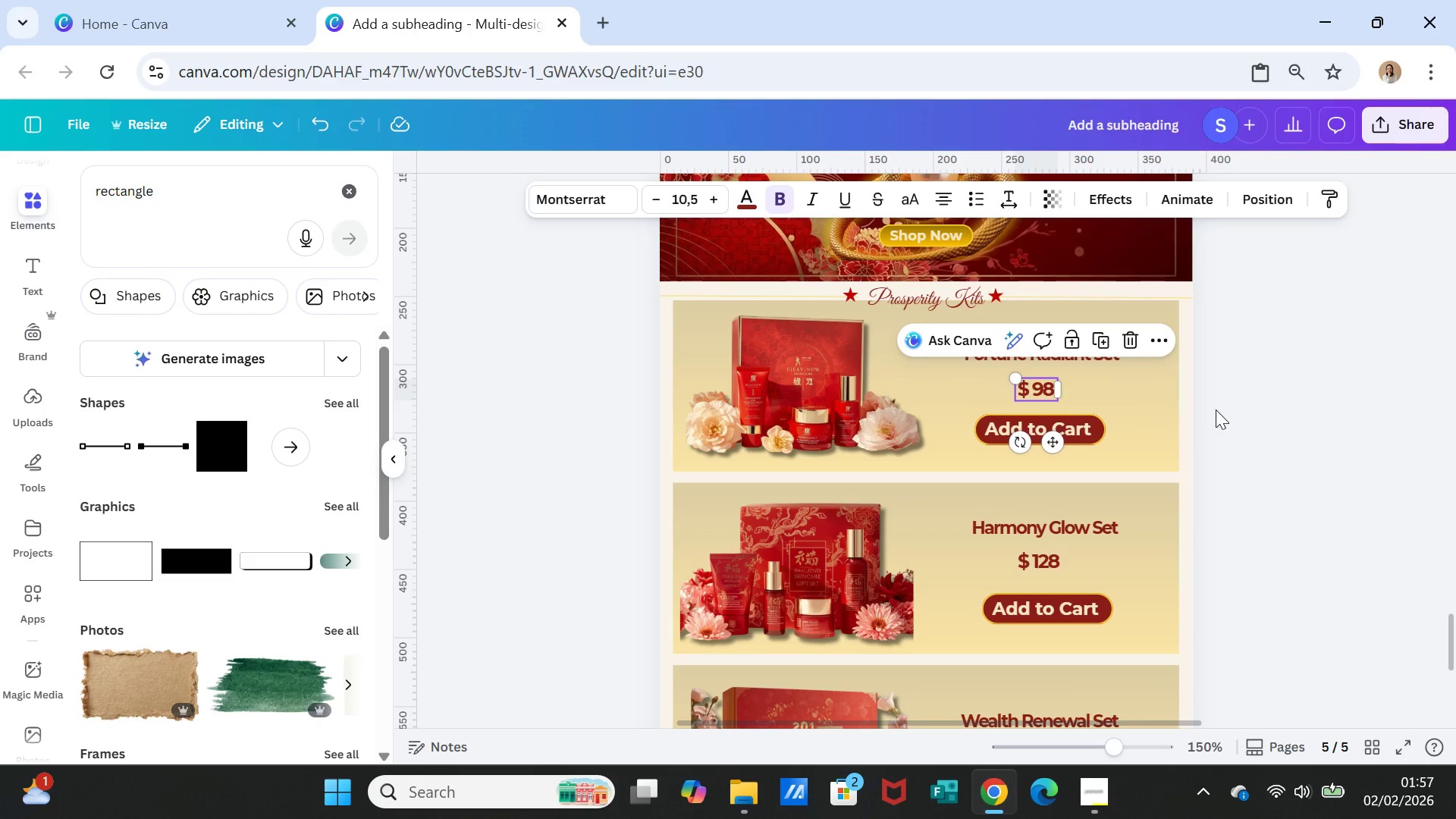 
left_click([1216, 410])
 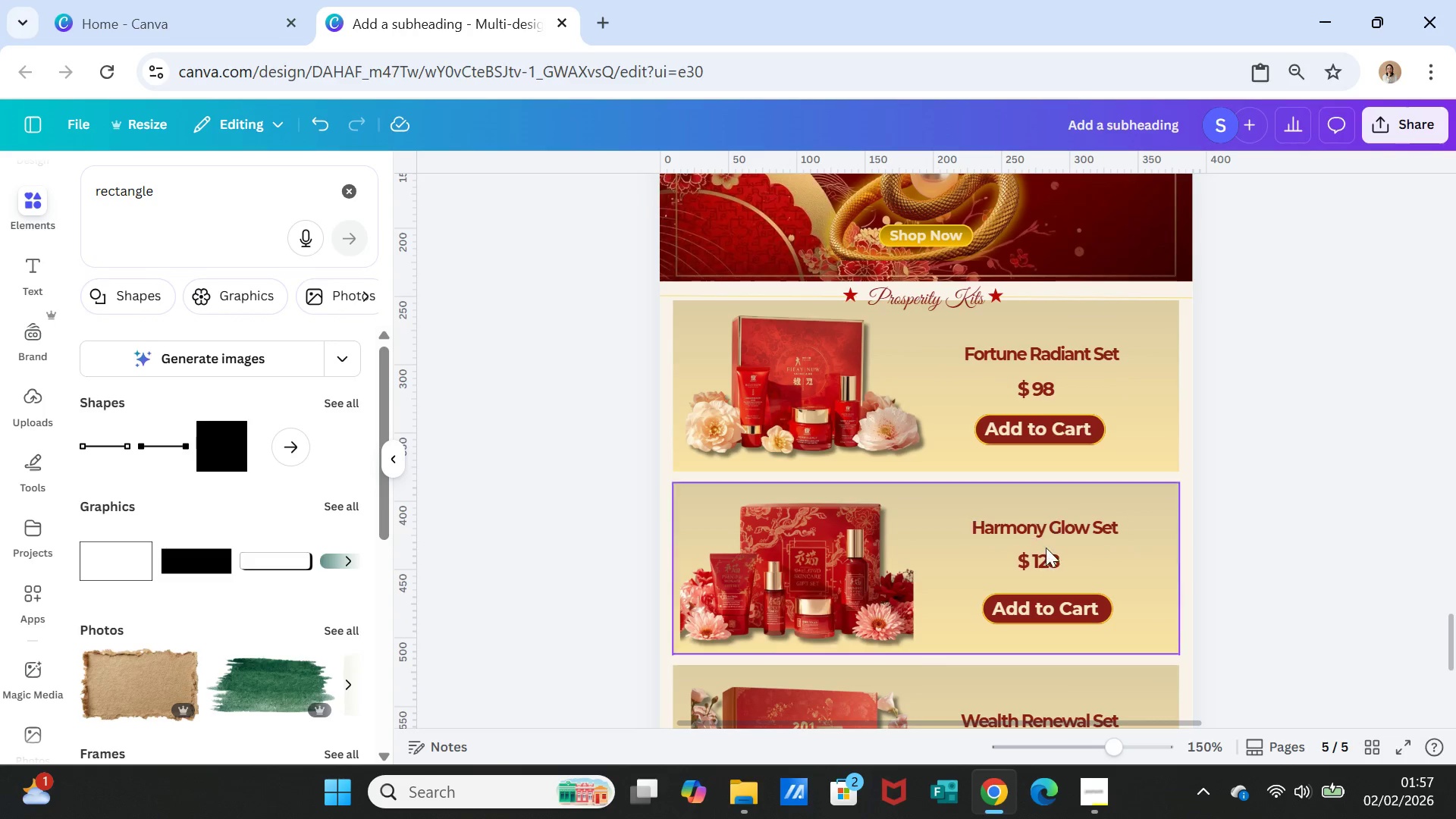 
left_click_drag(start_coordinate=[1043, 554], to_coordinate=[1043, 560])
 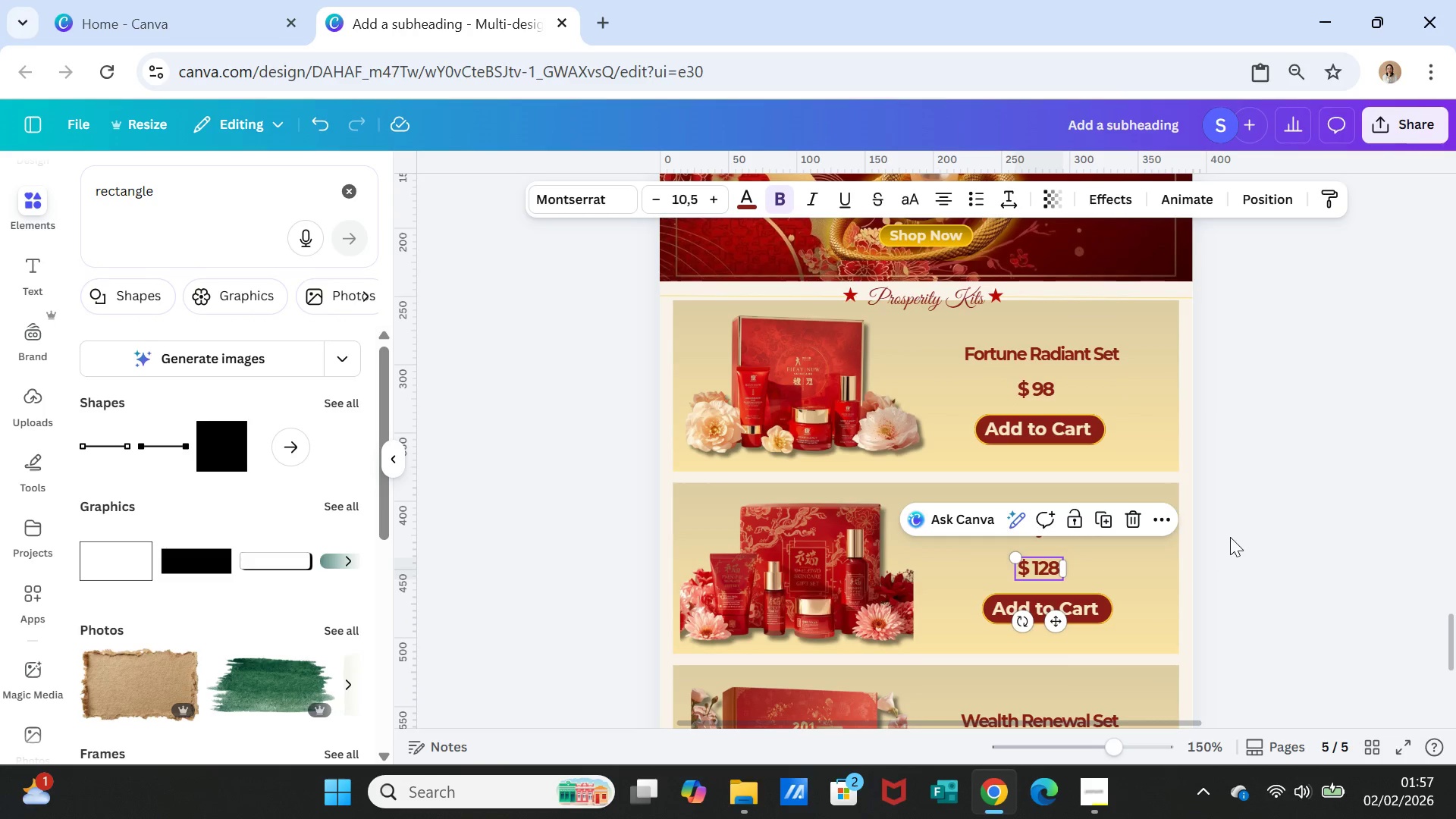 
left_click([1230, 537])
 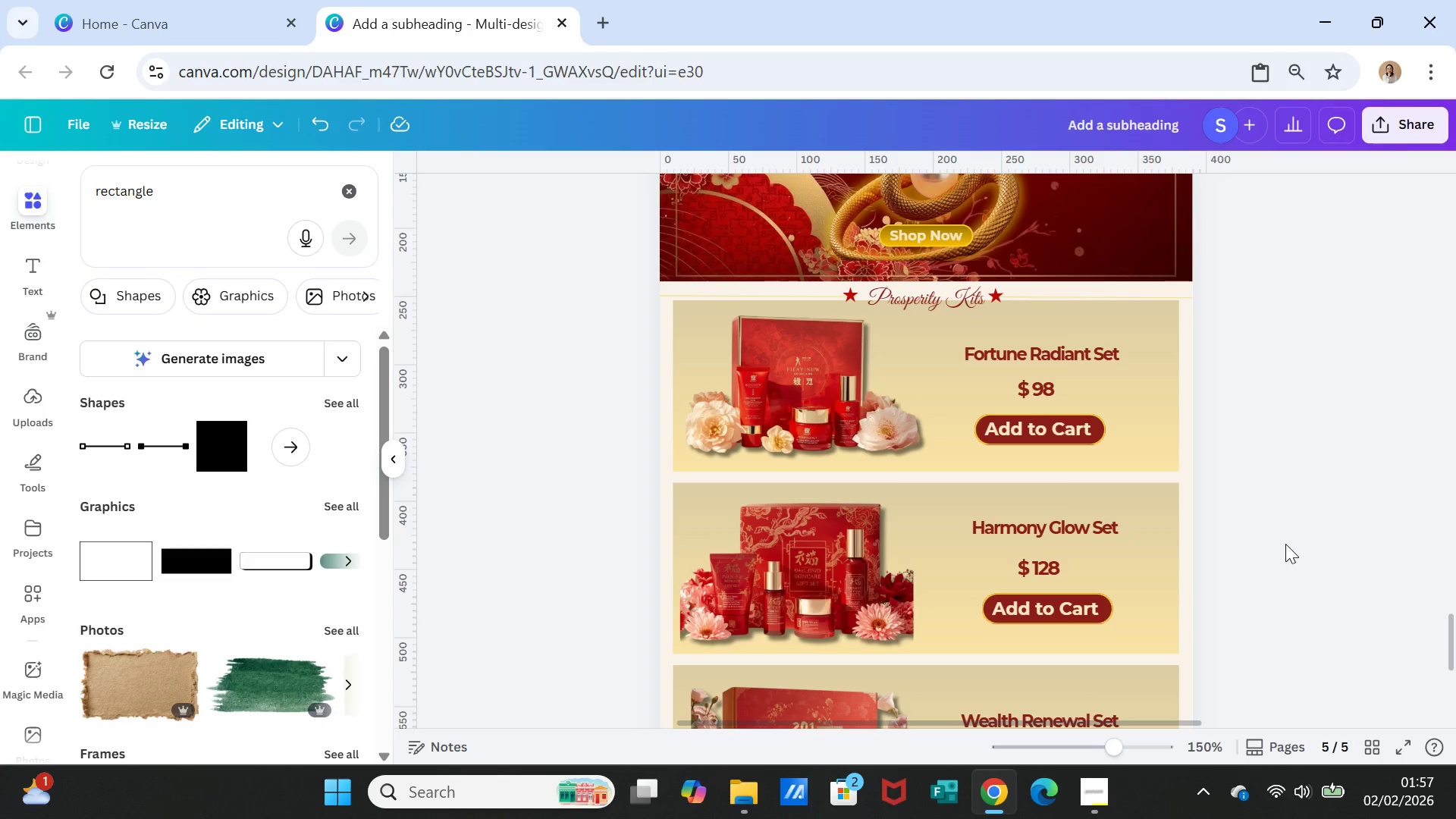 
scroll: coordinate [1282, 548], scroll_direction: down, amount: 2.0
 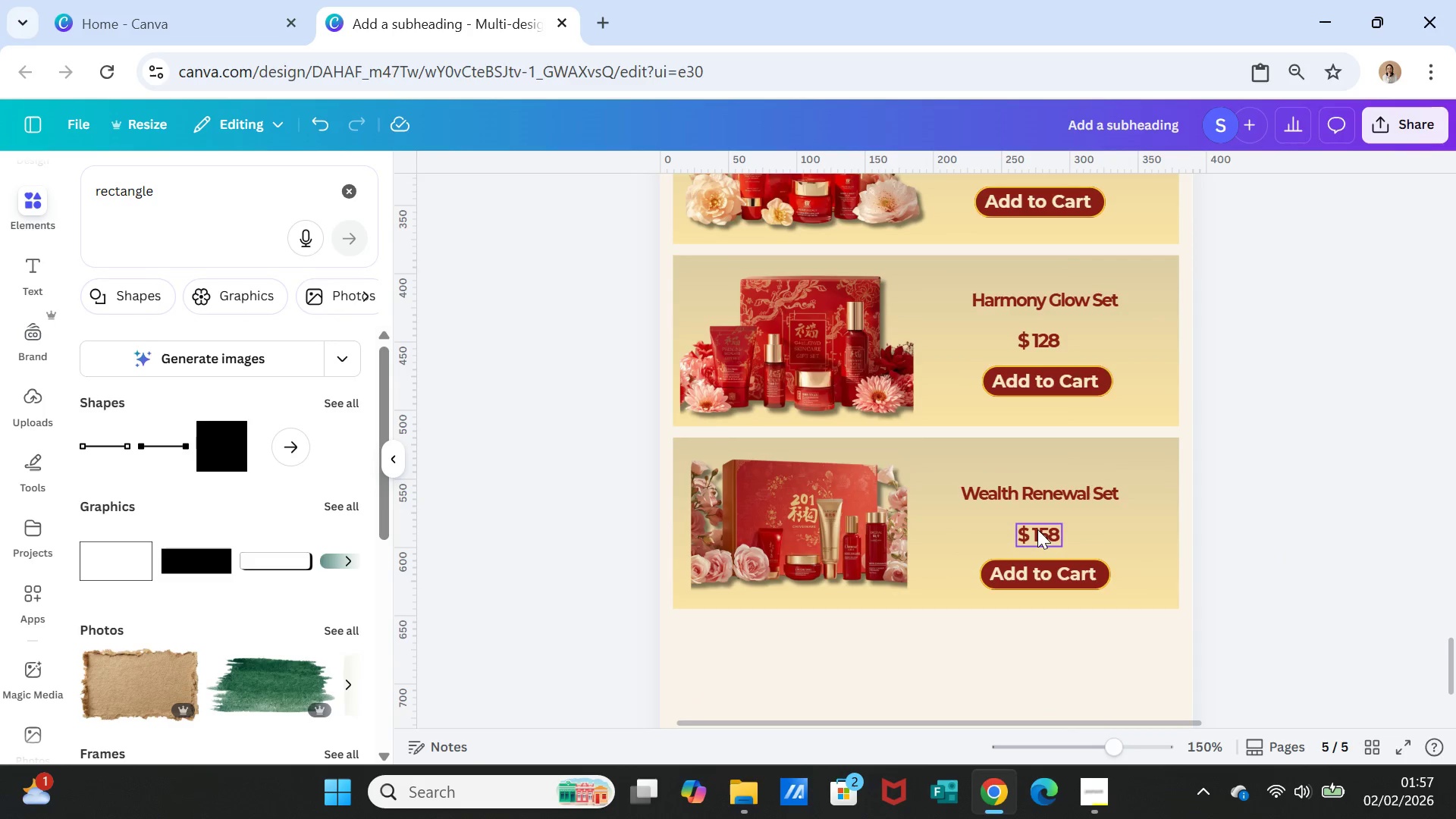 
left_click_drag(start_coordinate=[1033, 530], to_coordinate=[1036, 526])
 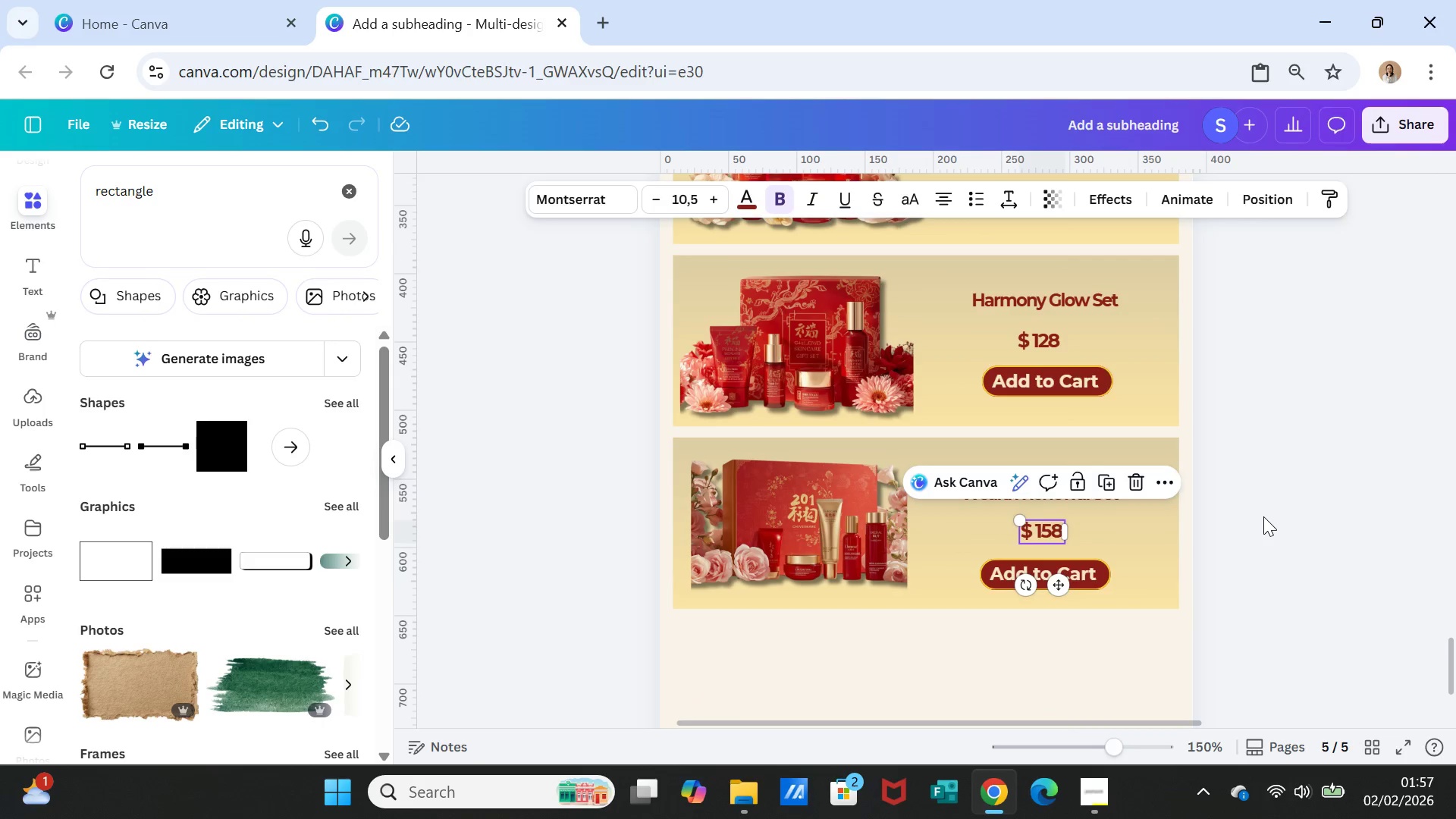 
left_click([1263, 516])
 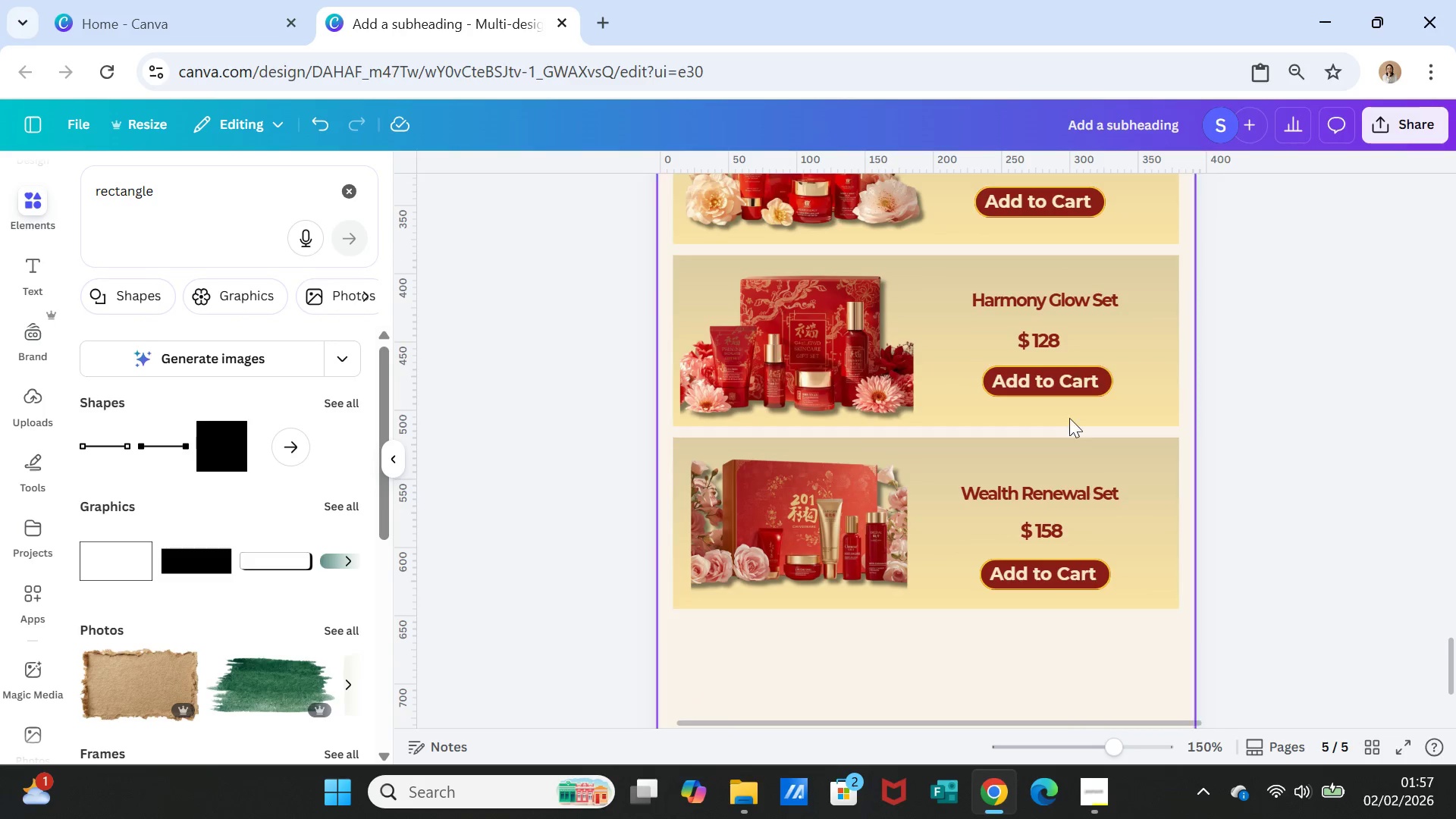 
left_click_drag(start_coordinate=[1050, 381], to_coordinate=[1051, 387])
 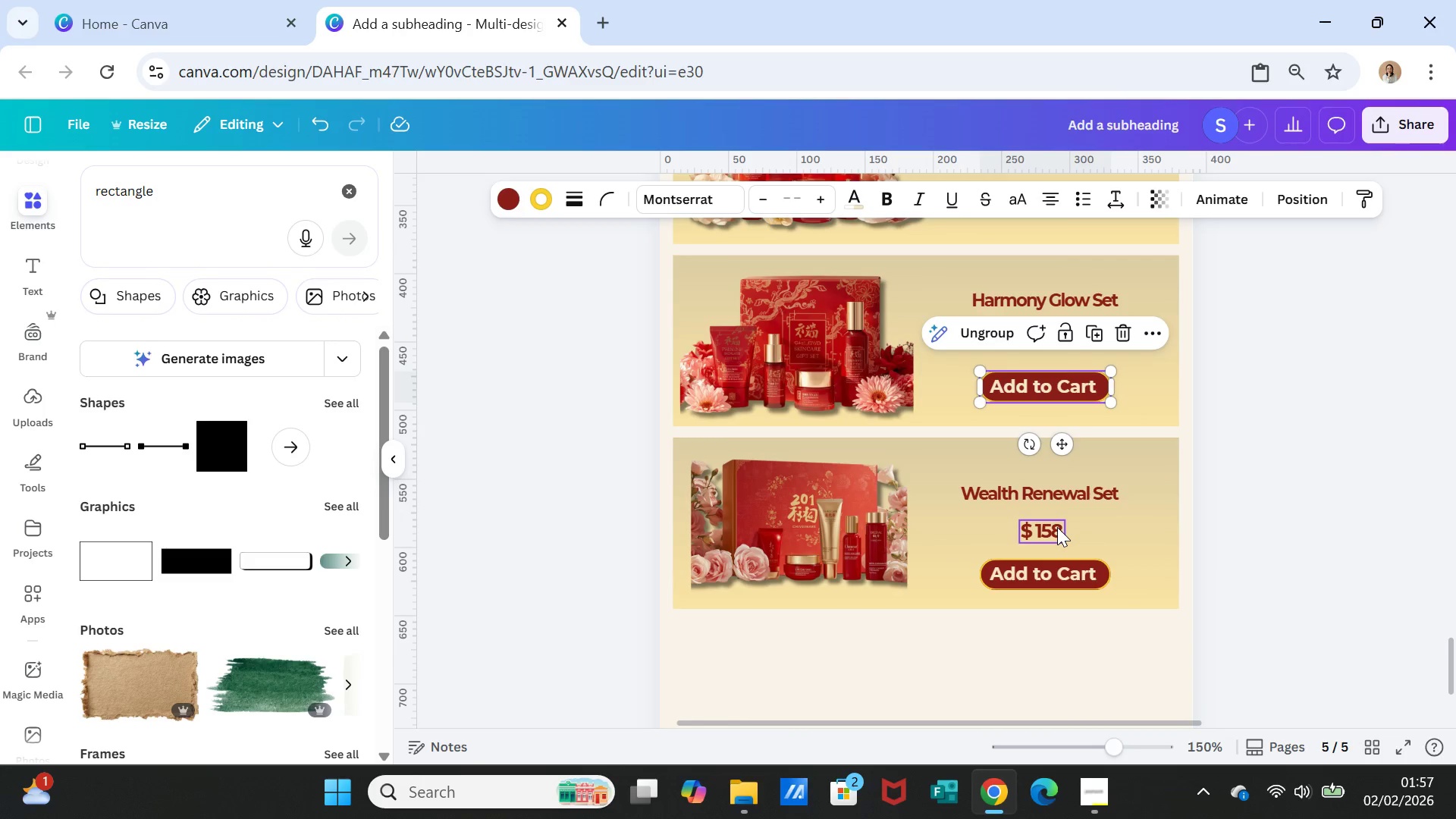 
scroll: coordinate [1225, 505], scroll_direction: up, amount: 2.0
 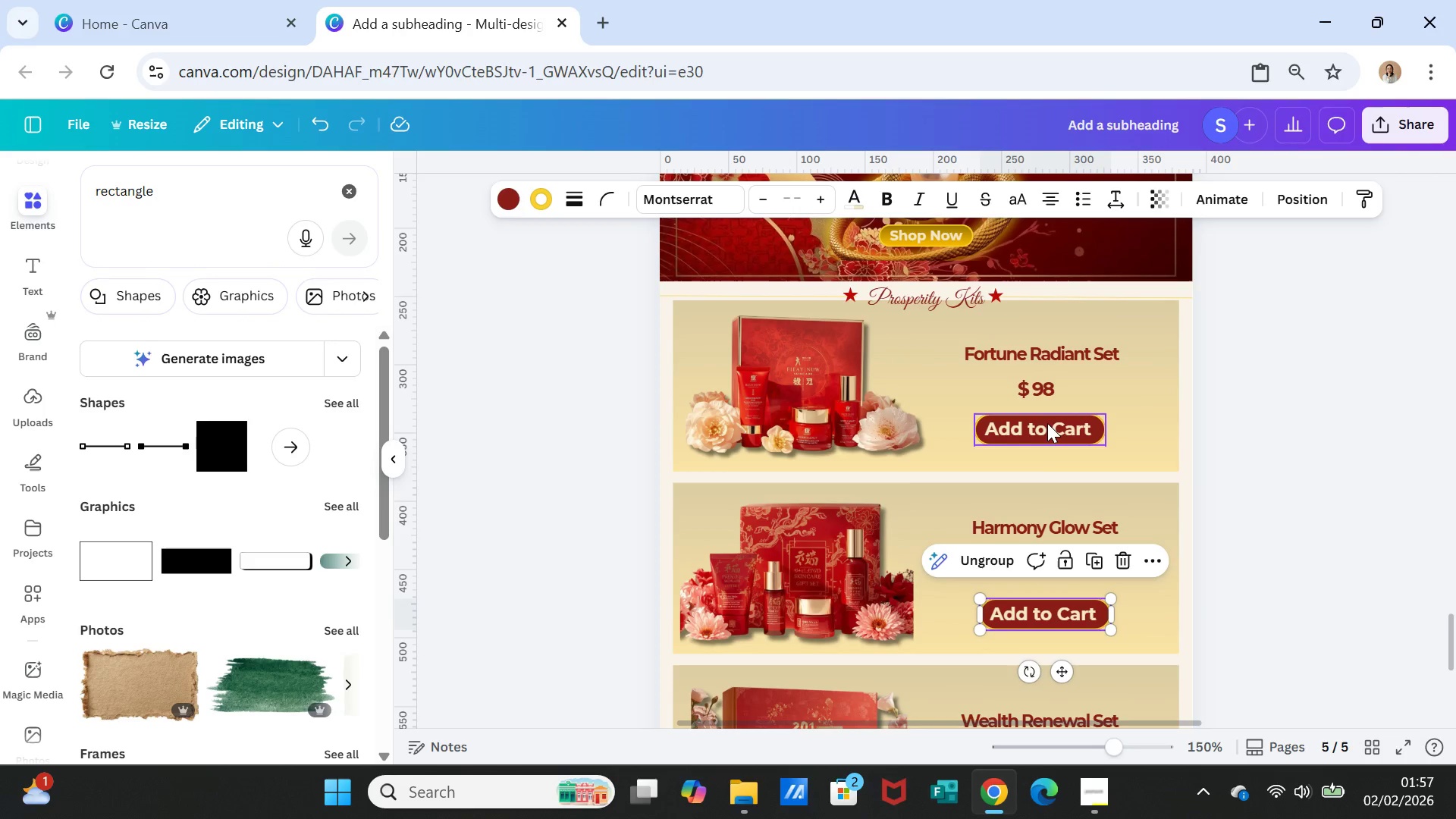 
left_click_drag(start_coordinate=[1046, 423], to_coordinate=[1047, 429])
 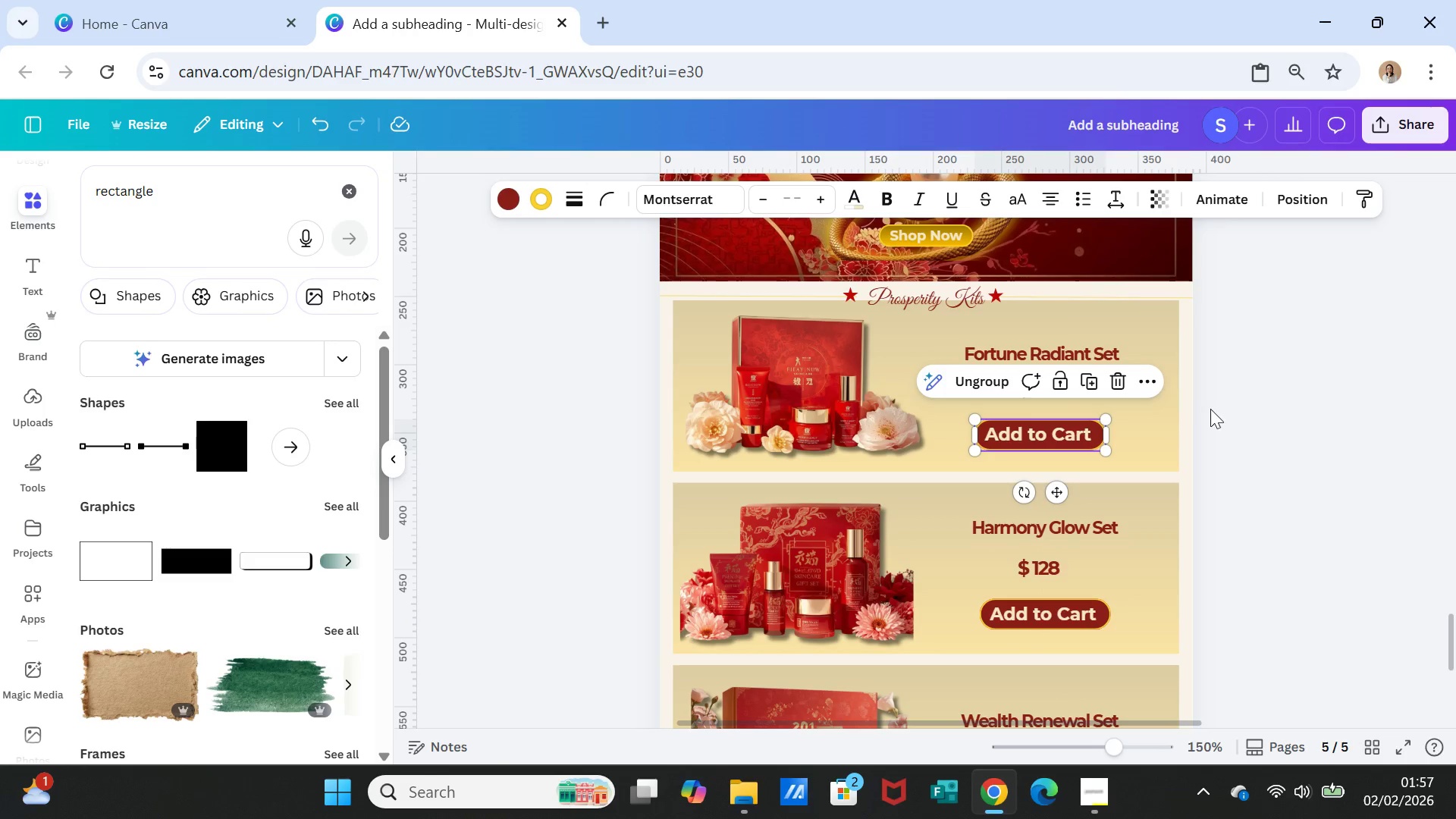 
left_click([1211, 409])
 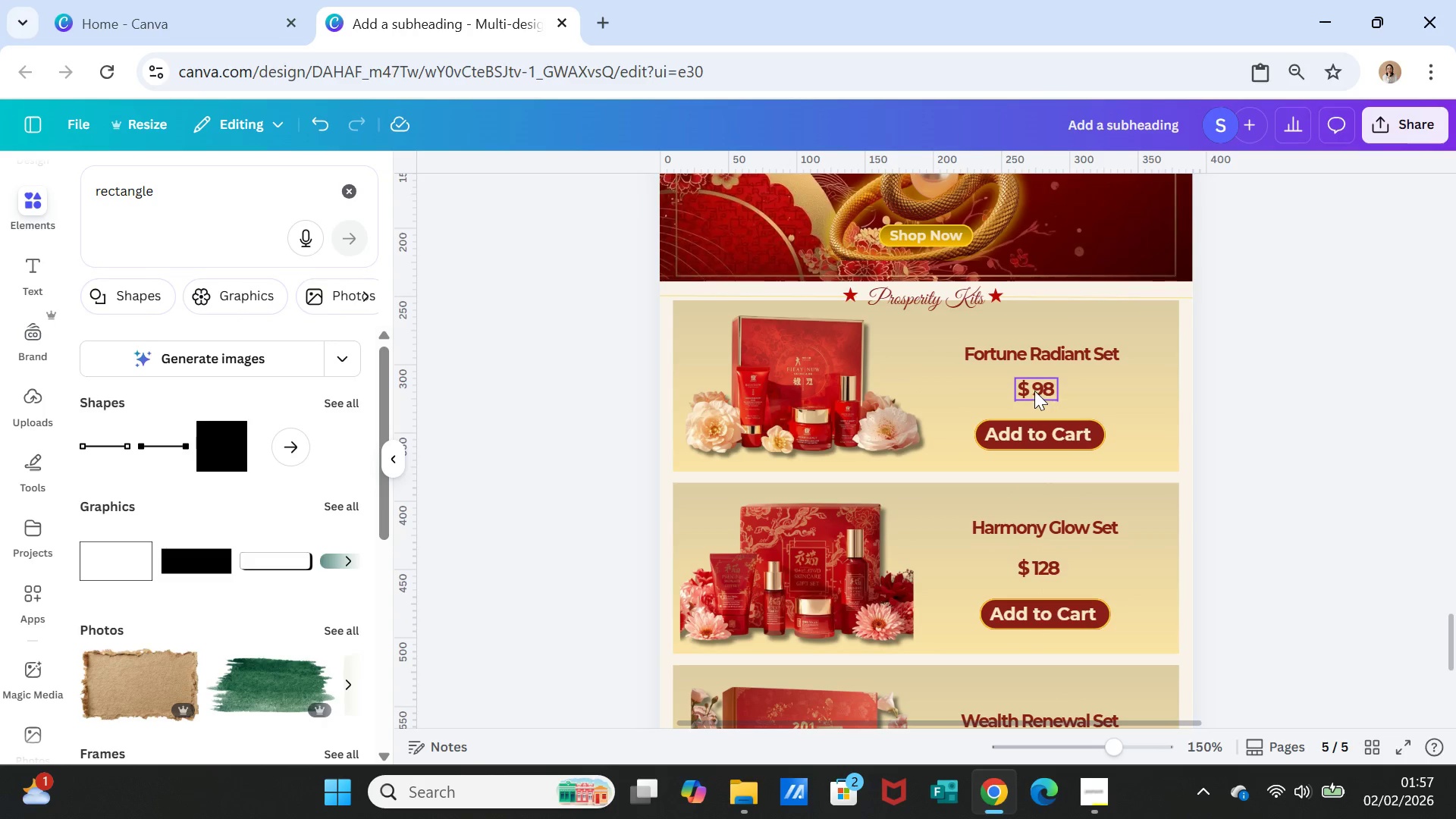 
left_click_drag(start_coordinate=[1034, 390], to_coordinate=[1041, 393])
 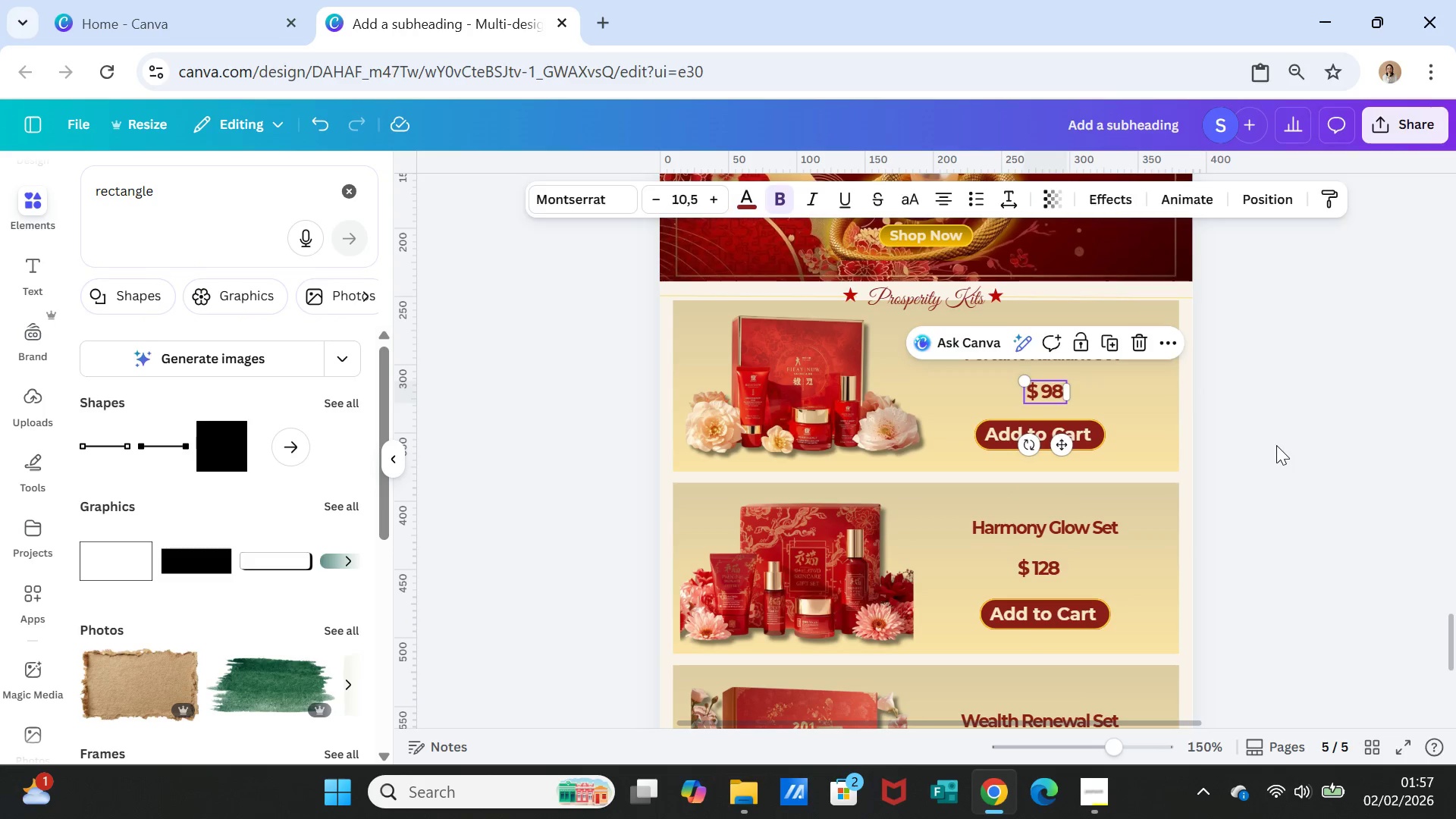 
left_click([1276, 445])
 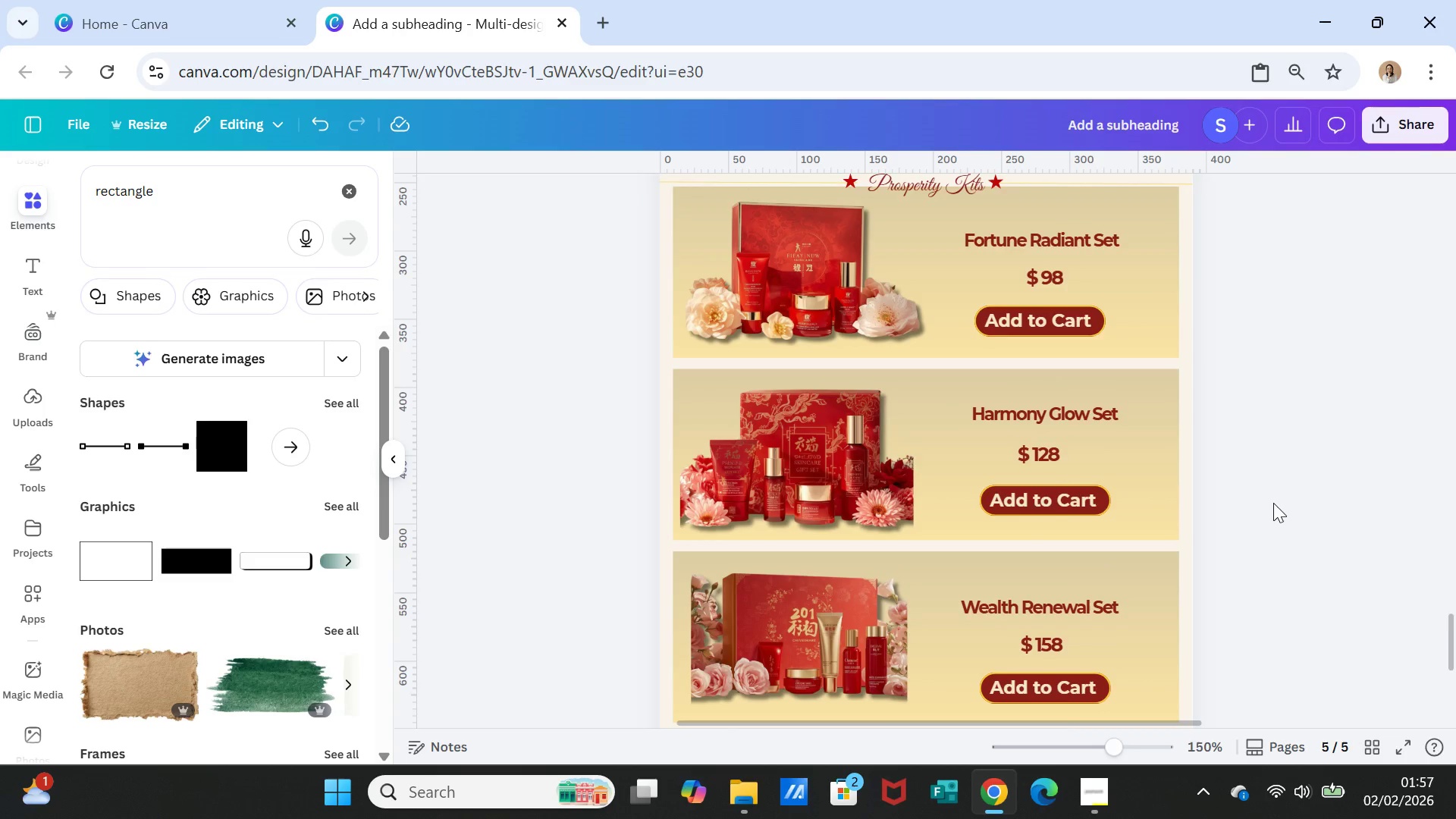 
scroll: coordinate [1273, 503], scroll_direction: down, amount: 1.0
 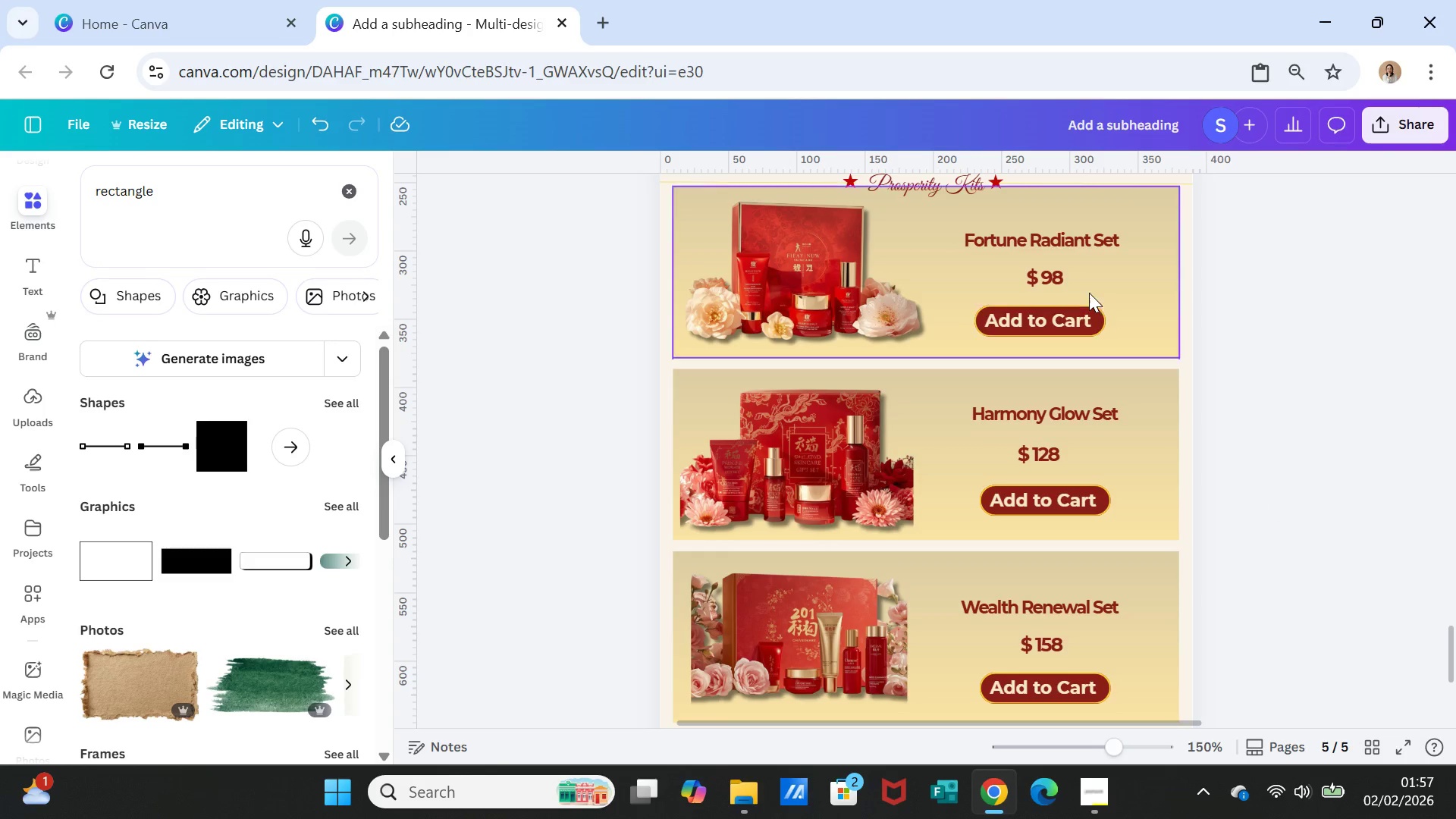 
left_click_drag(start_coordinate=[1055, 279], to_coordinate=[1050, 278])
 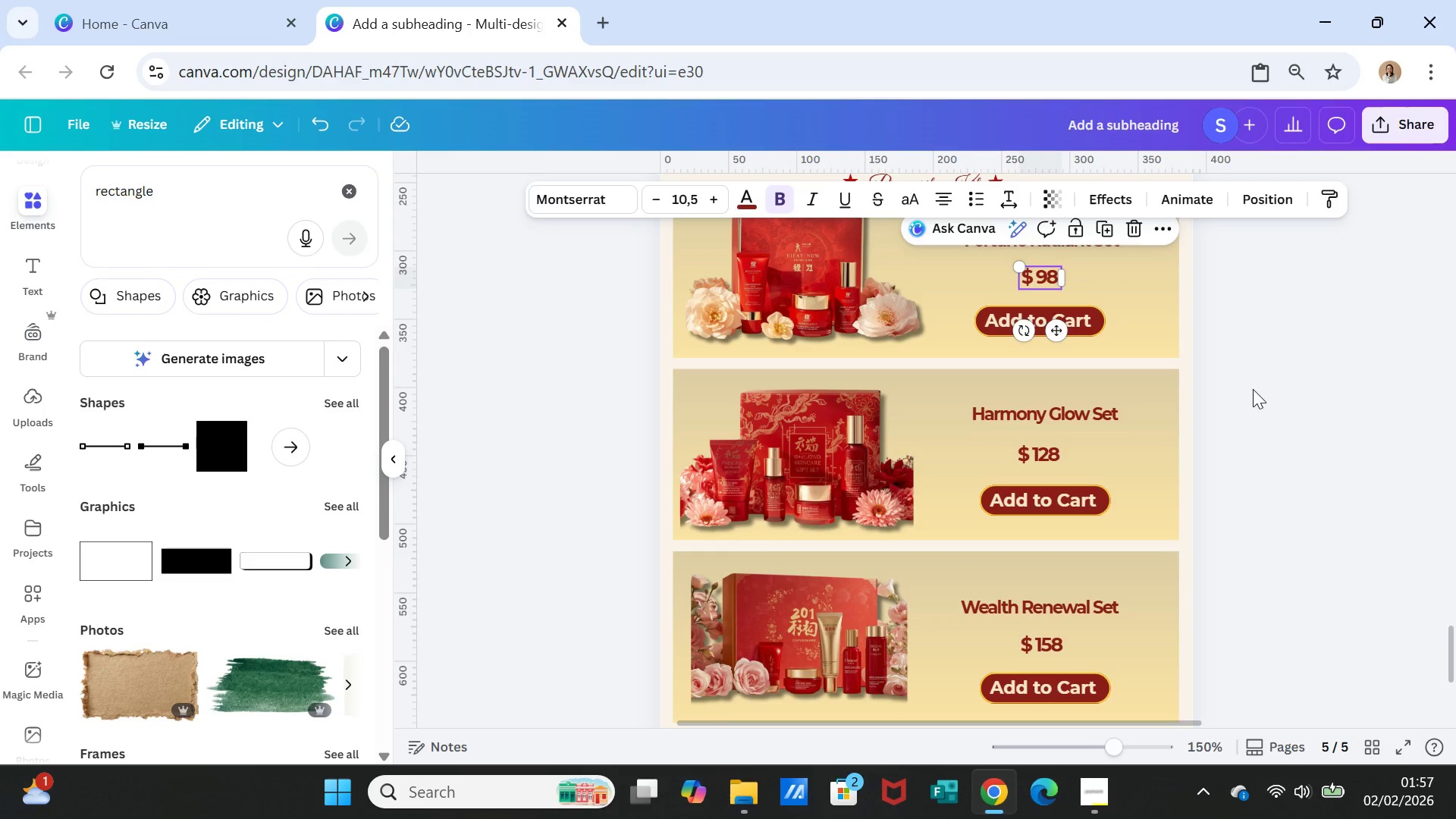 
left_click([1253, 389])
 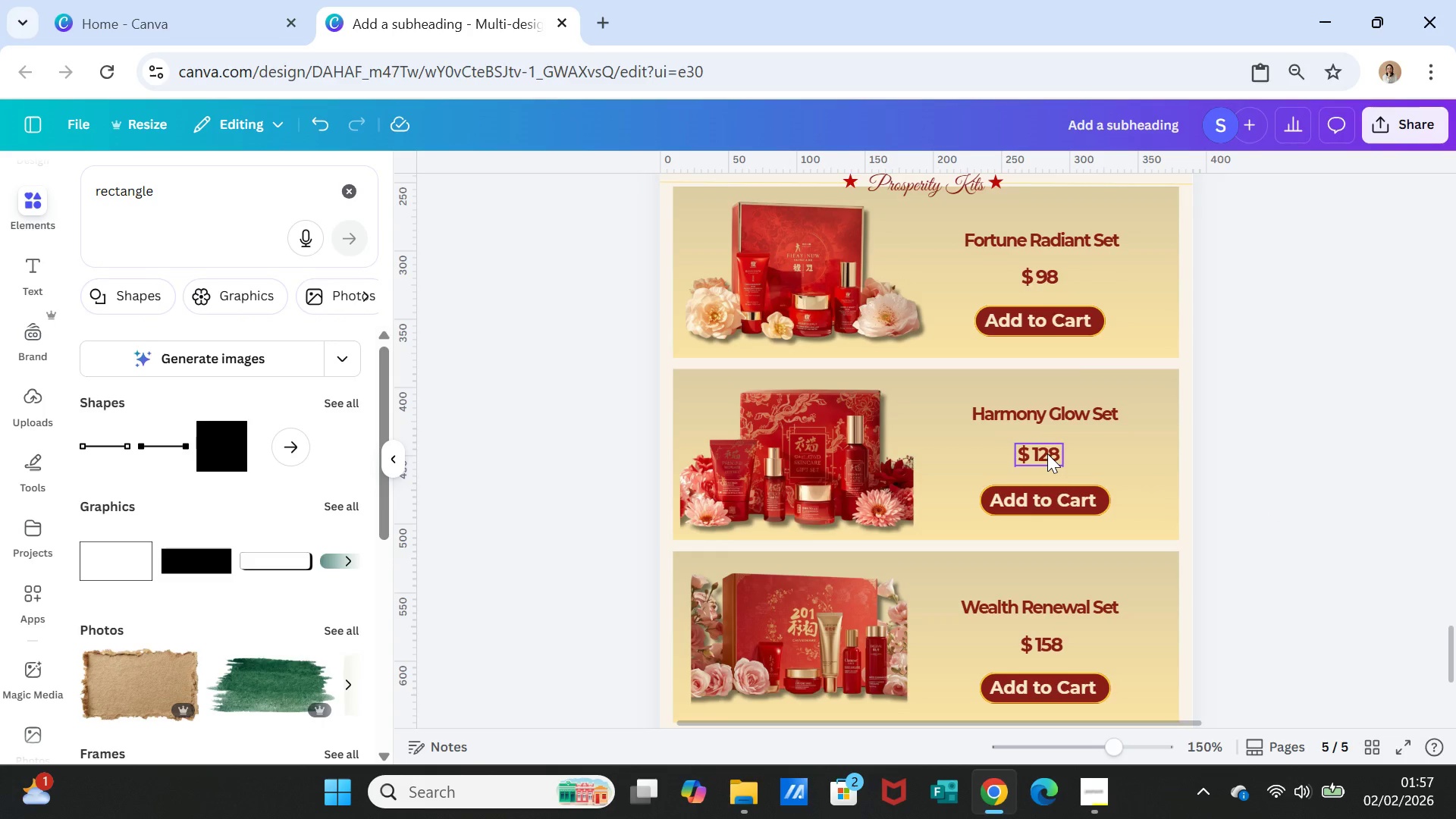 
left_click_drag(start_coordinate=[1046, 453], to_coordinate=[1046, 450])
 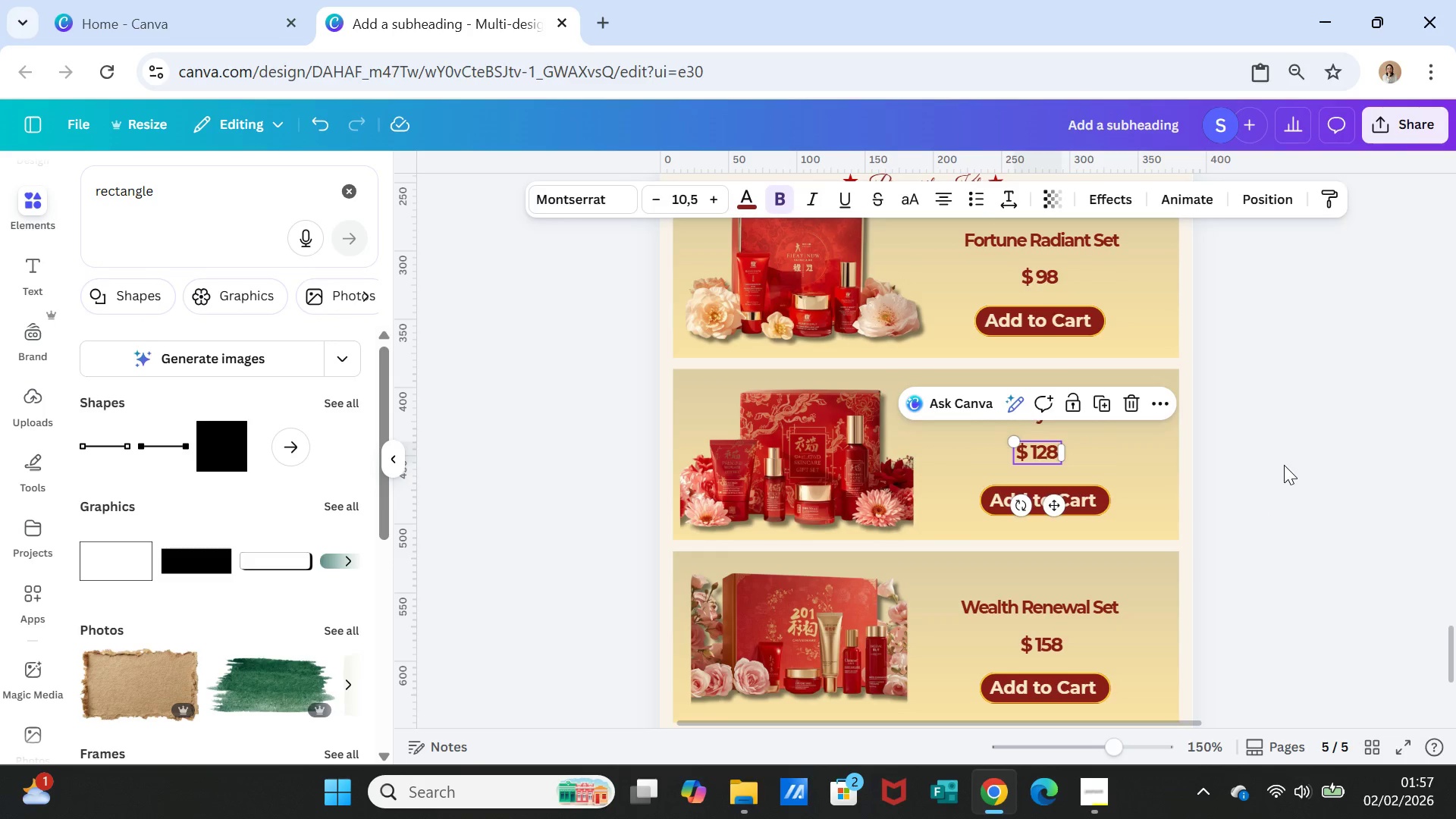 
left_click([1284, 465])
 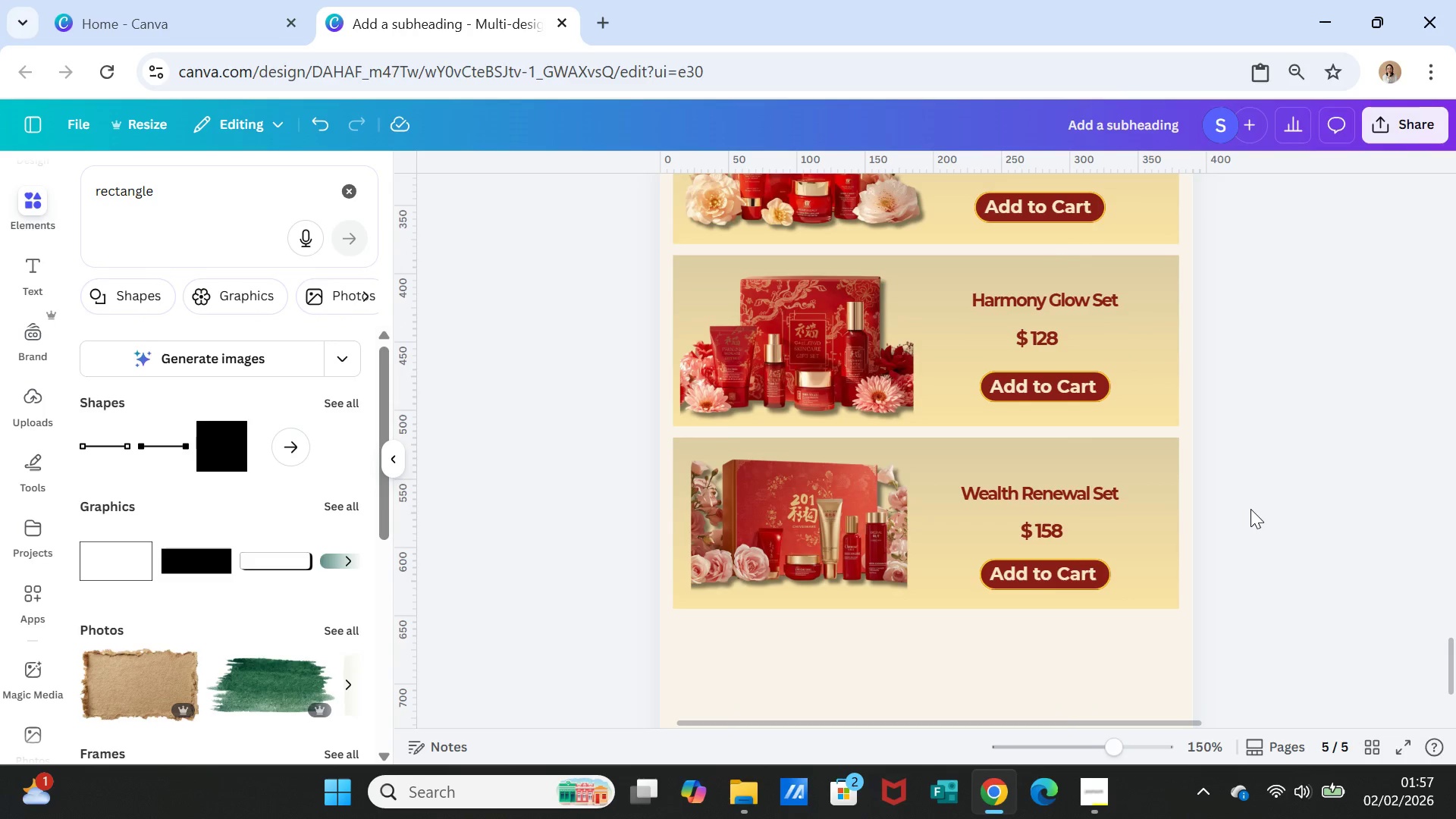 
scroll: coordinate [1250, 509], scroll_direction: down, amount: 2.0
 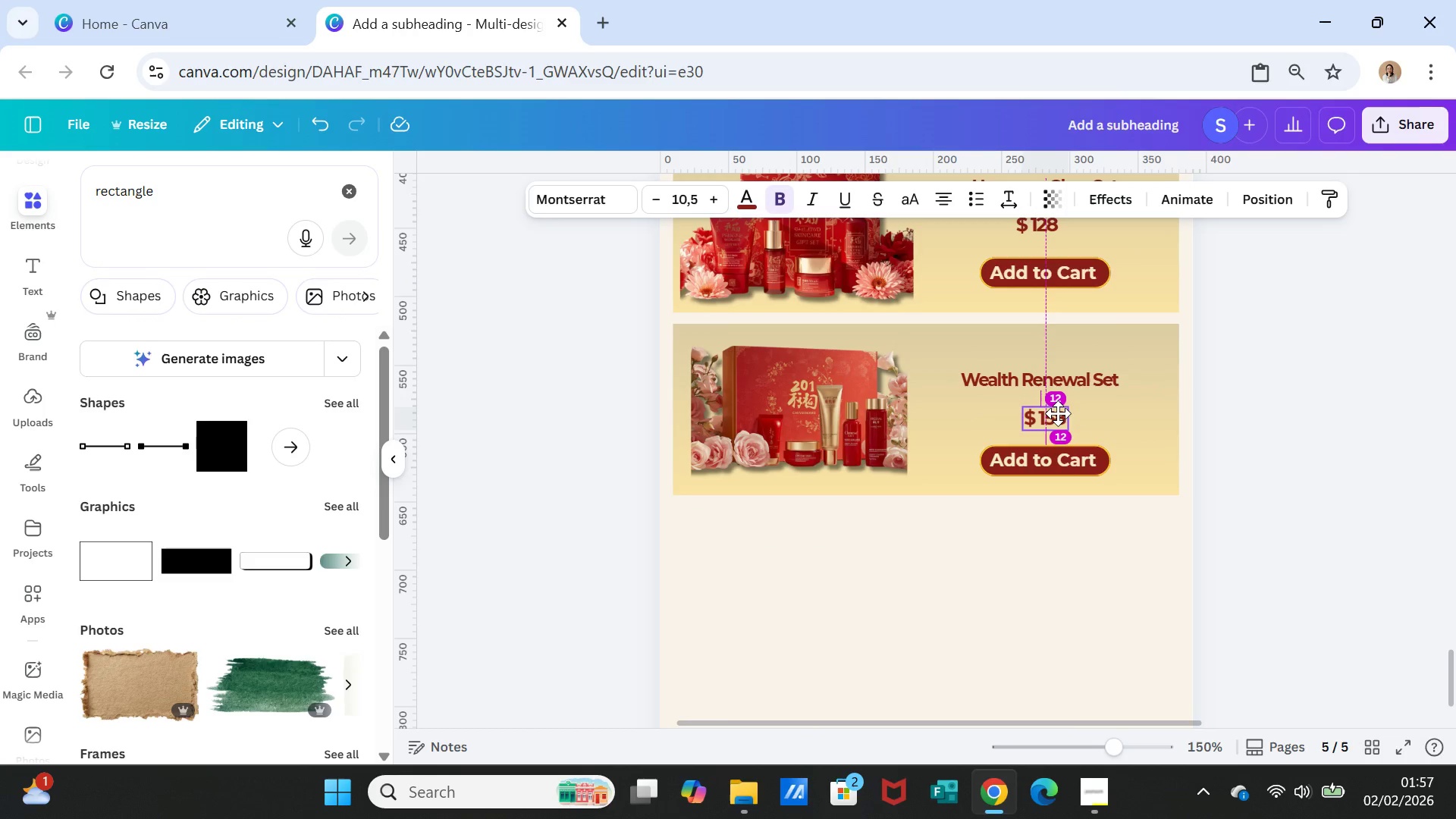 
left_click([1326, 444])
 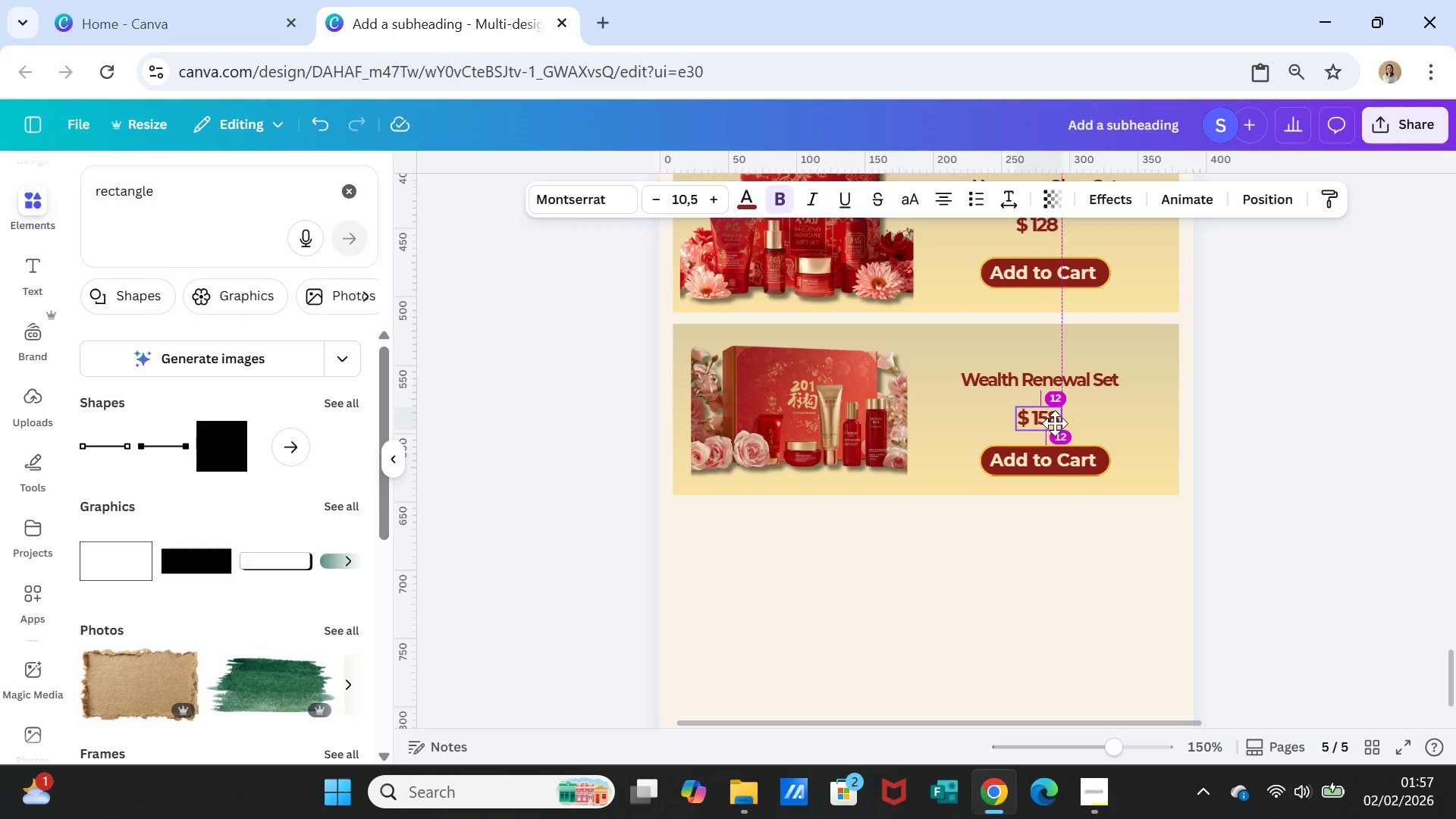 
wait(5.06)
 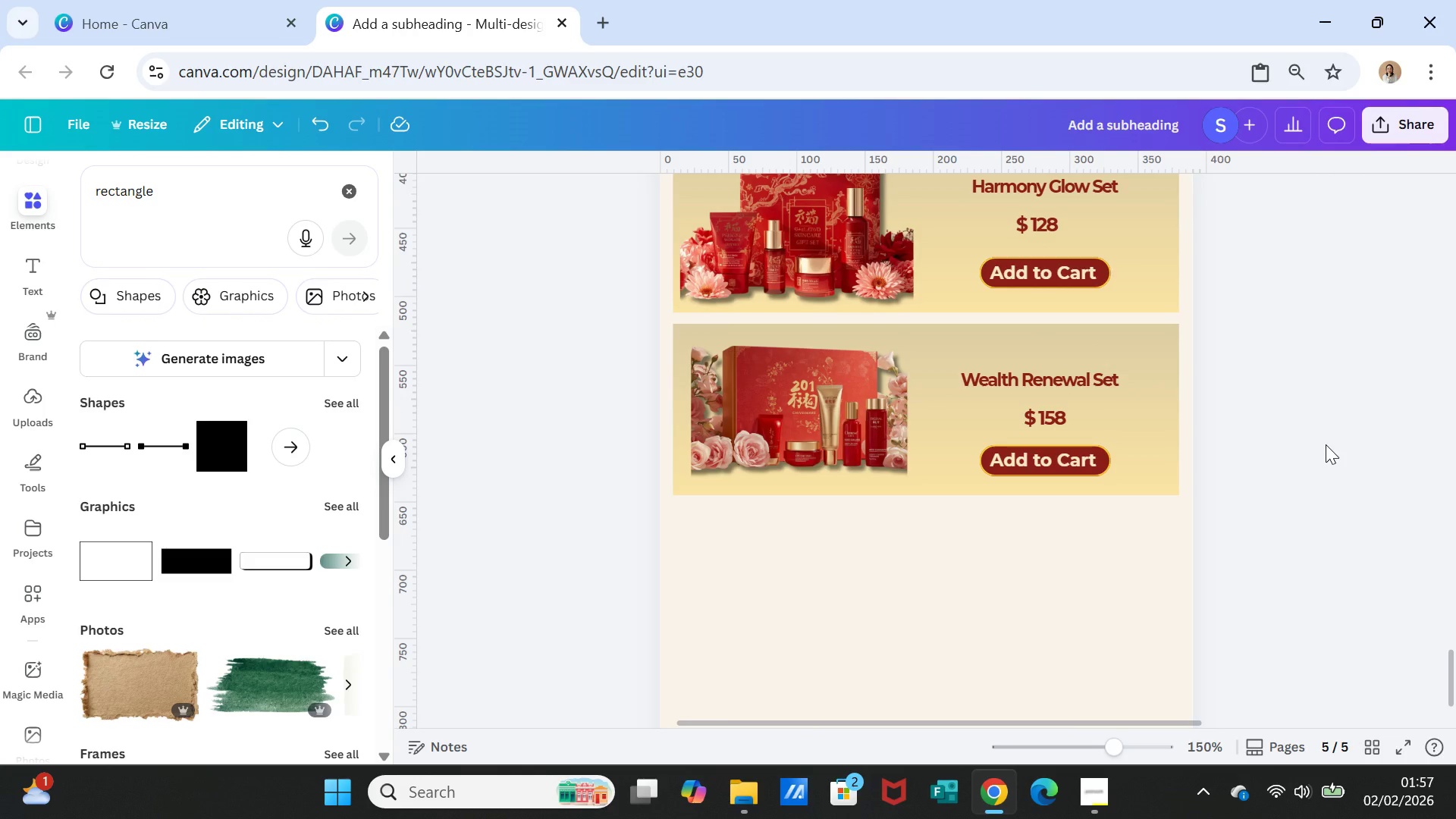 
left_click([1360, 414])
 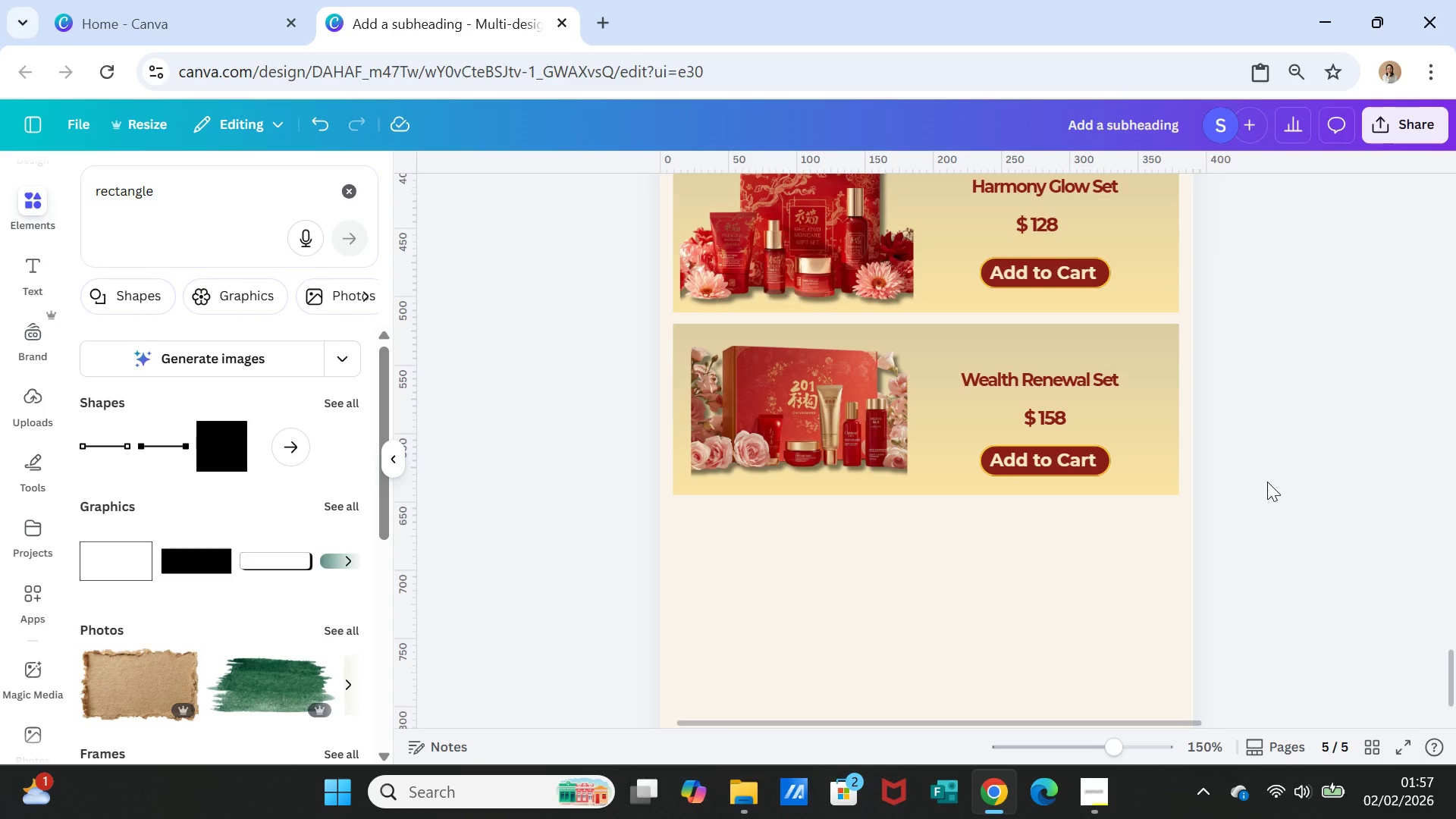 
scroll: coordinate [1267, 482], scroll_direction: up, amount: 2.0
 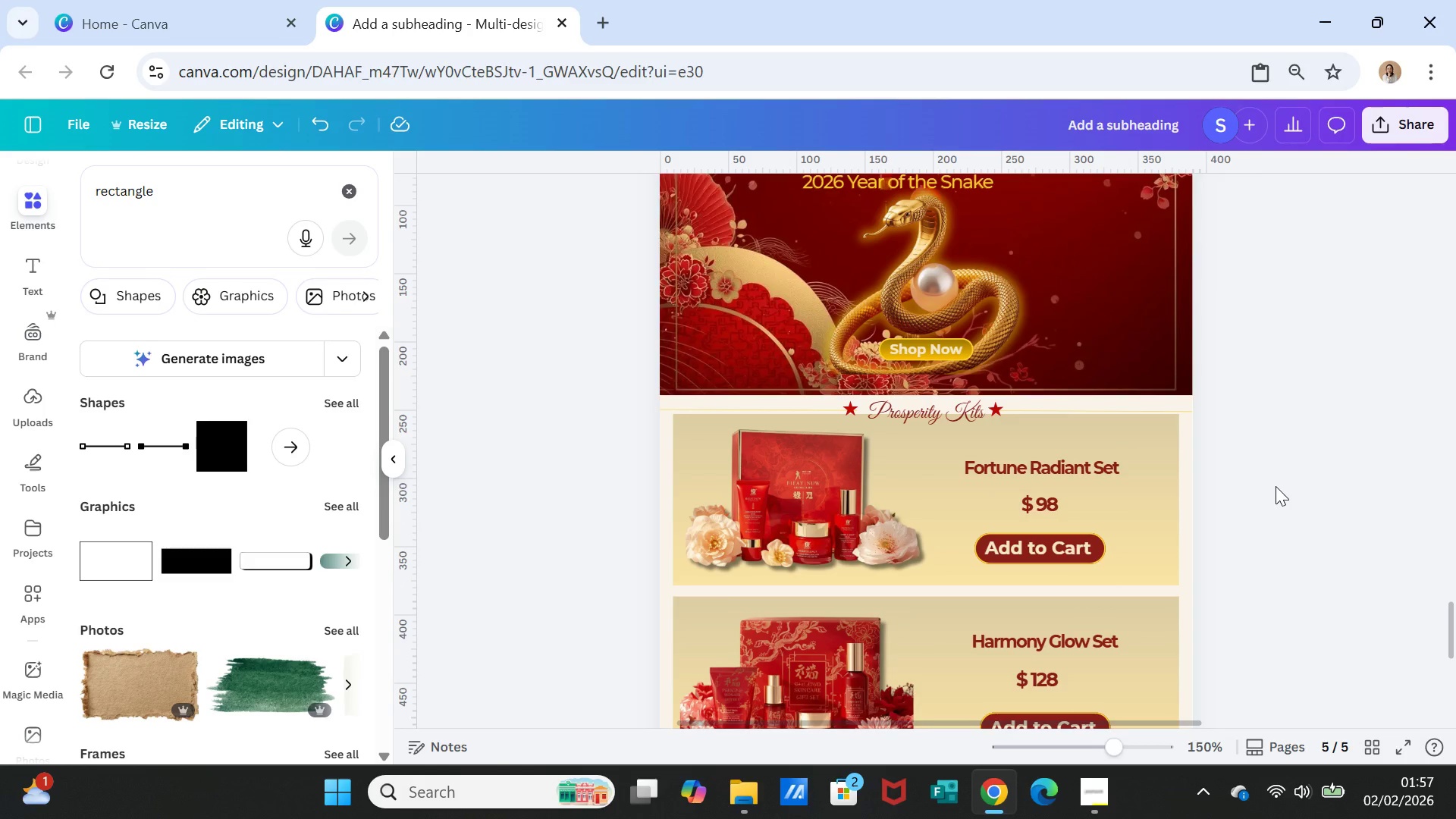 
wait(8.59)
 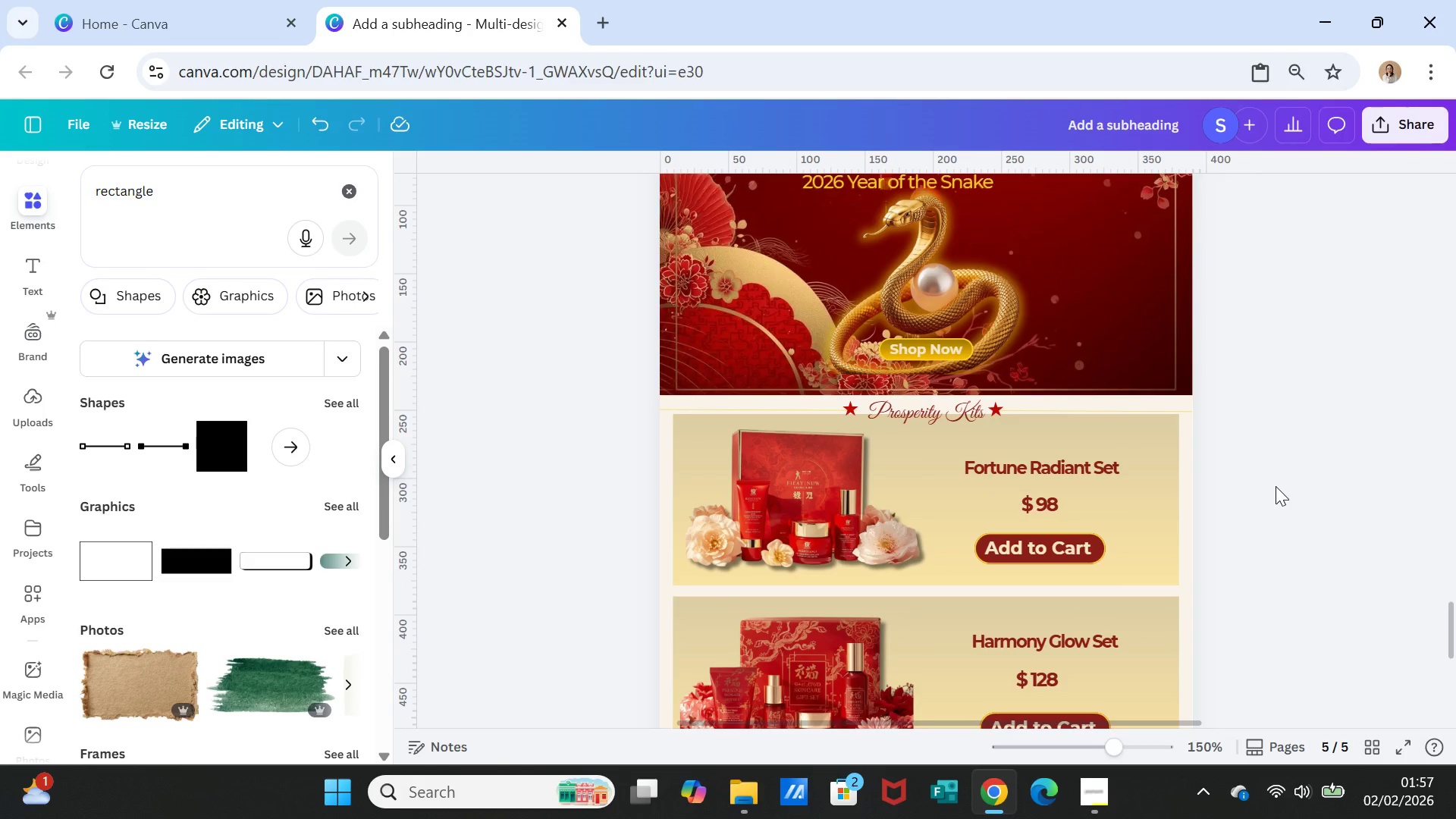 
scroll: coordinate [1263, 460], scroll_direction: down, amount: 2.0
 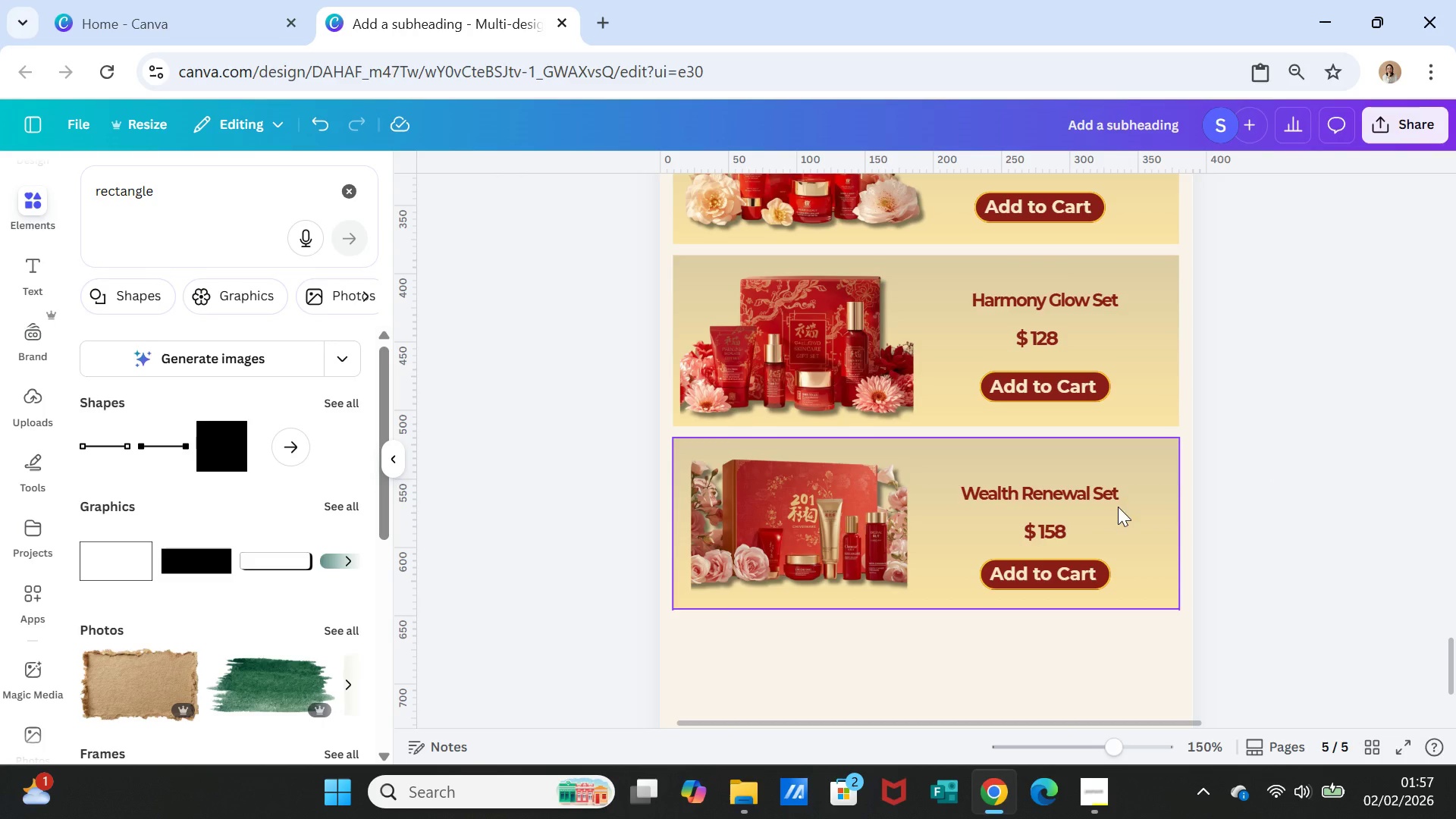 
left_click([946, 459])
 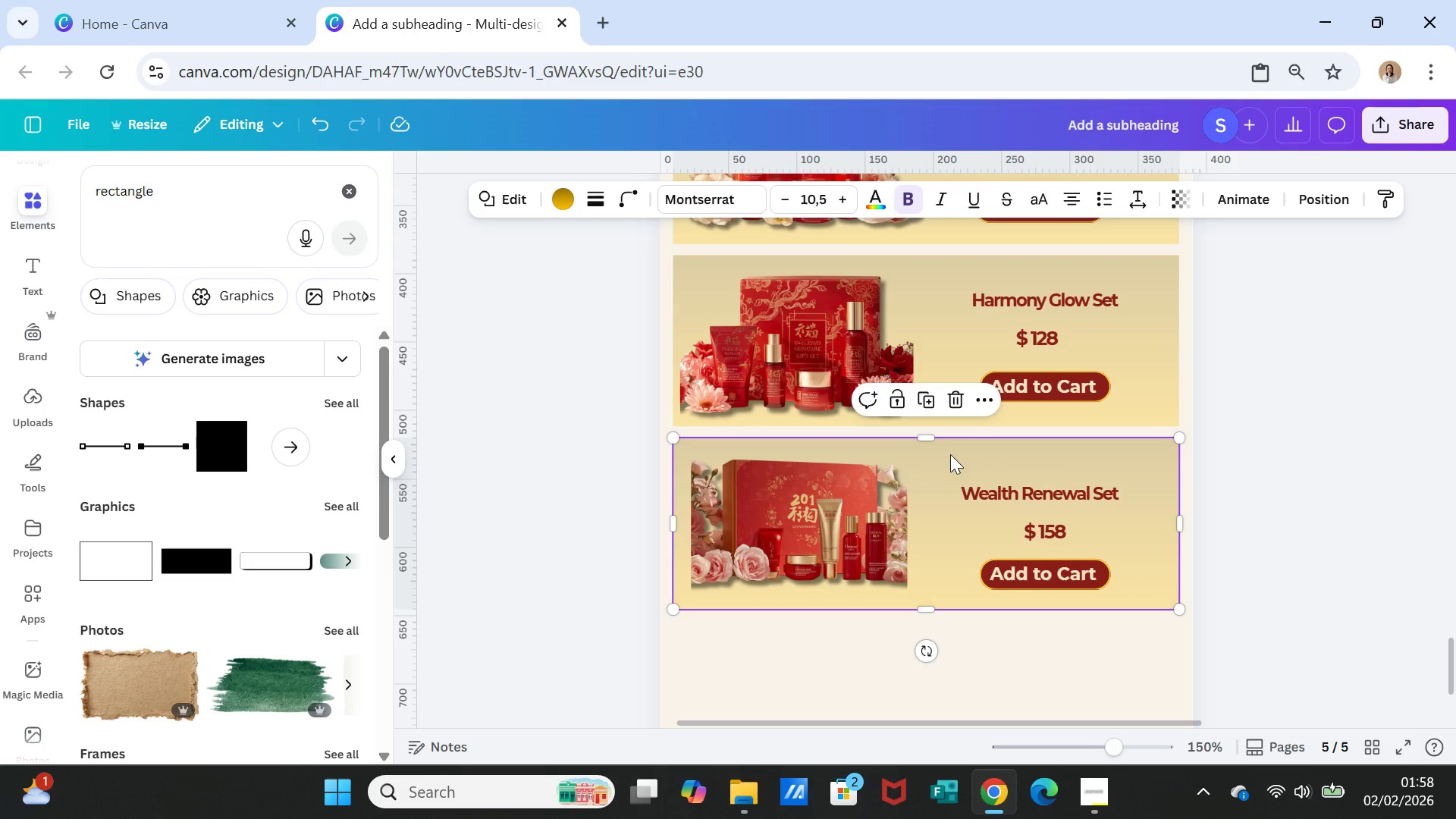 
hold_key(key=ShiftLeft, duration=3.5)
left_click([854, 510])
 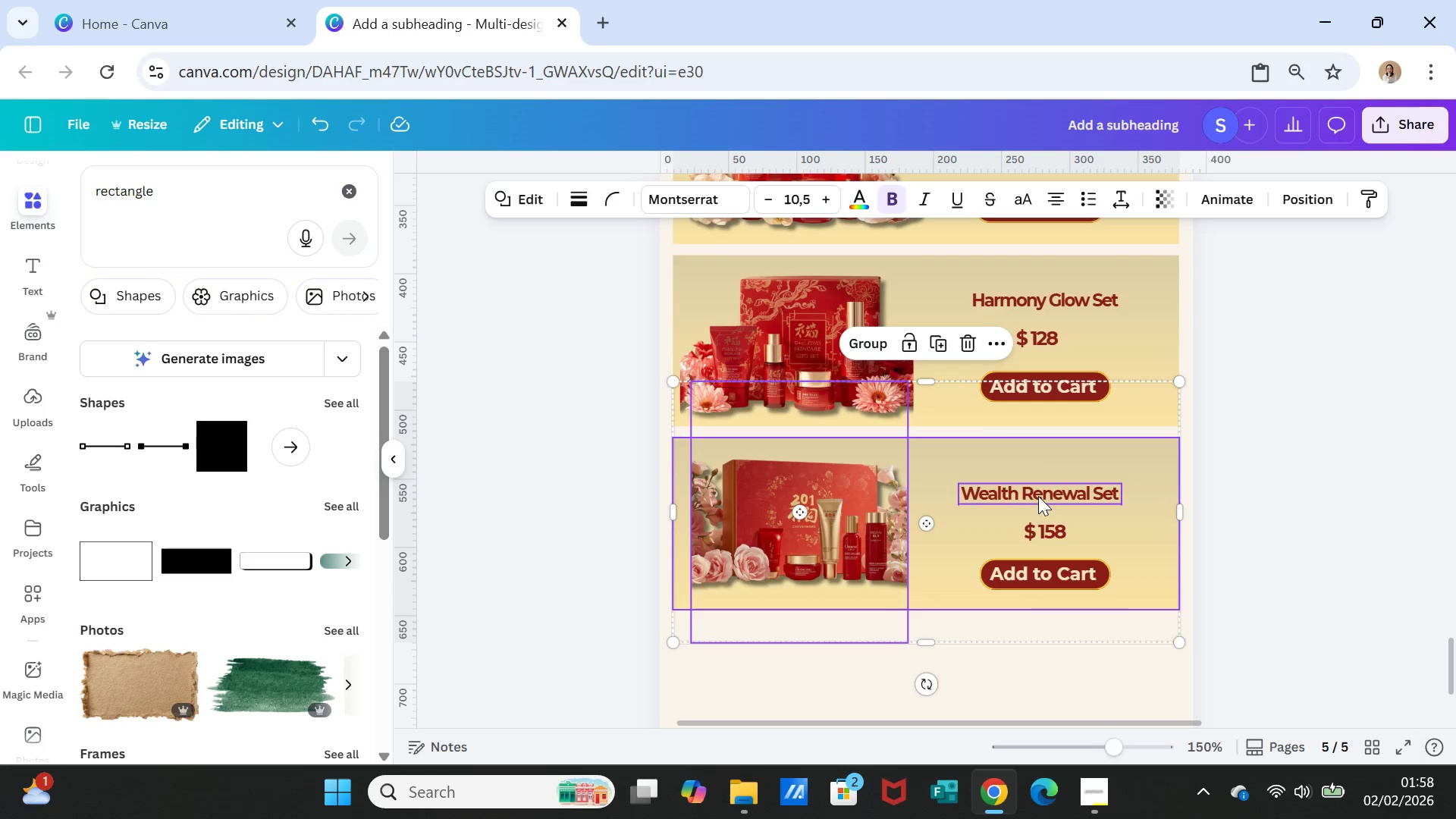 
left_click([1039, 495])
 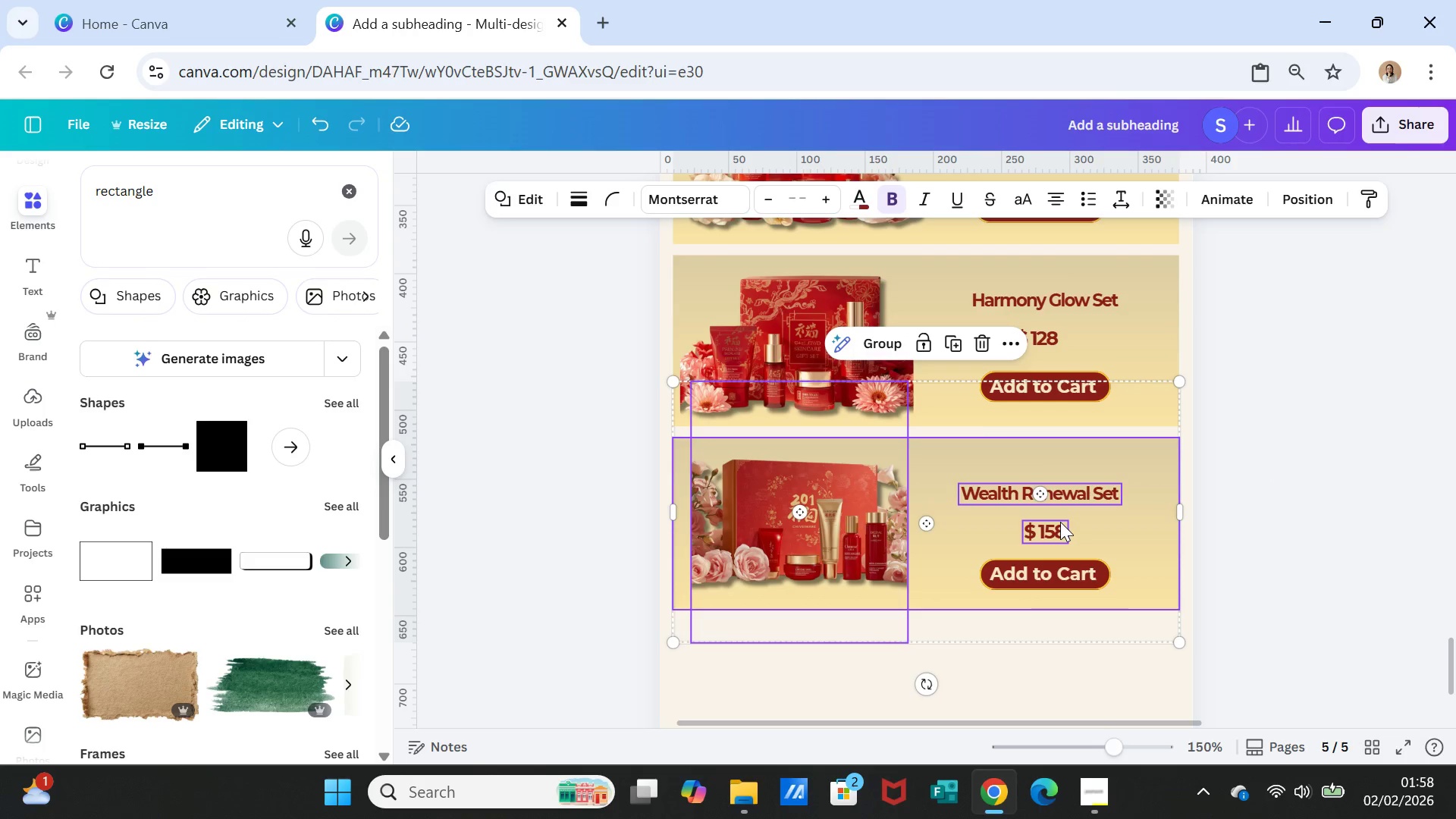 
left_click([1060, 522])
 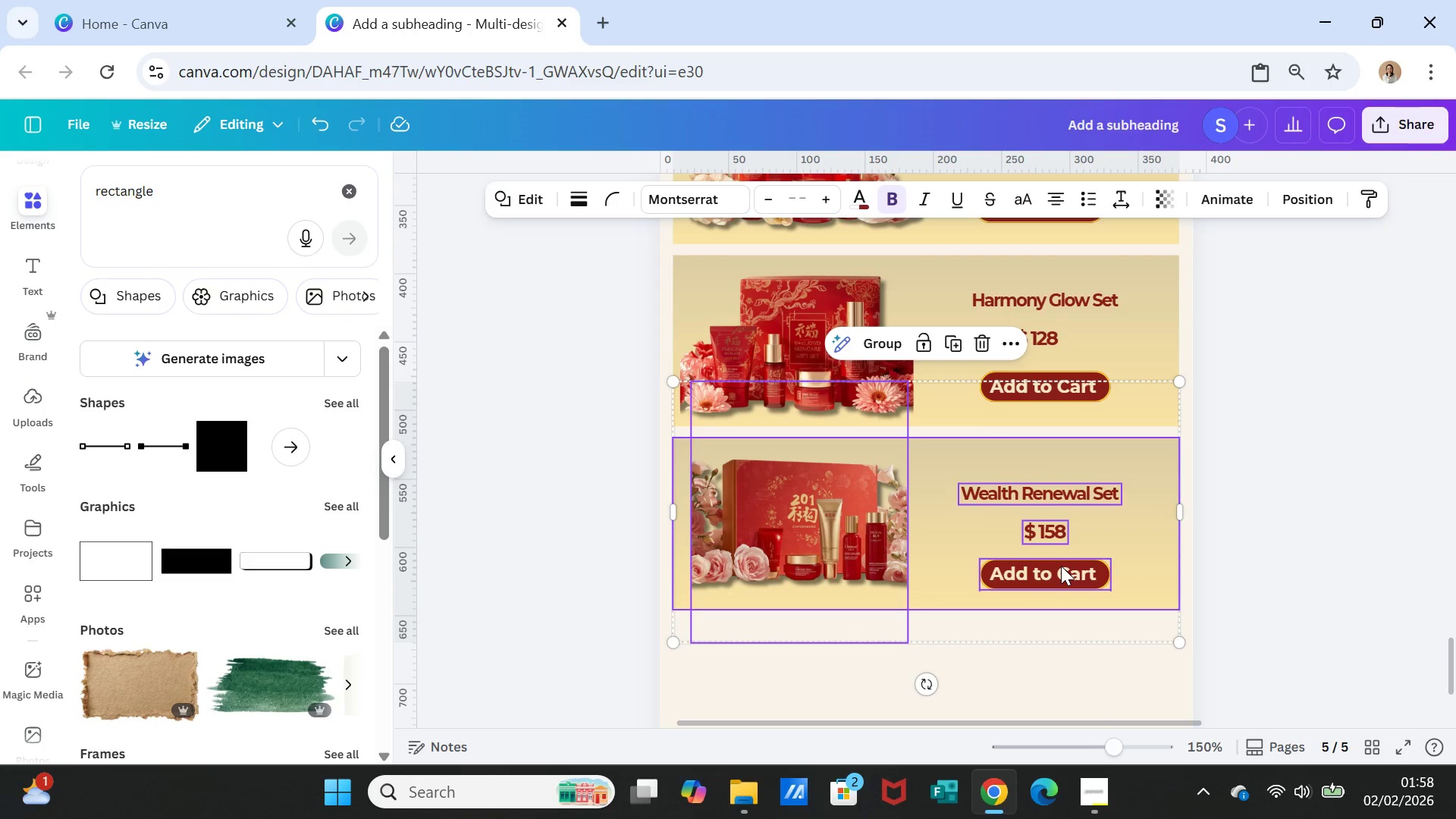 
left_click([1061, 566])
 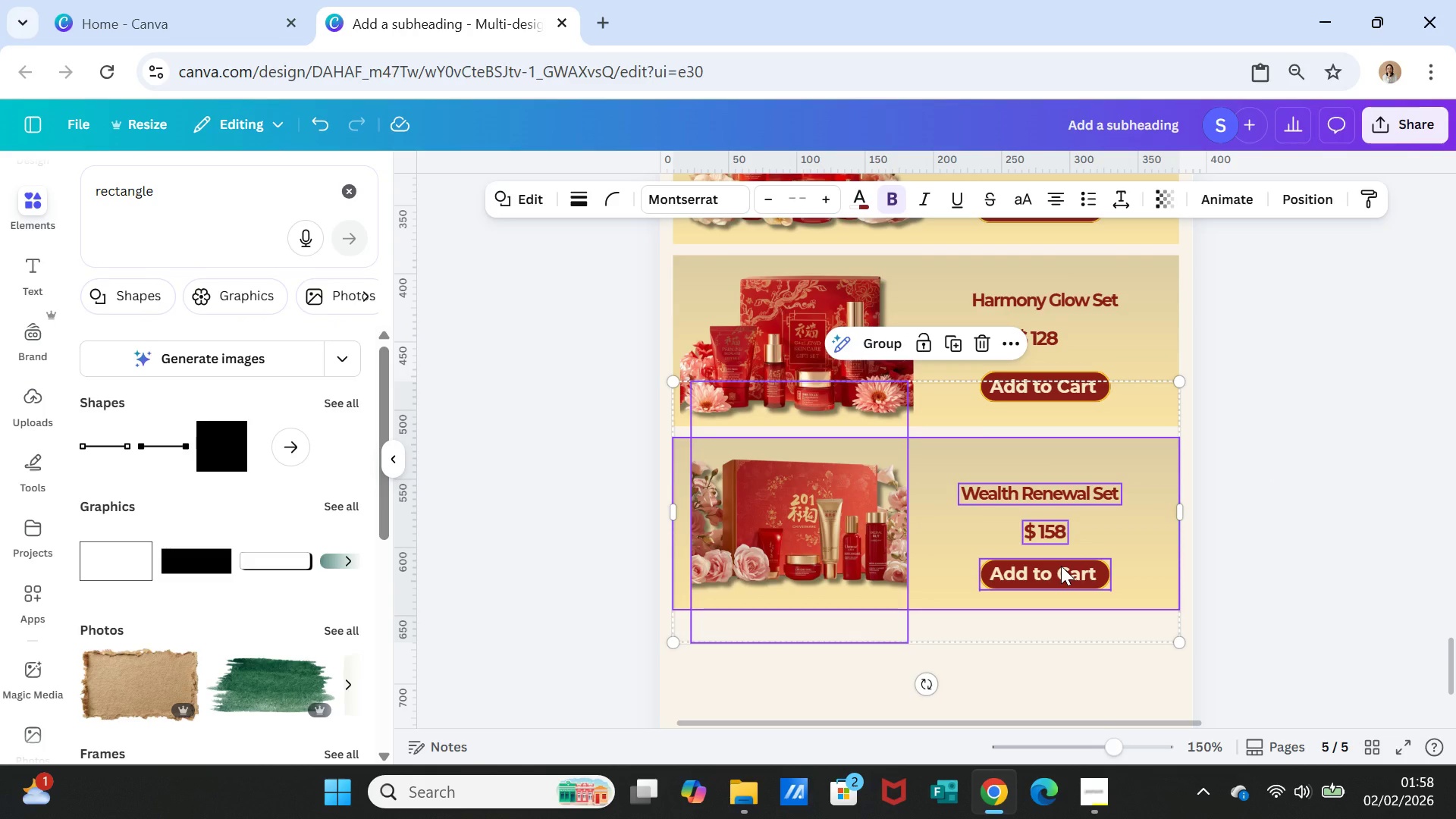 
right_click([1061, 566])
 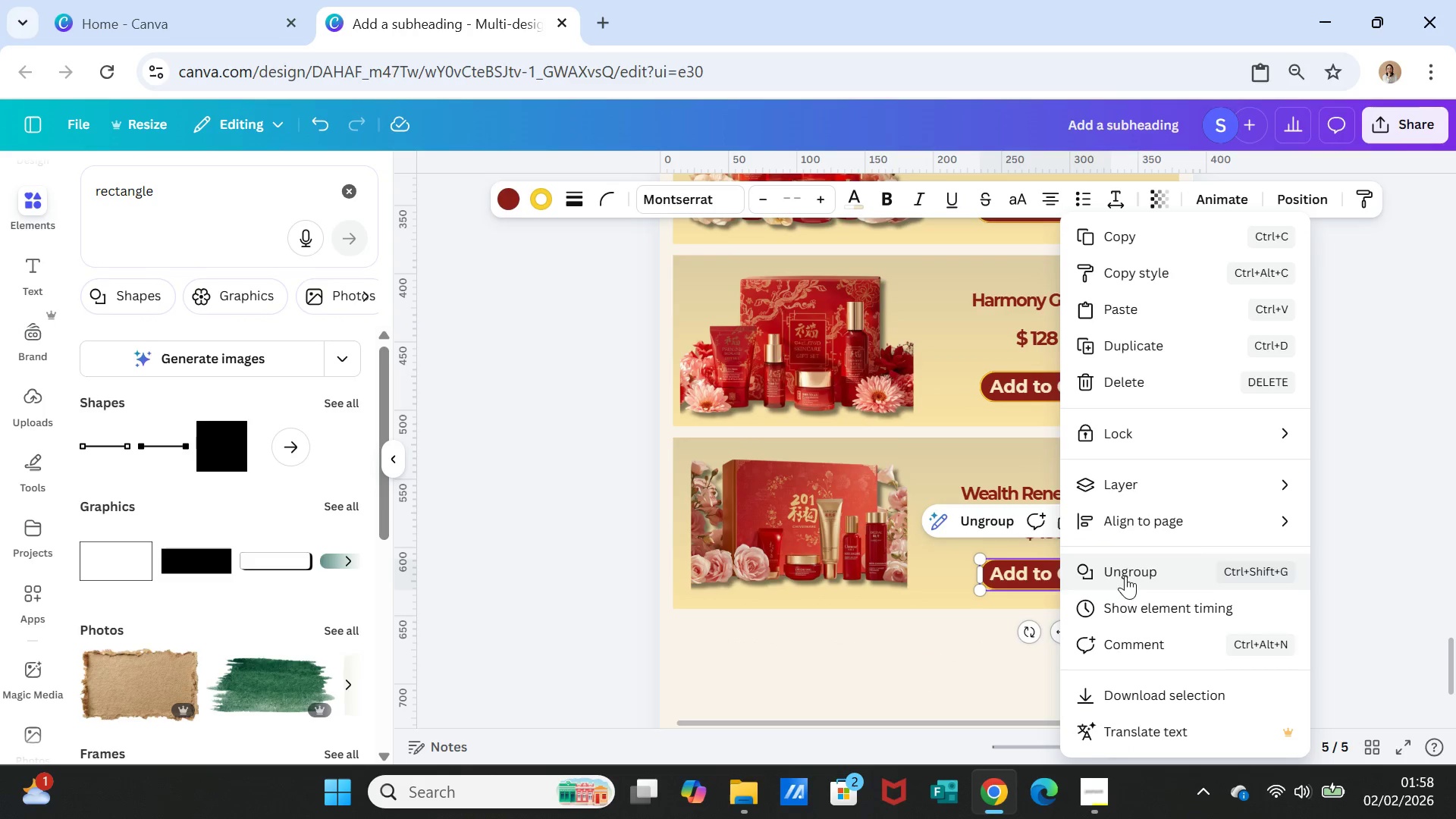 
left_click([1348, 522])
 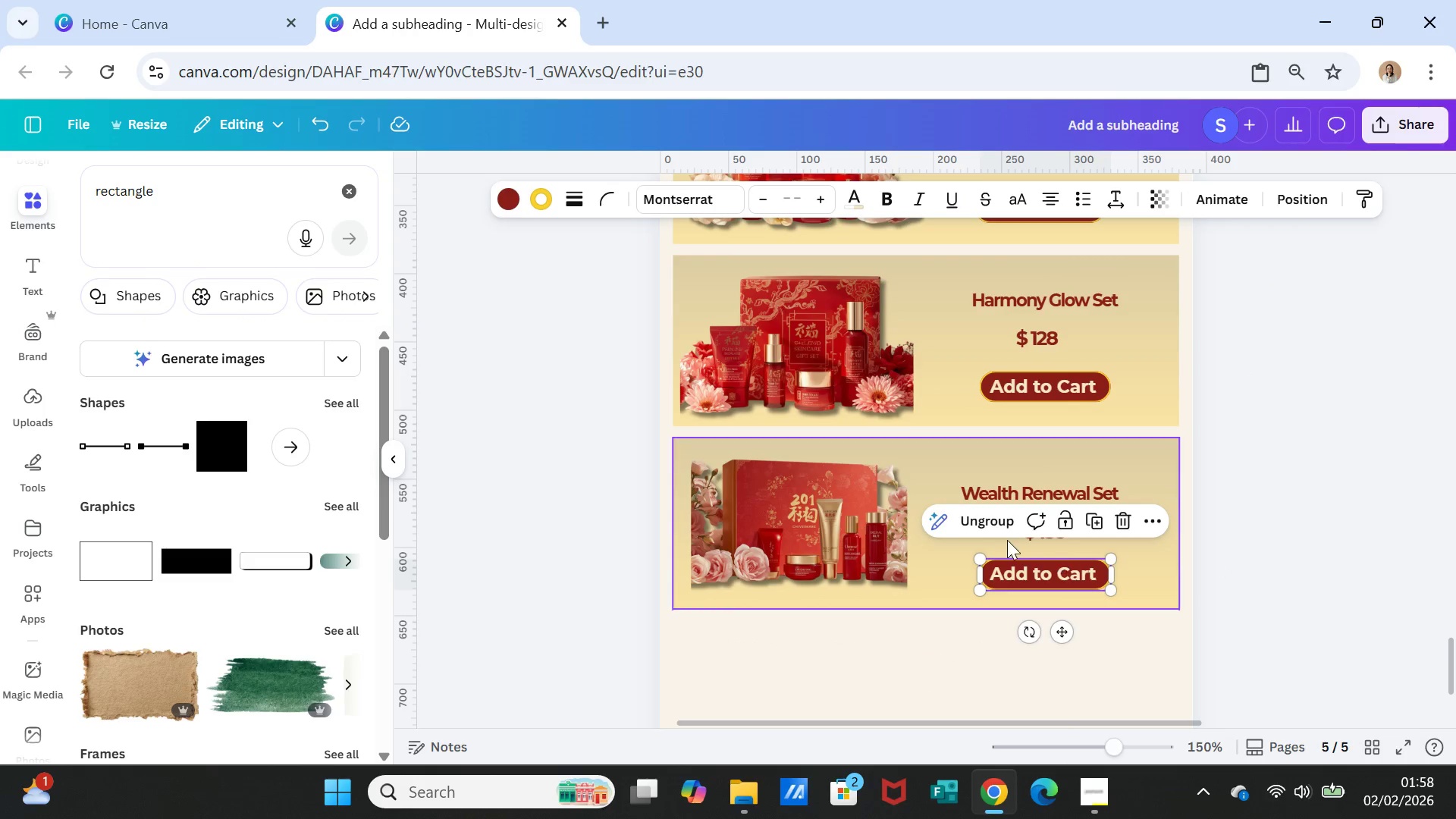 
left_click([981, 515])
 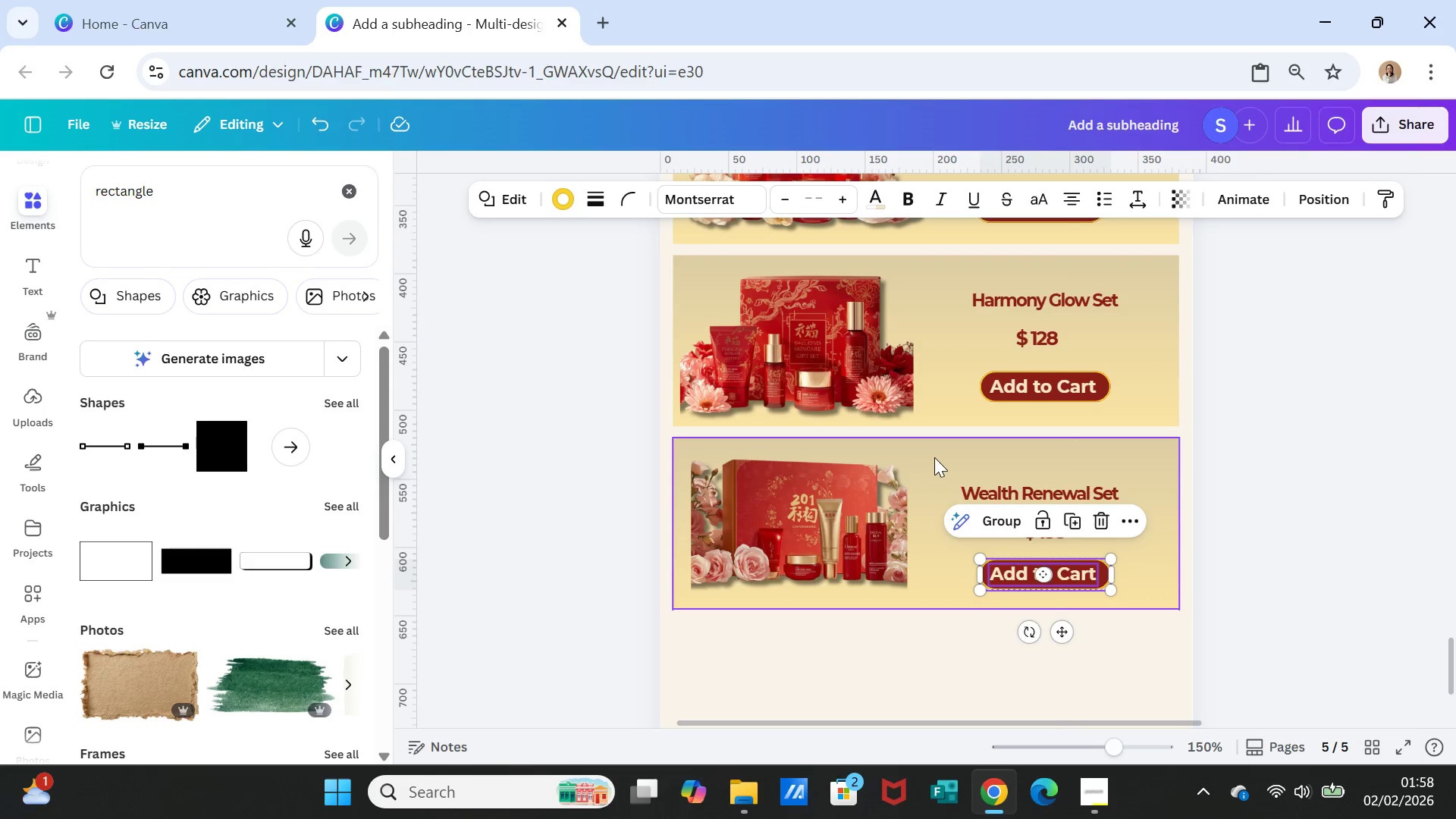 
left_click_drag(start_coordinate=[939, 450], to_coordinate=[877, 488])
 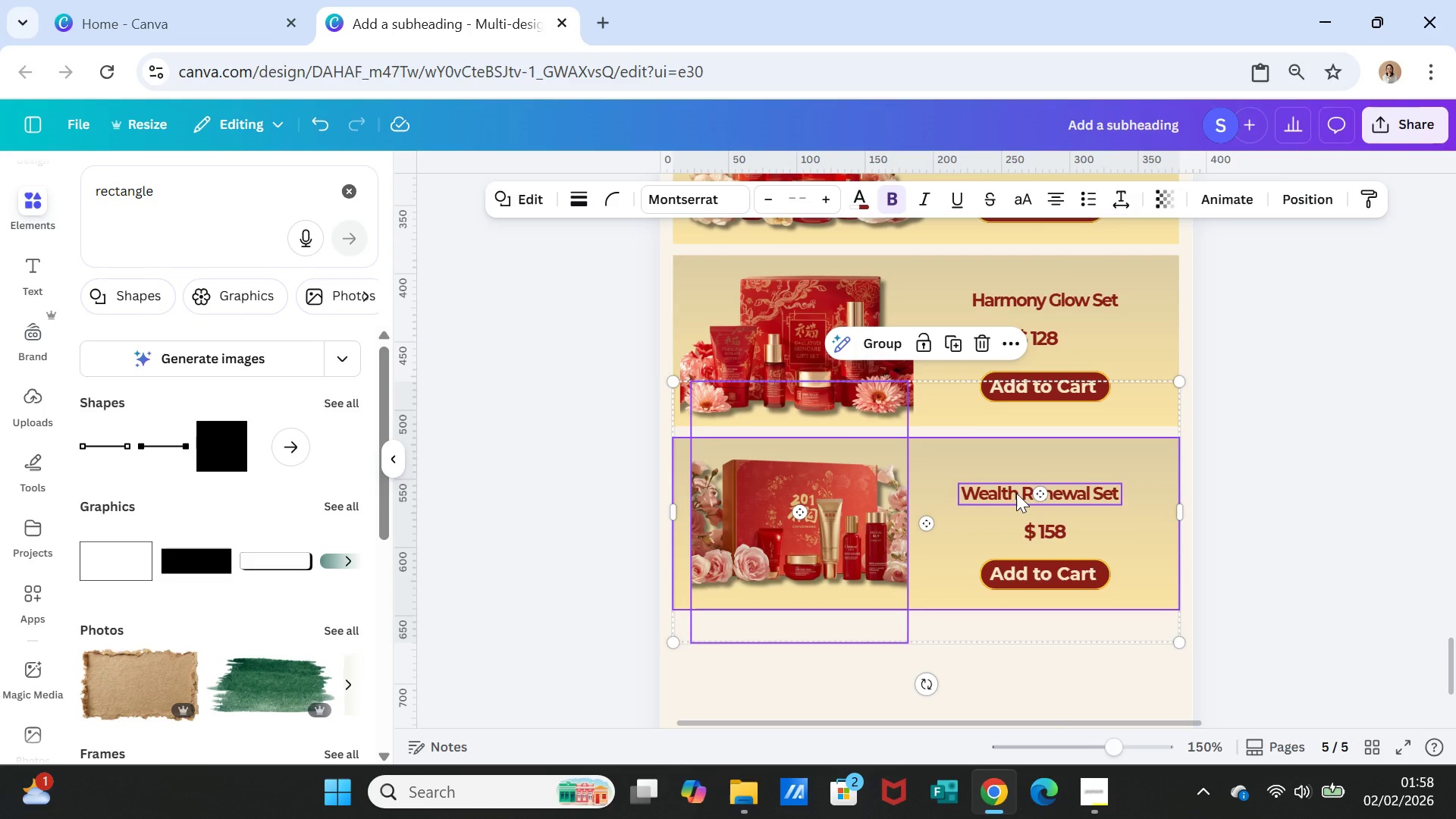 
hold_key(key=ShiftLeft, duration=6.52)
left_click([877, 488])
 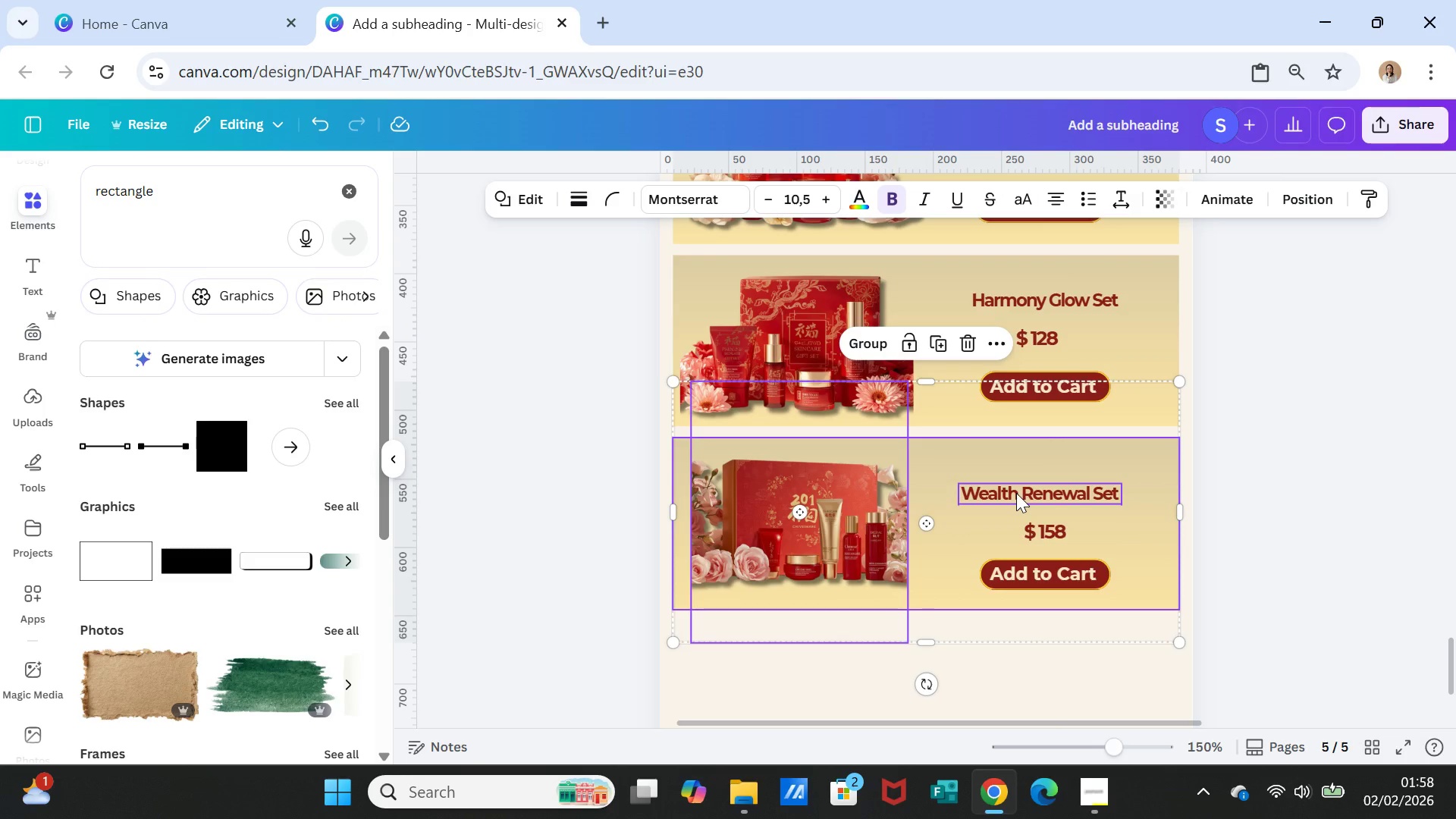 
left_click([1016, 493])
 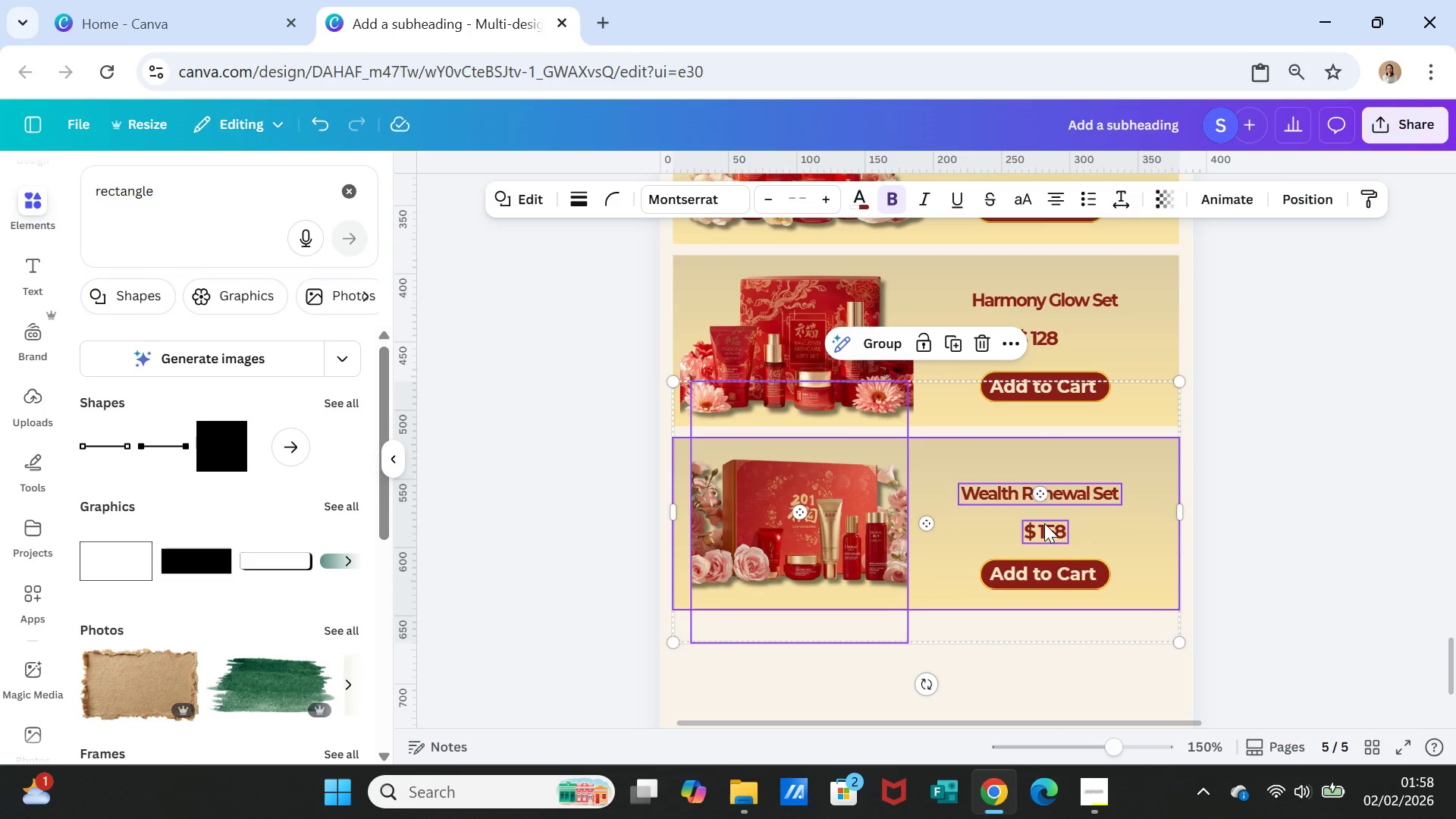 
left_click([1044, 523])
 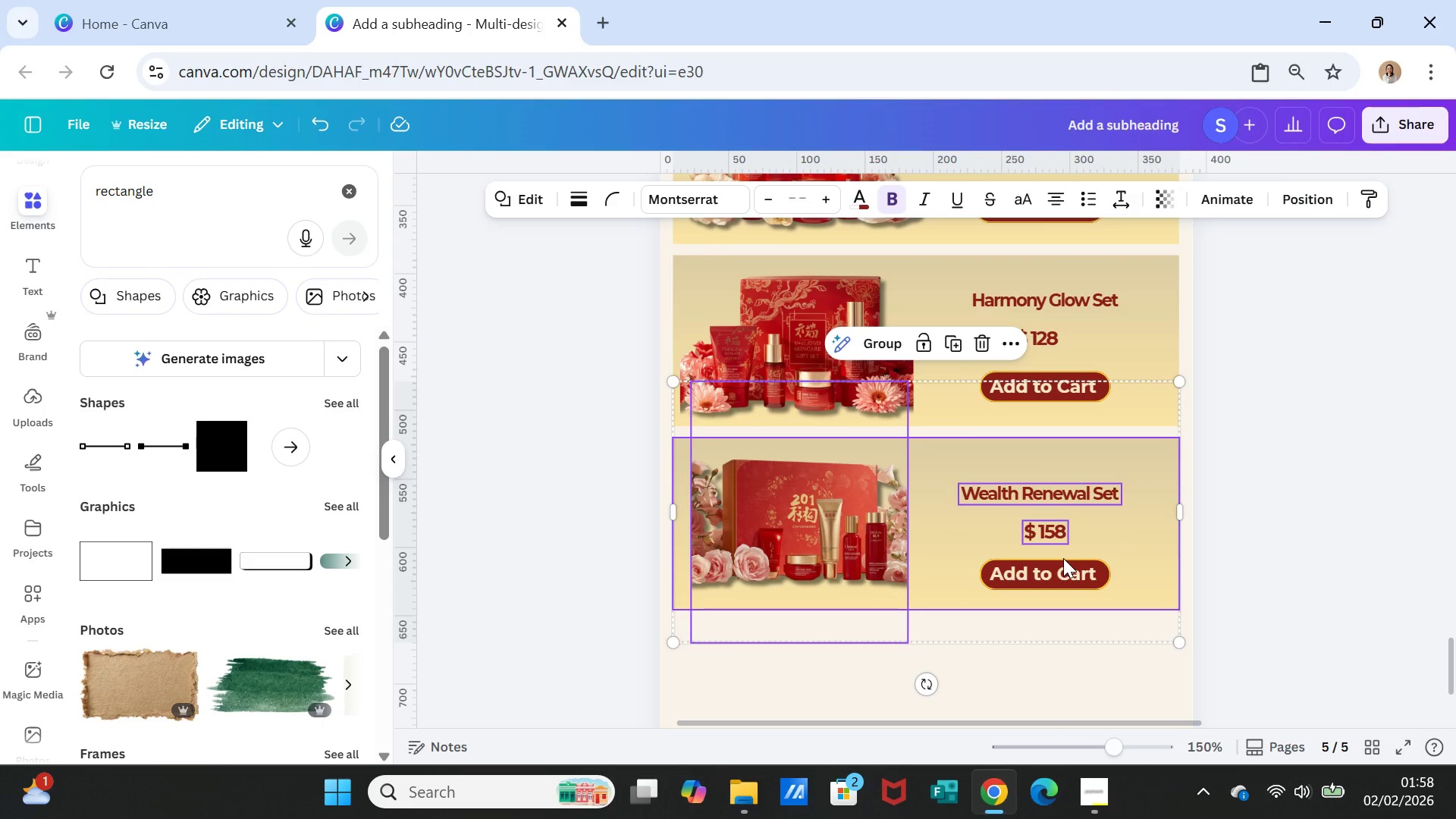 
left_click([1061, 560])
 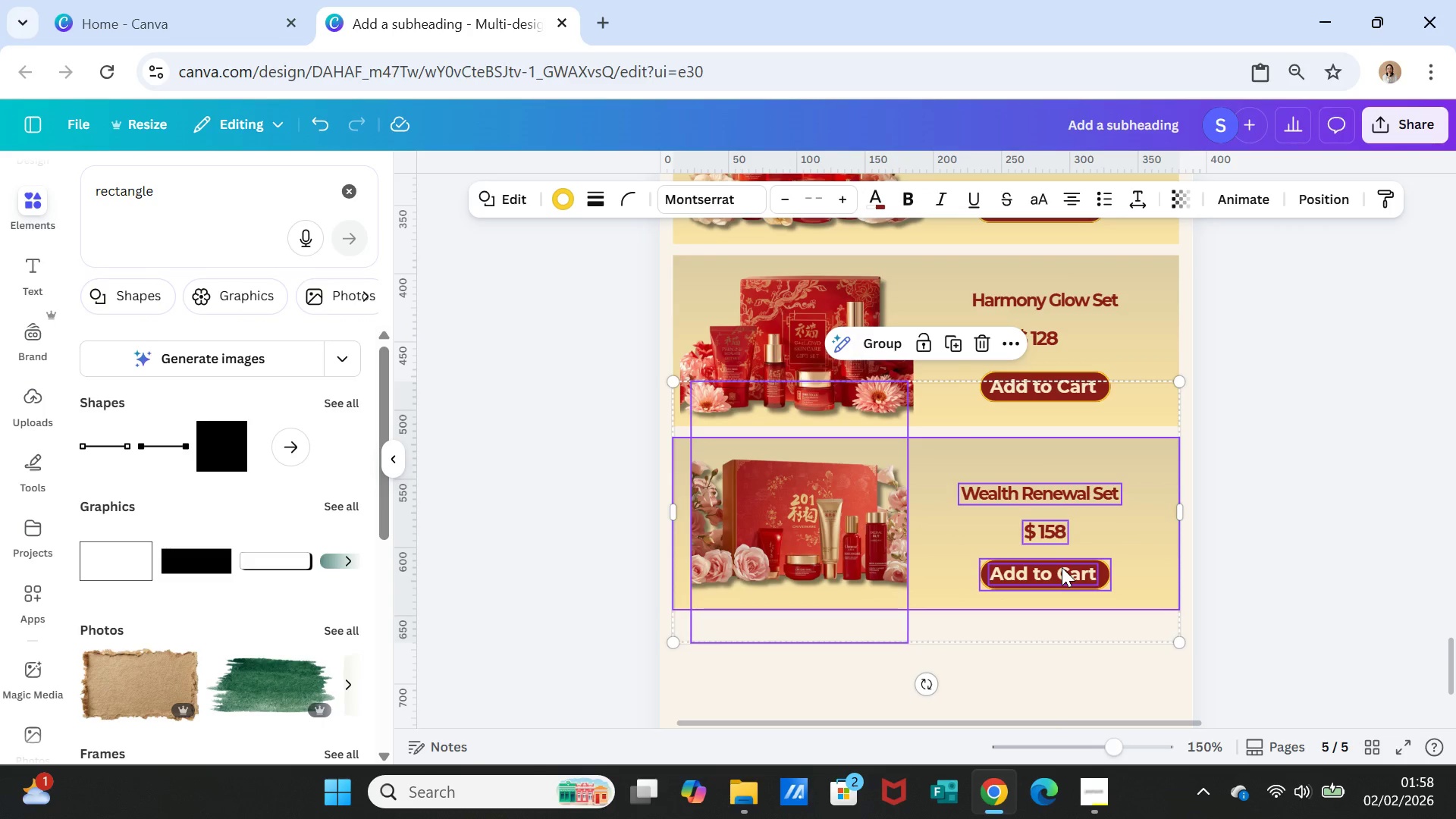 
left_click([1062, 567])
 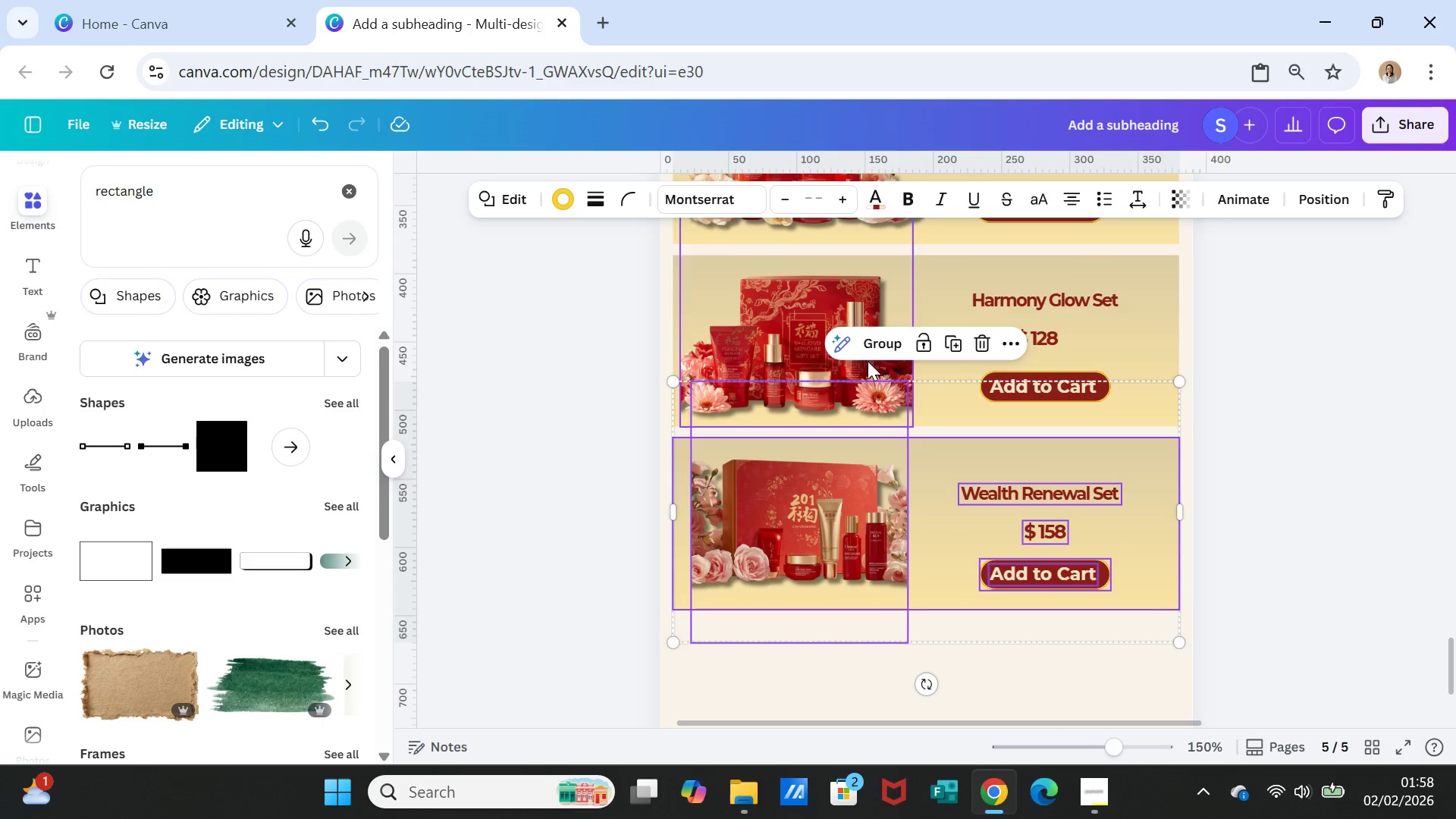 
left_click([877, 346])
 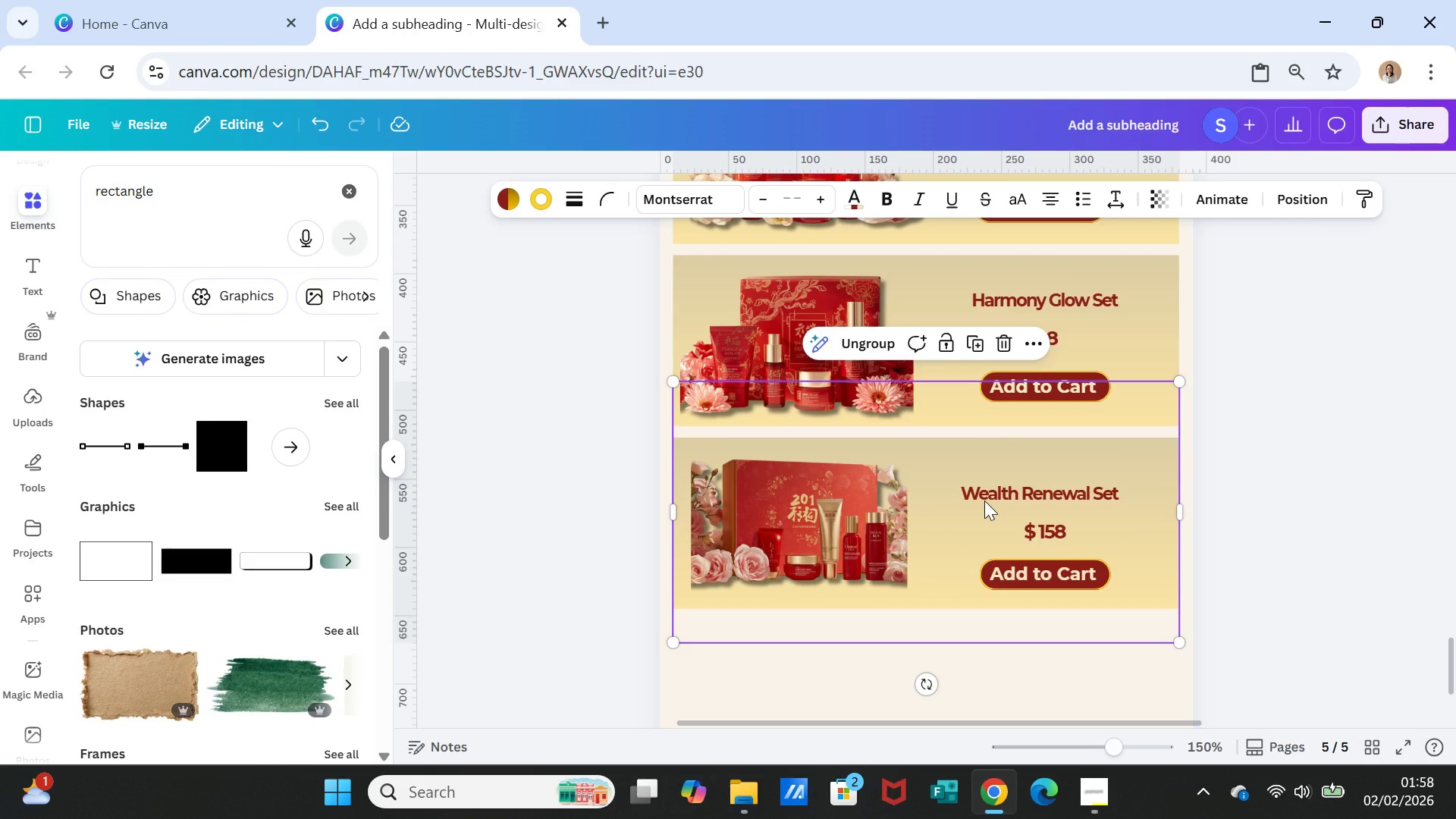 
left_click_drag(start_coordinate=[984, 500], to_coordinate=[981, 541])
 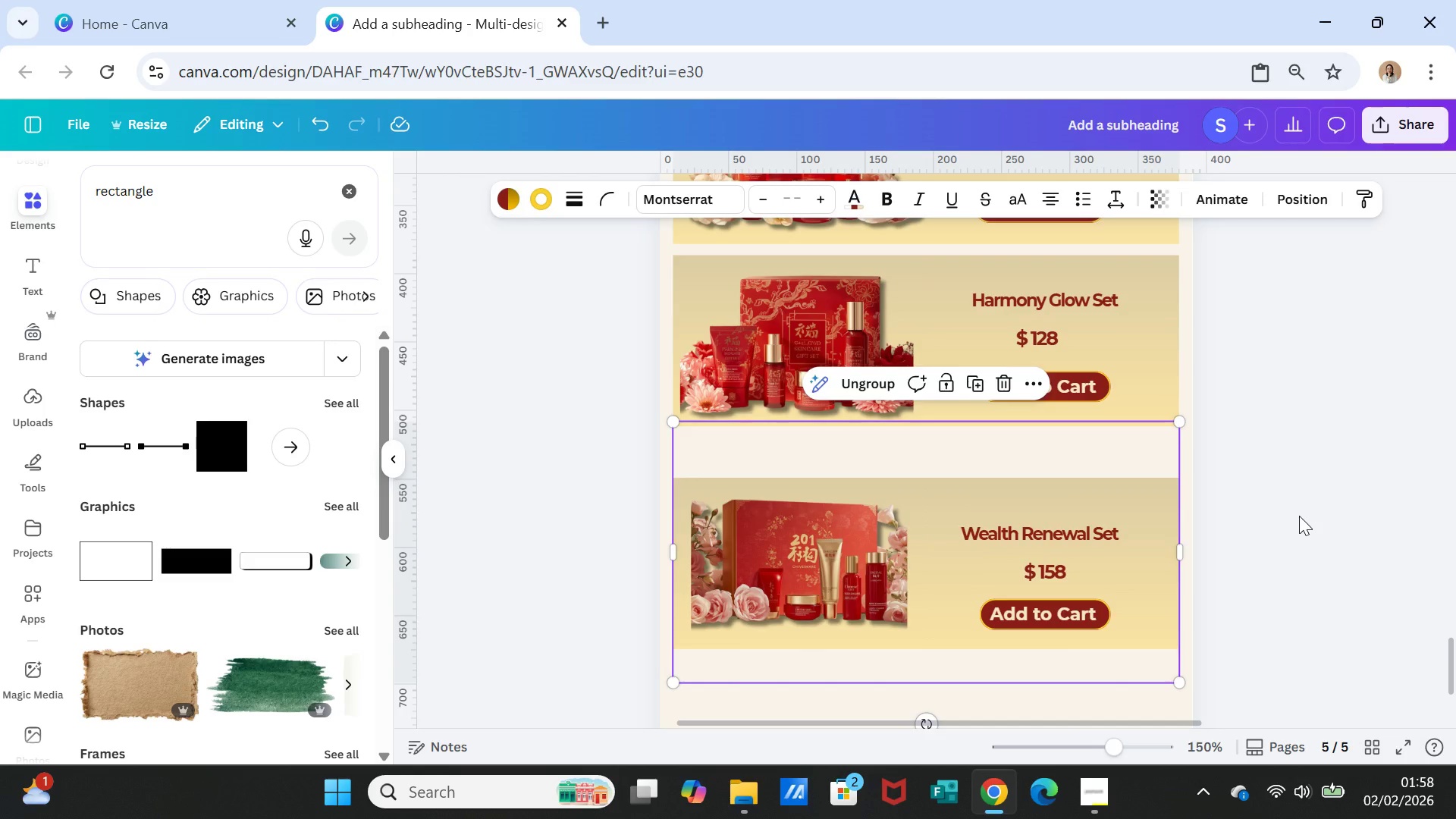 
left_click([1299, 516])
 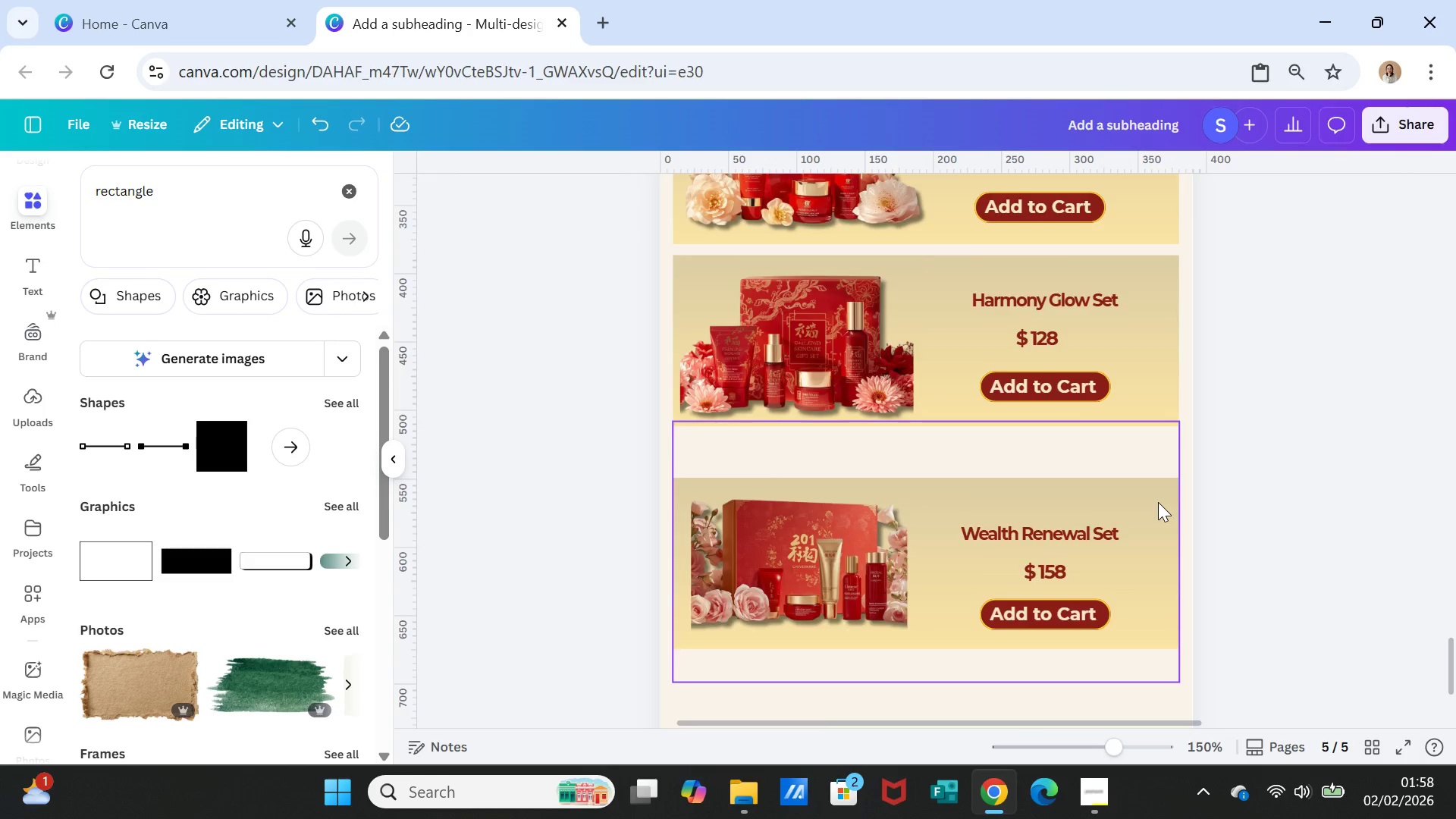 
scroll: coordinate [1158, 502], scroll_direction: up, amount: 1.0
 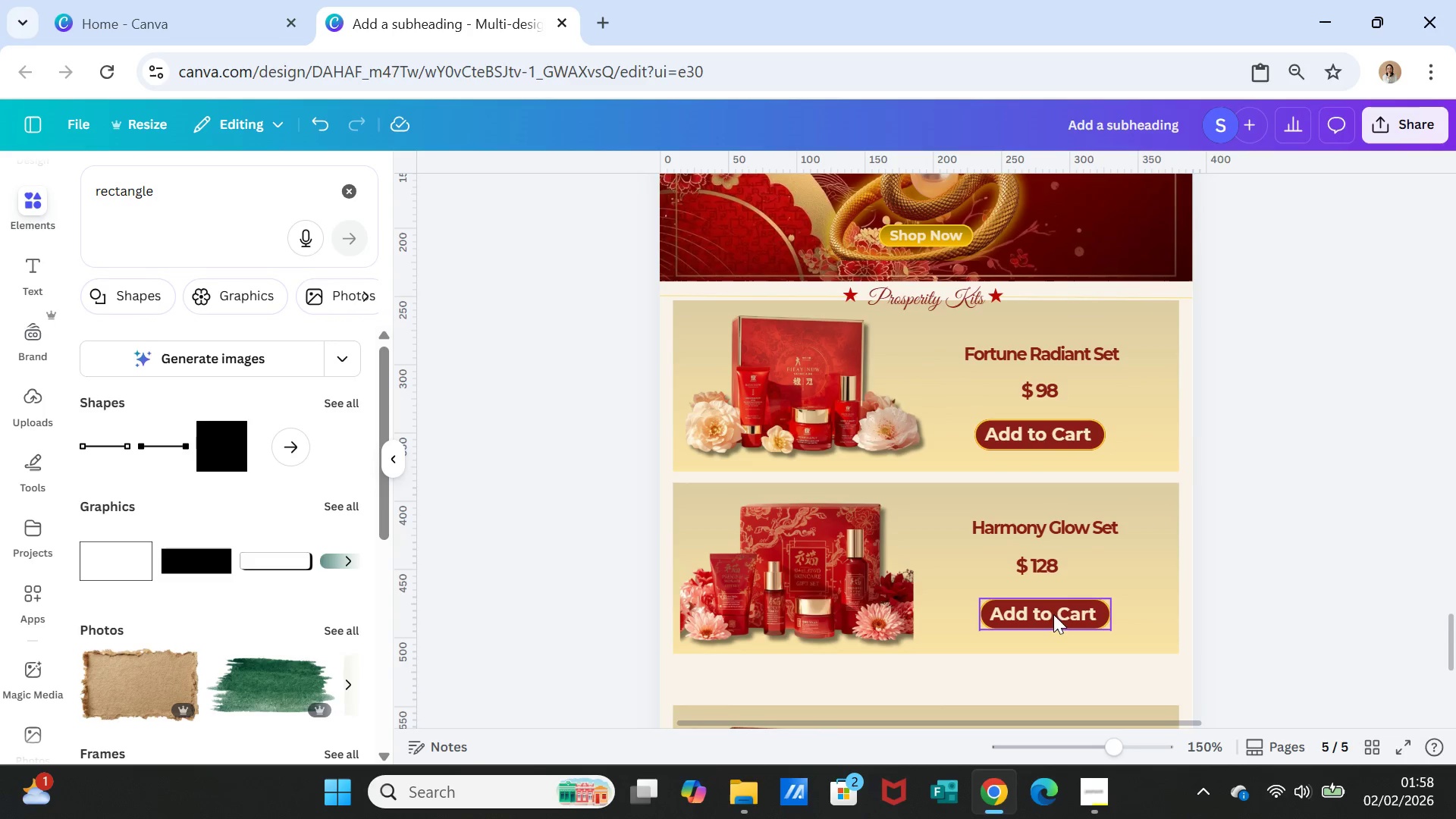 
left_click([1056, 618])
 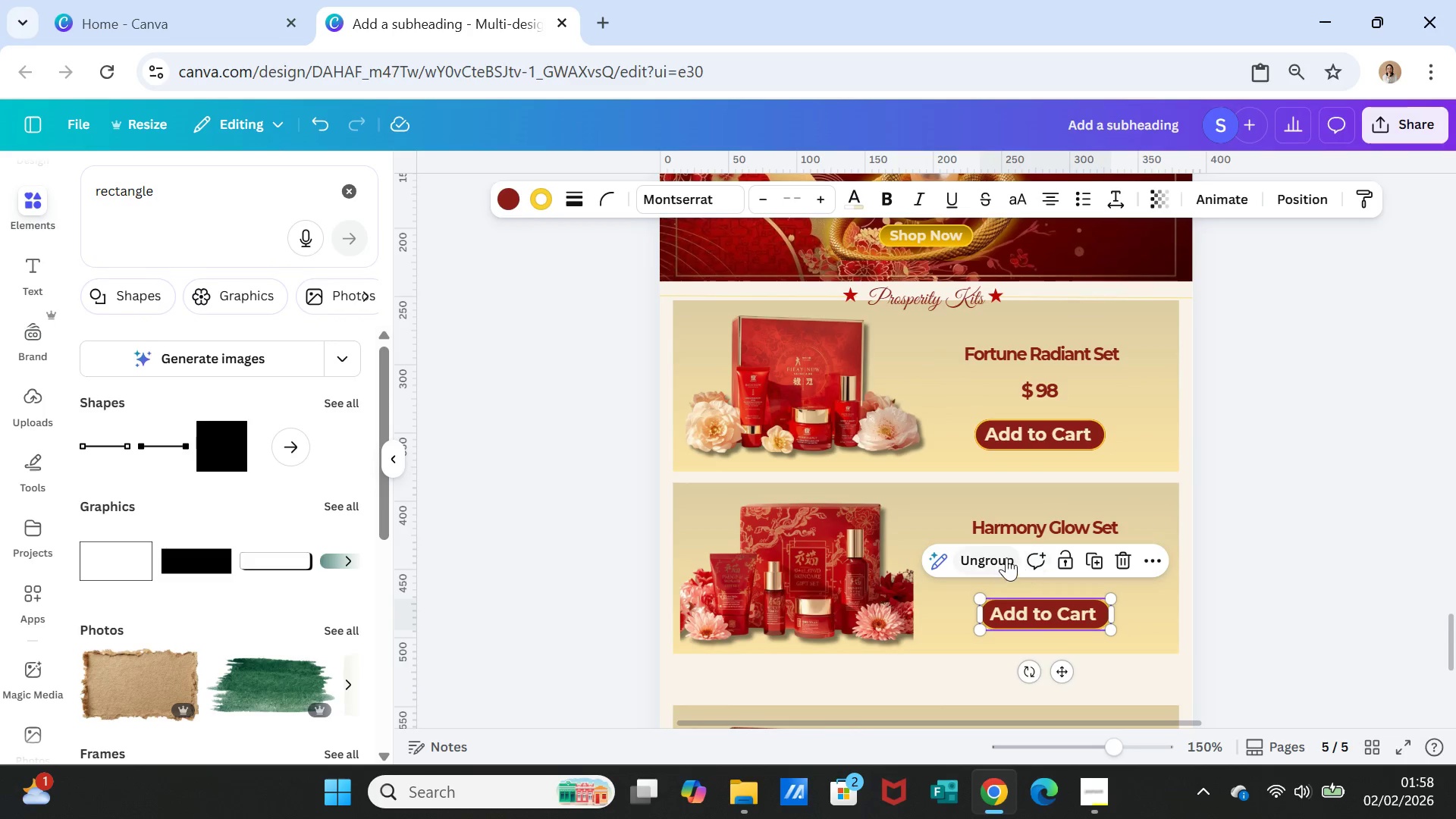 
left_click([1006, 557])
 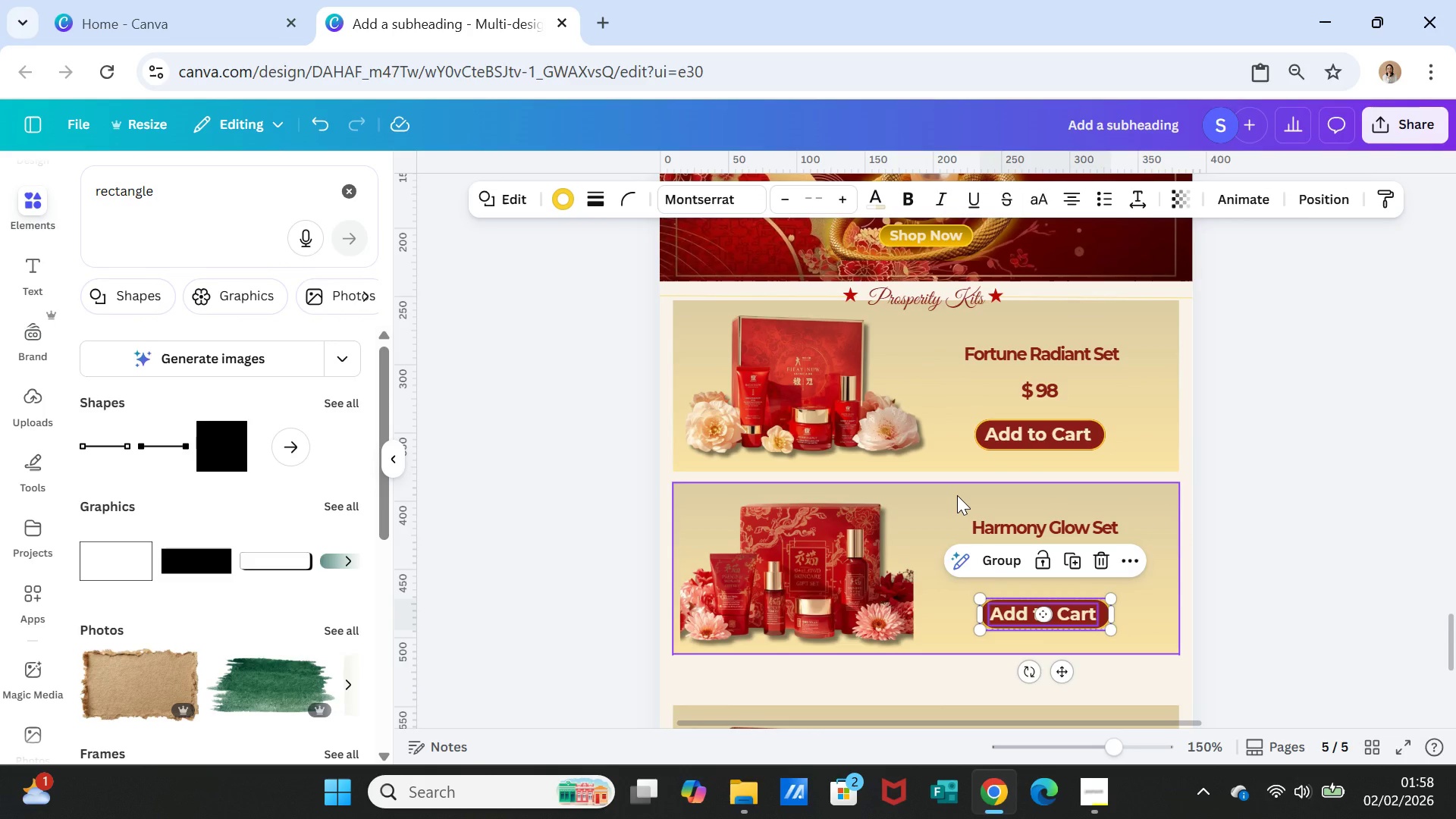 
left_click([957, 495])
 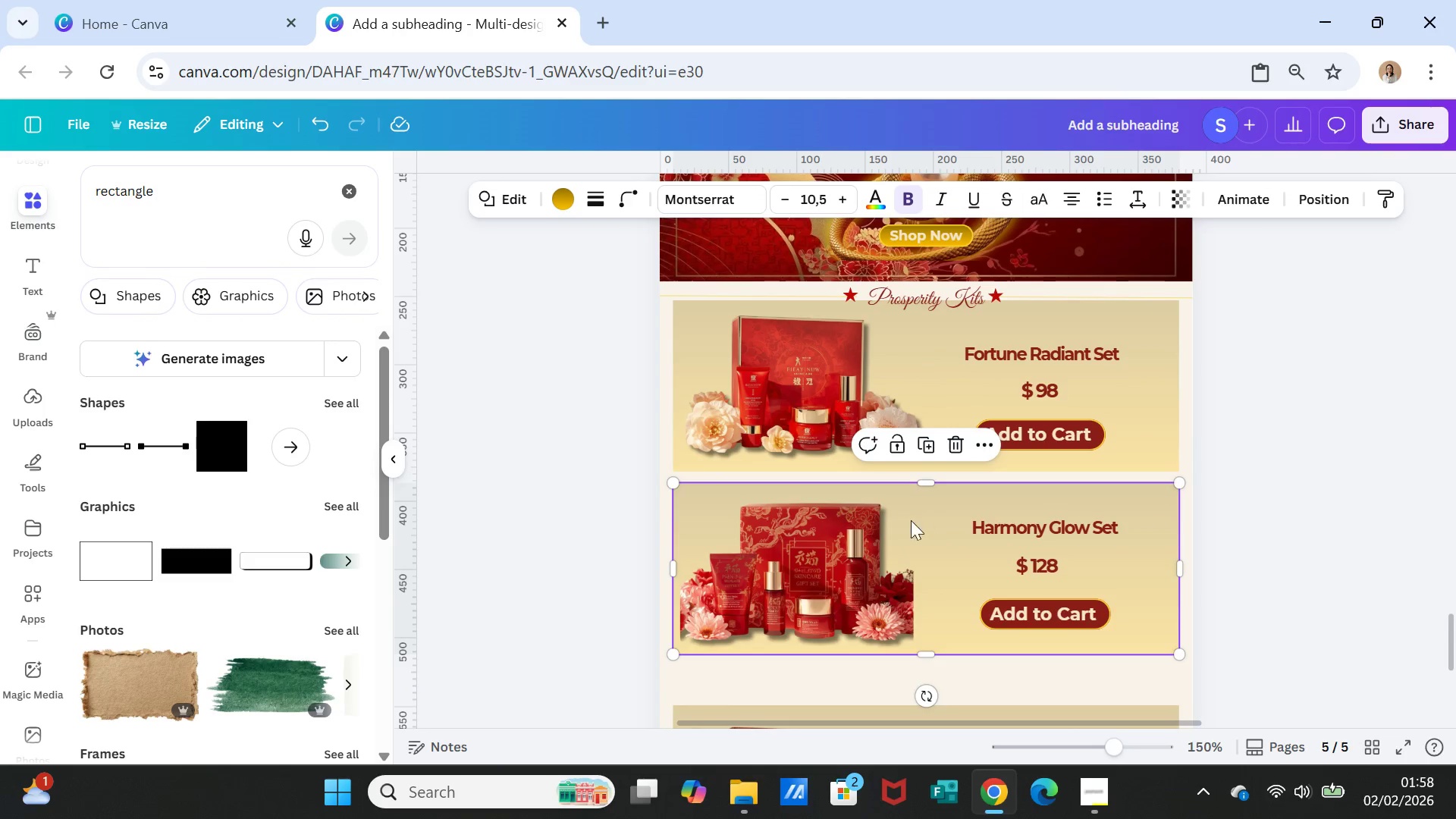 
hold_key(key=ShiftLeft, duration=4.97)
left_click([855, 538])
 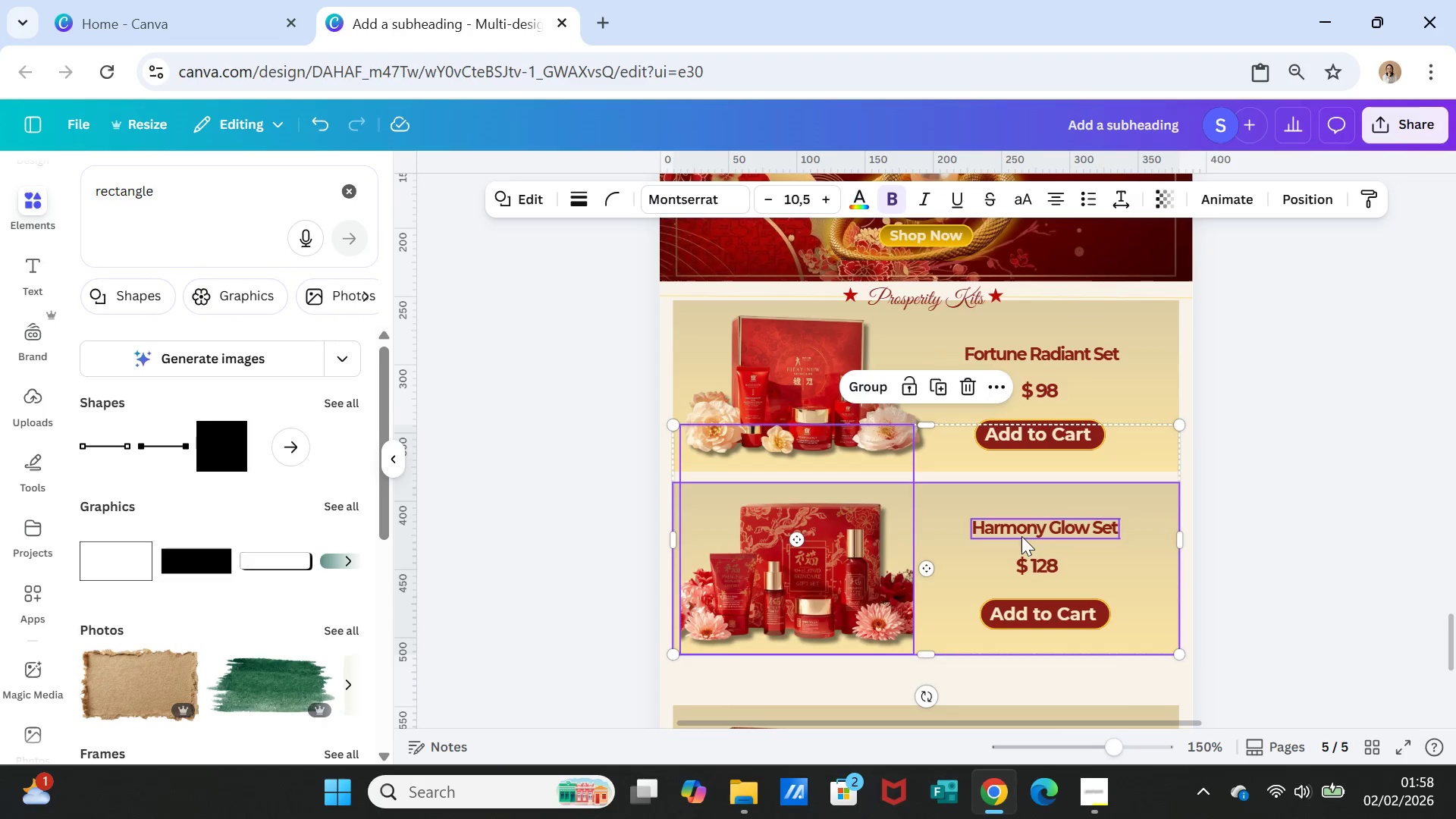 
left_click([1021, 536])
 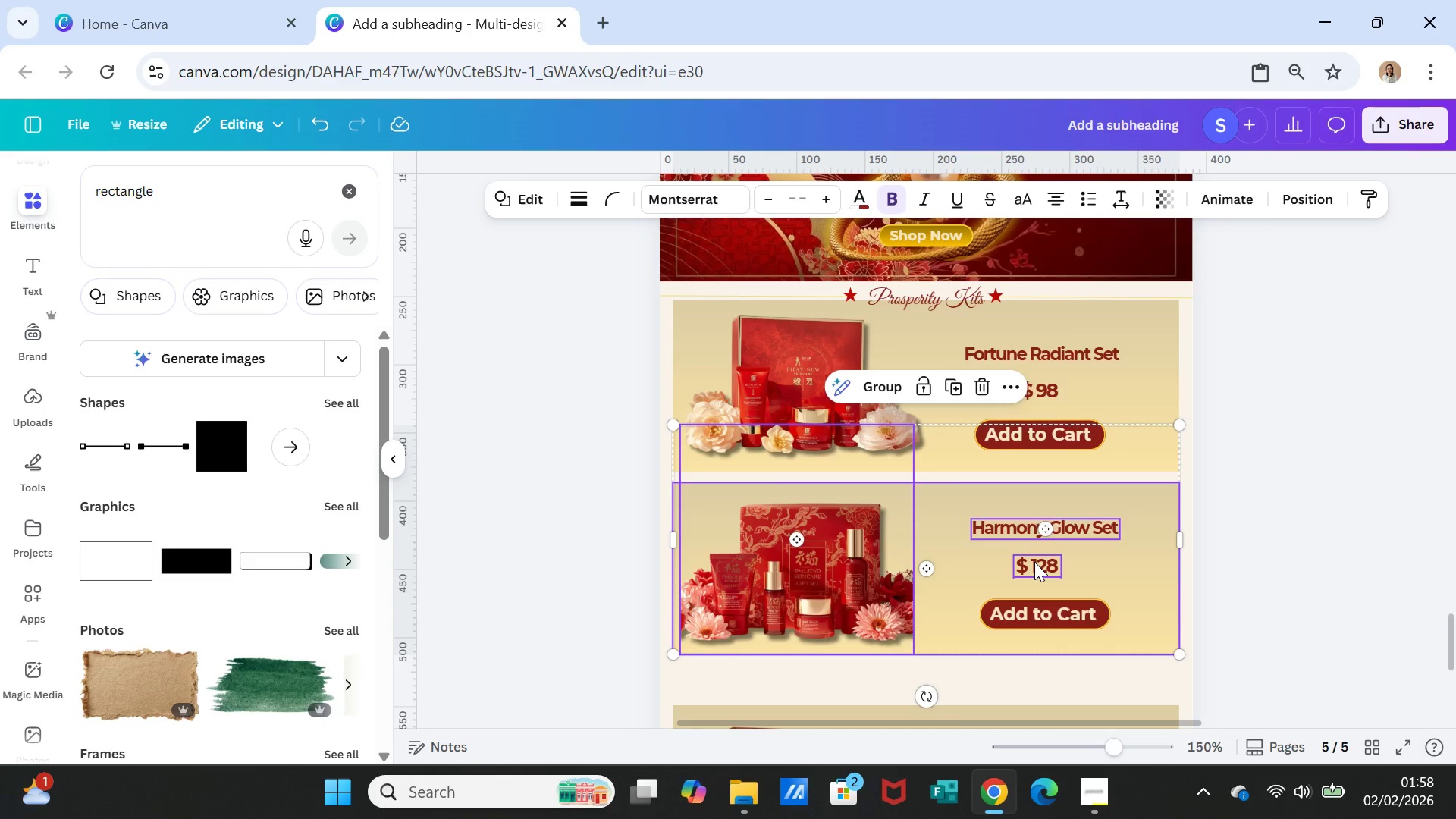 
left_click([1034, 562])
 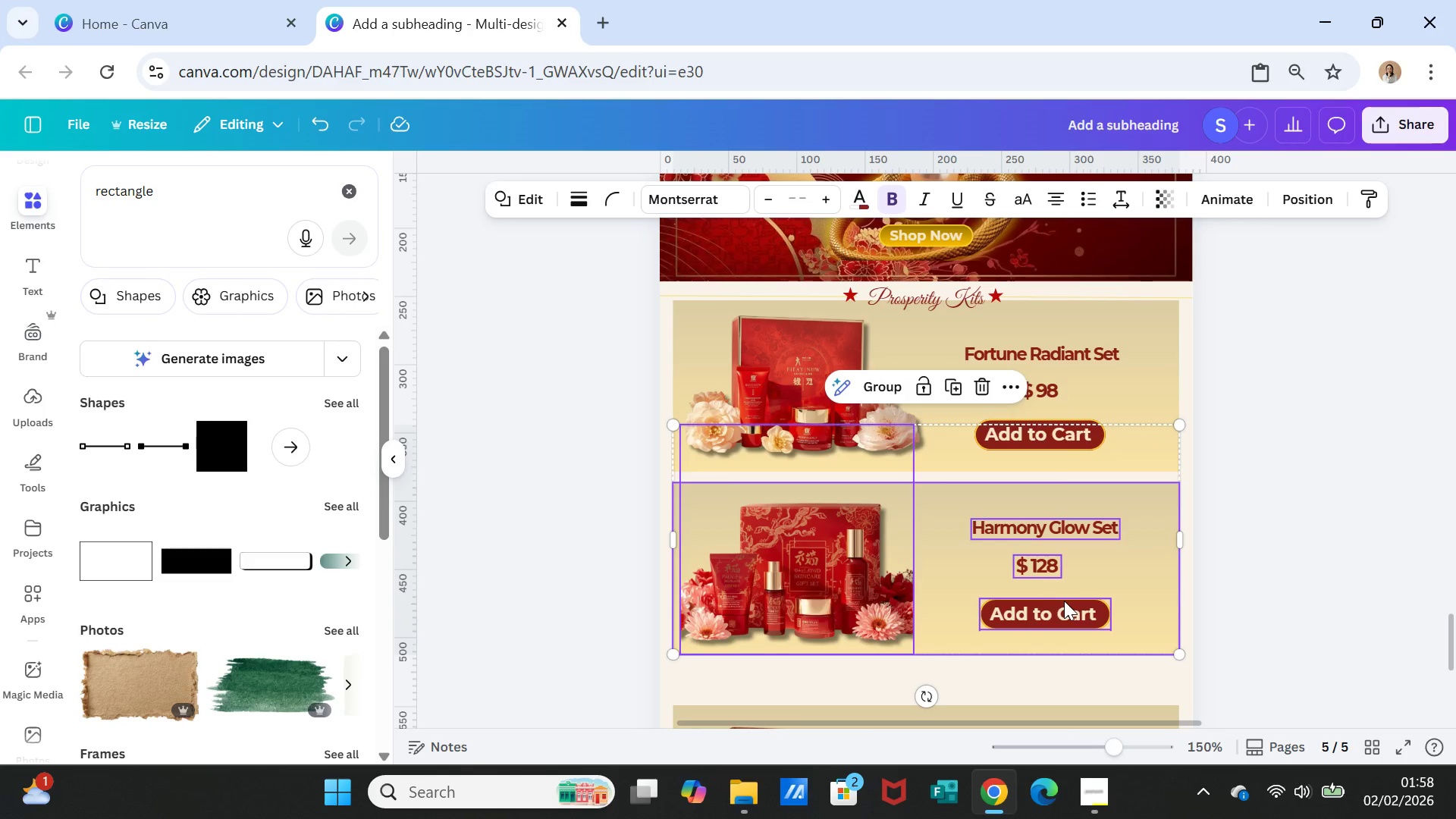 
left_click([1065, 600])
 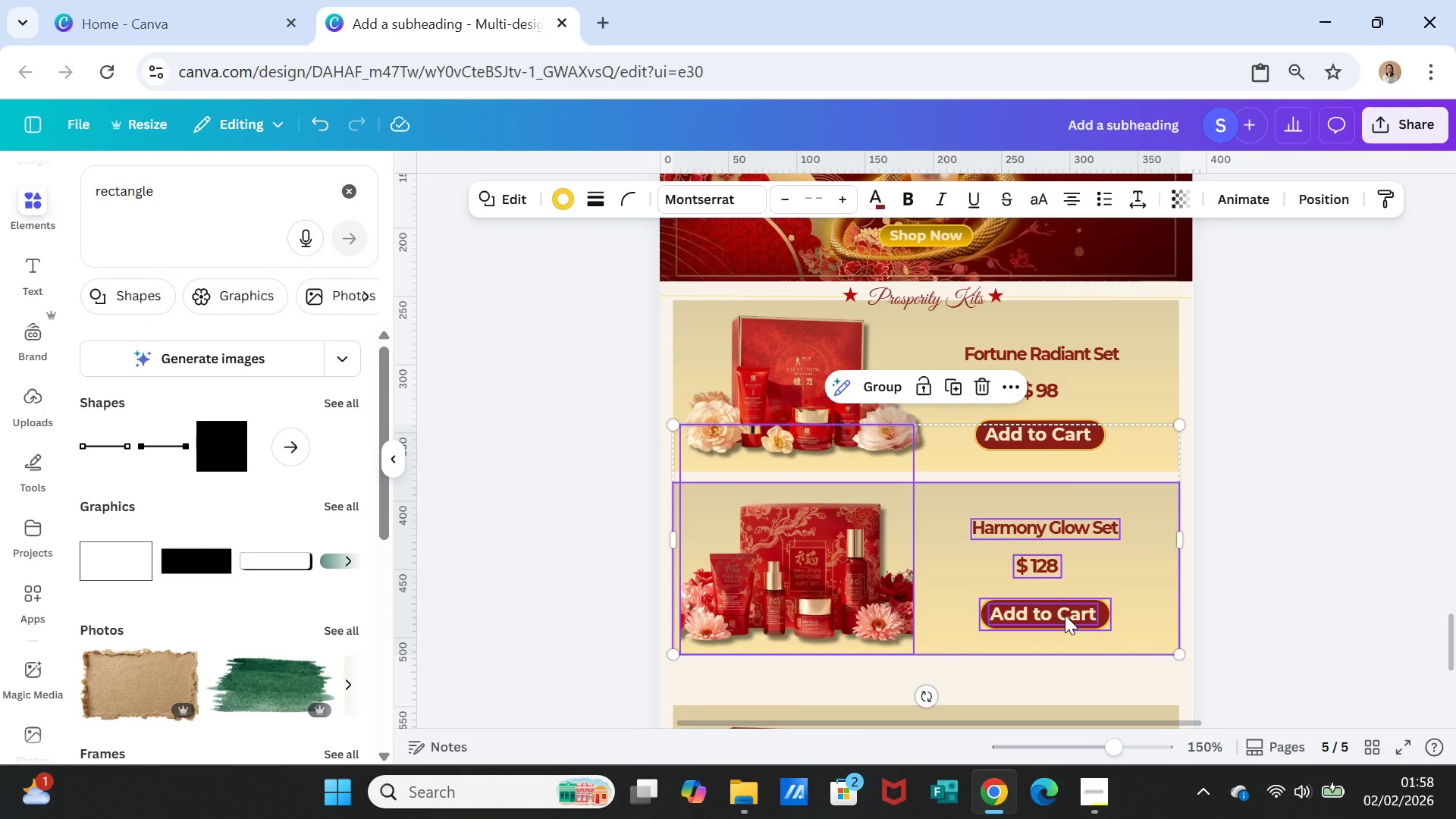 
left_click([1065, 615])
 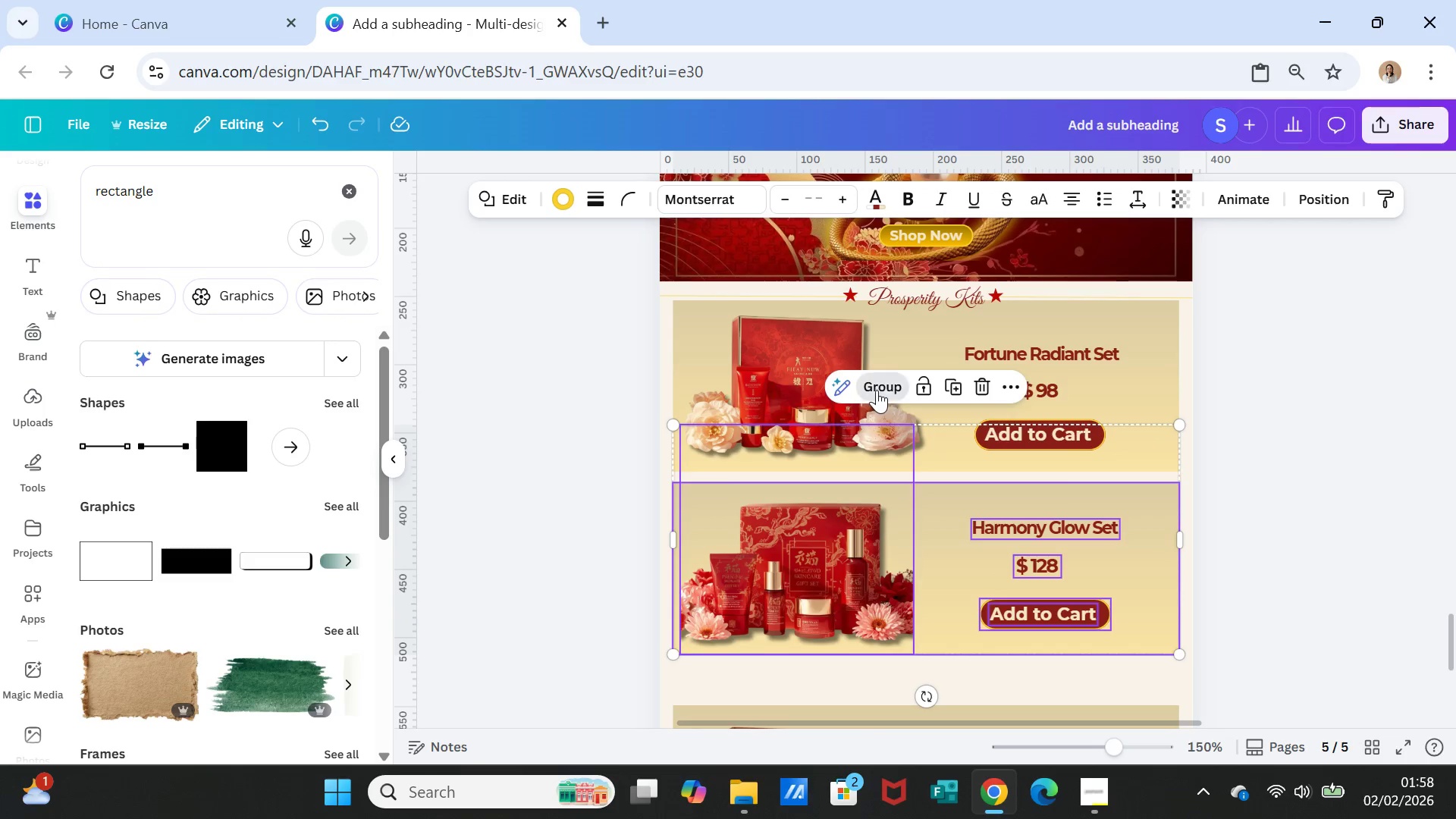 
scroll: coordinate [1306, 511], scroll_direction: down, amount: 2.0
 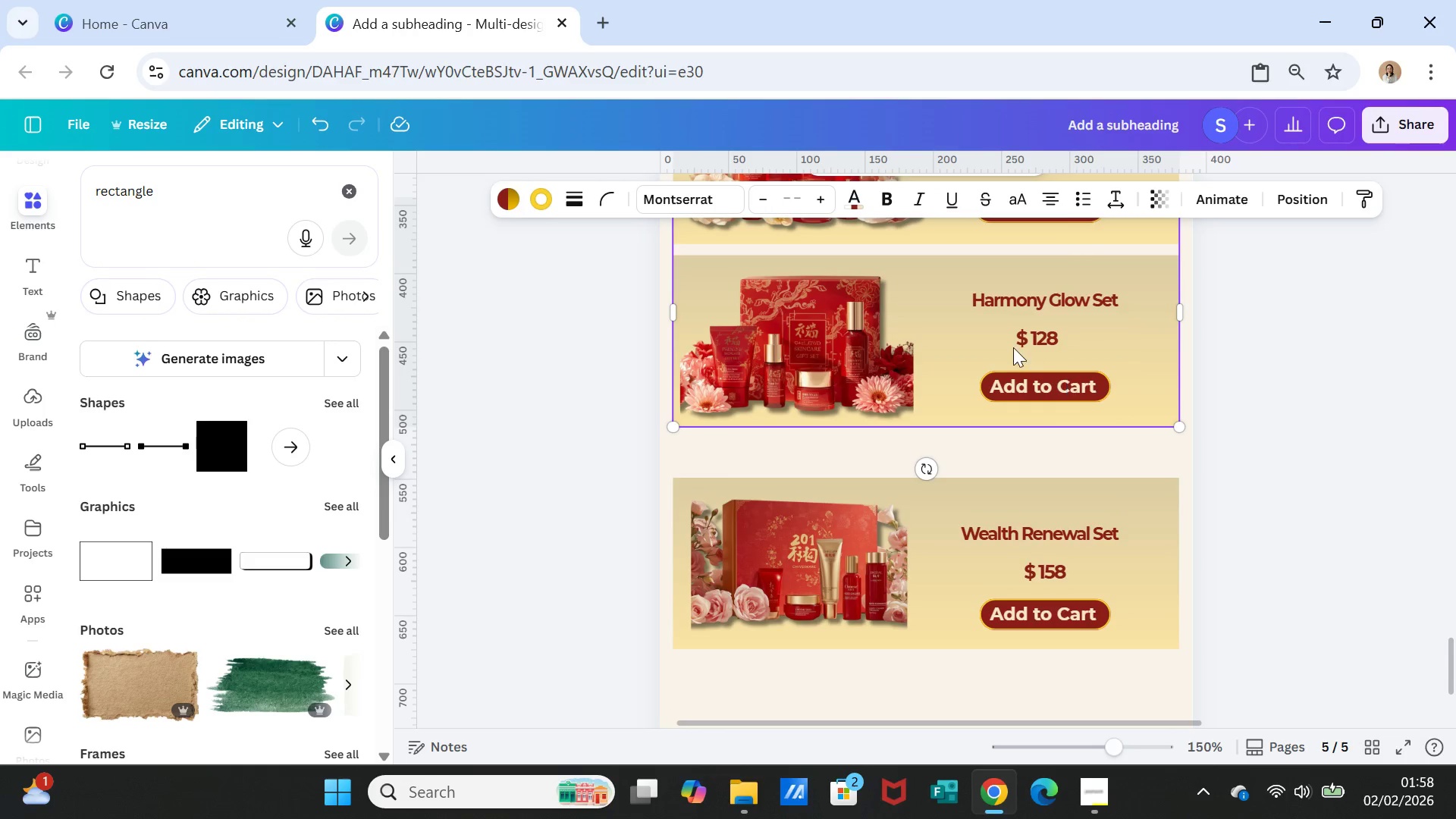 
left_click_drag(start_coordinate=[1013, 347], to_coordinate=[1013, 391])
 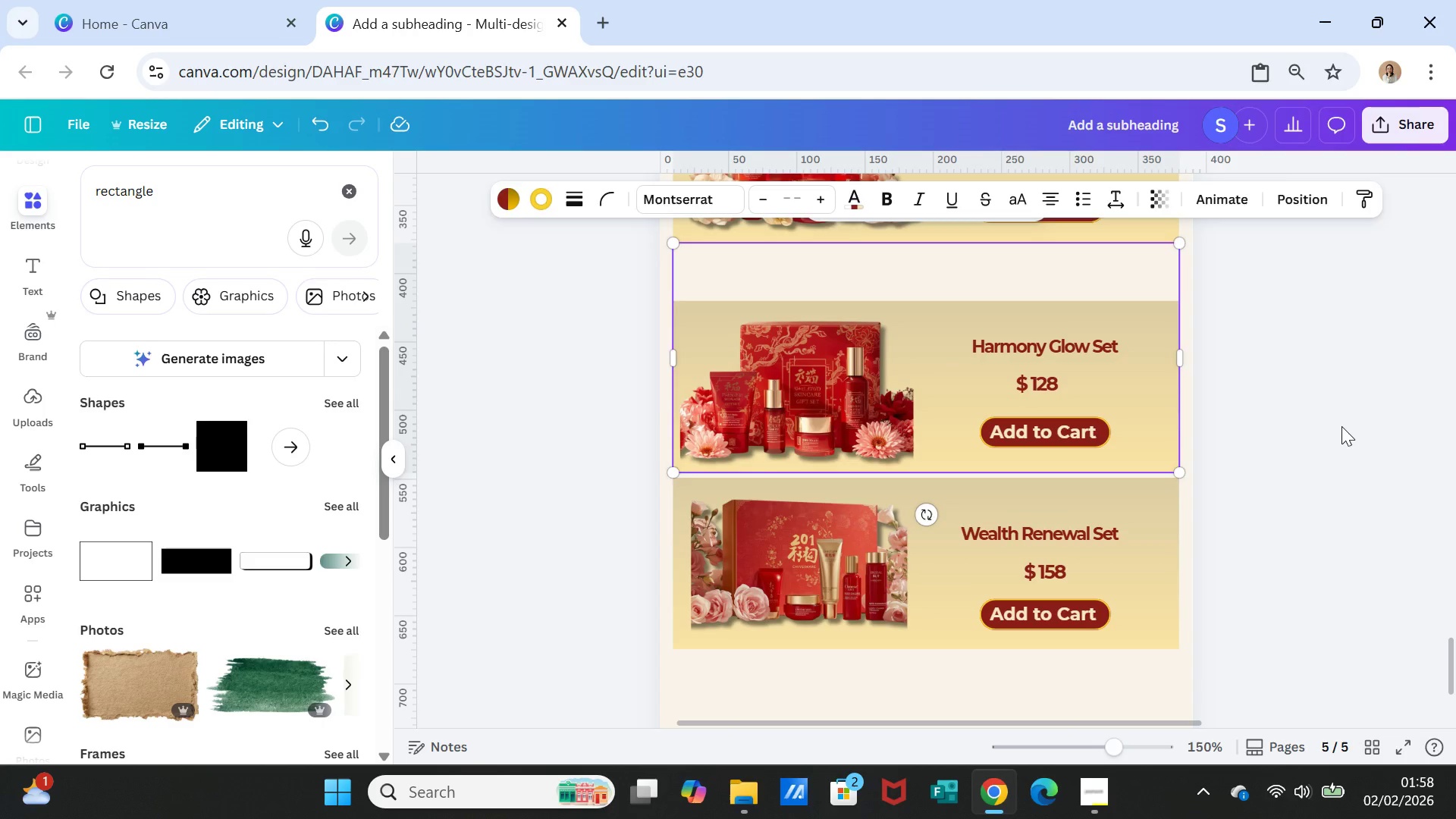 
left_click([1341, 426])
 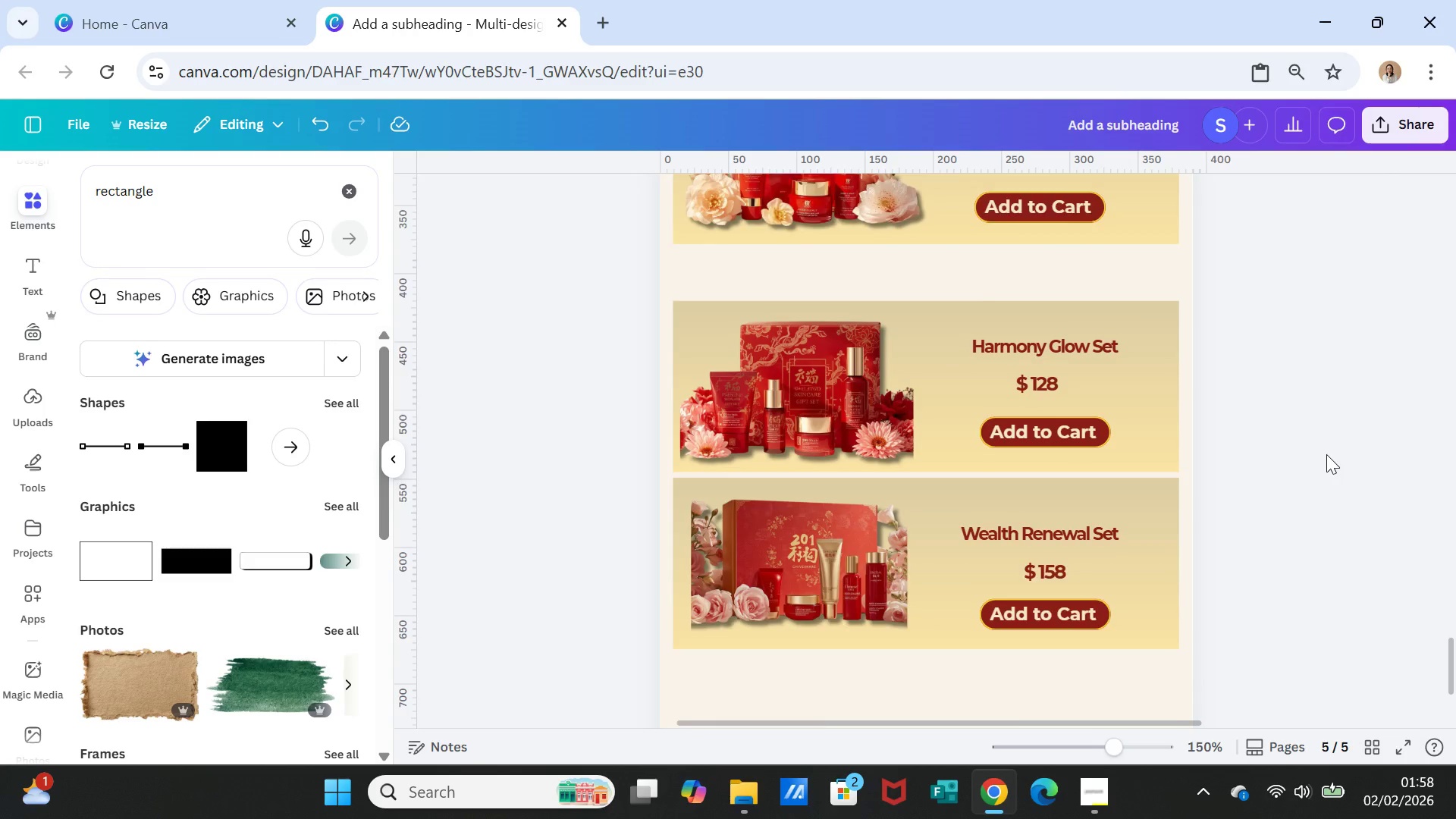 
scroll: coordinate [1326, 454], scroll_direction: up, amount: 2.0
 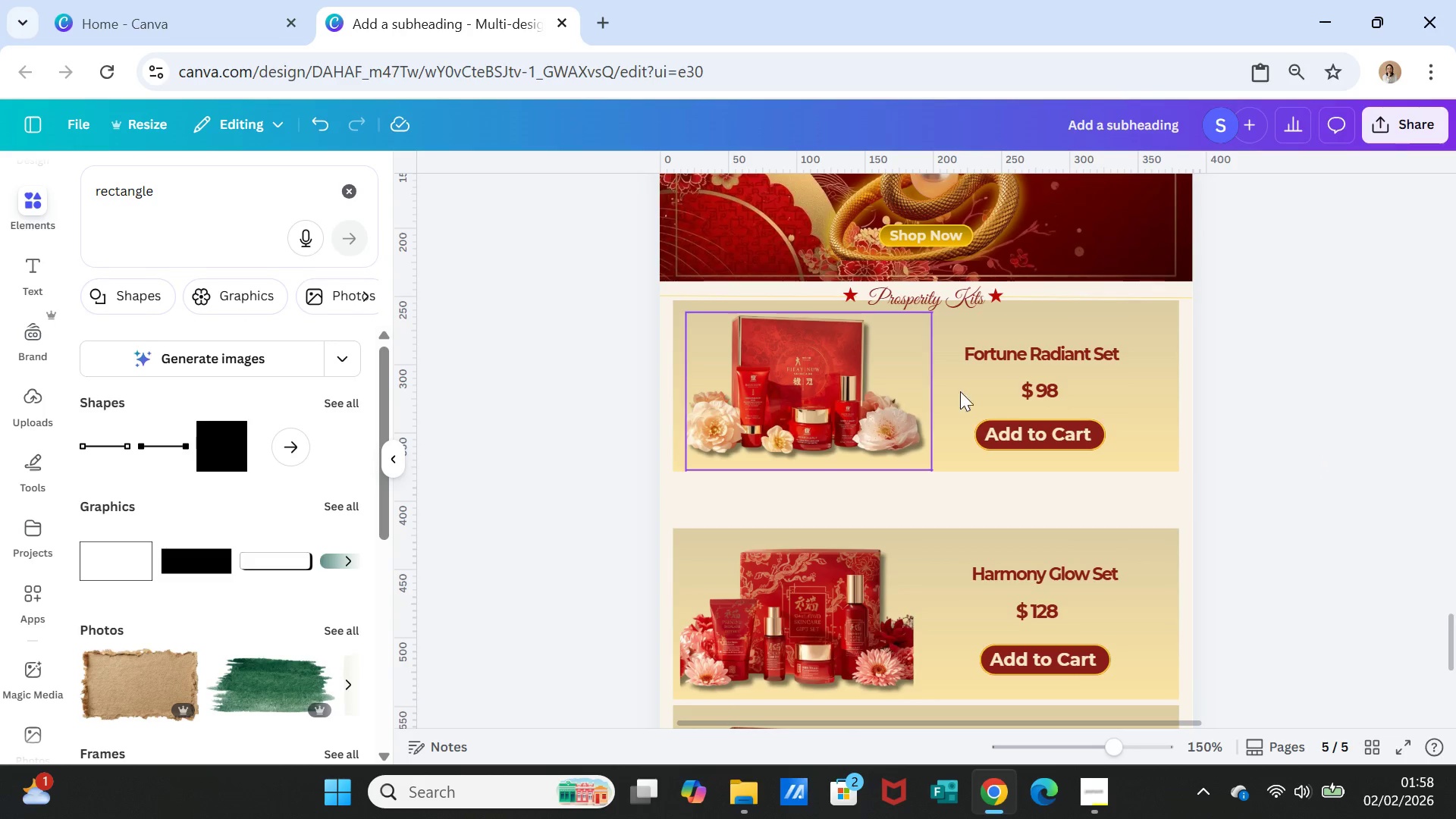 
left_click([1036, 430])
 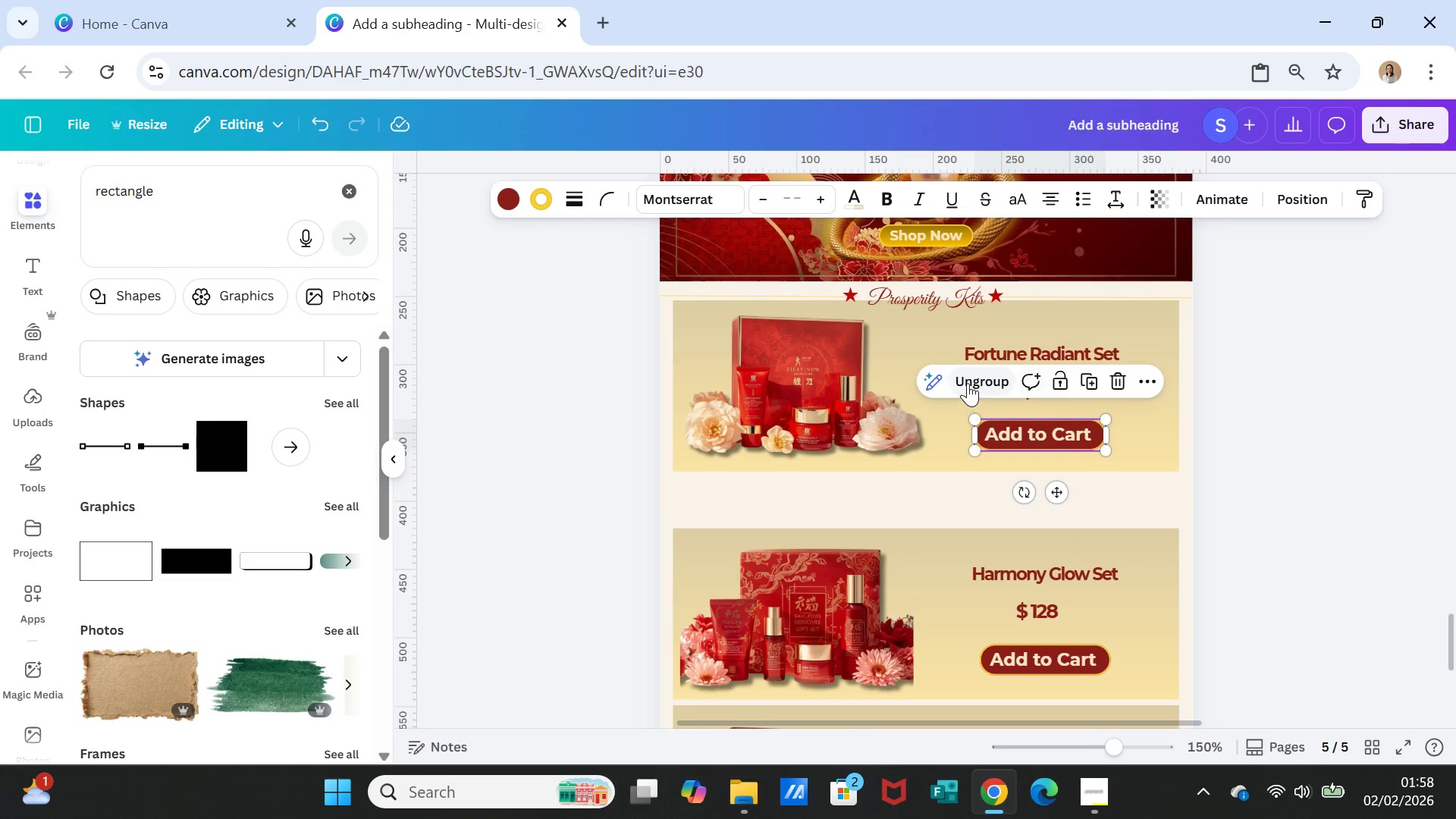 
left_click([967, 382])
 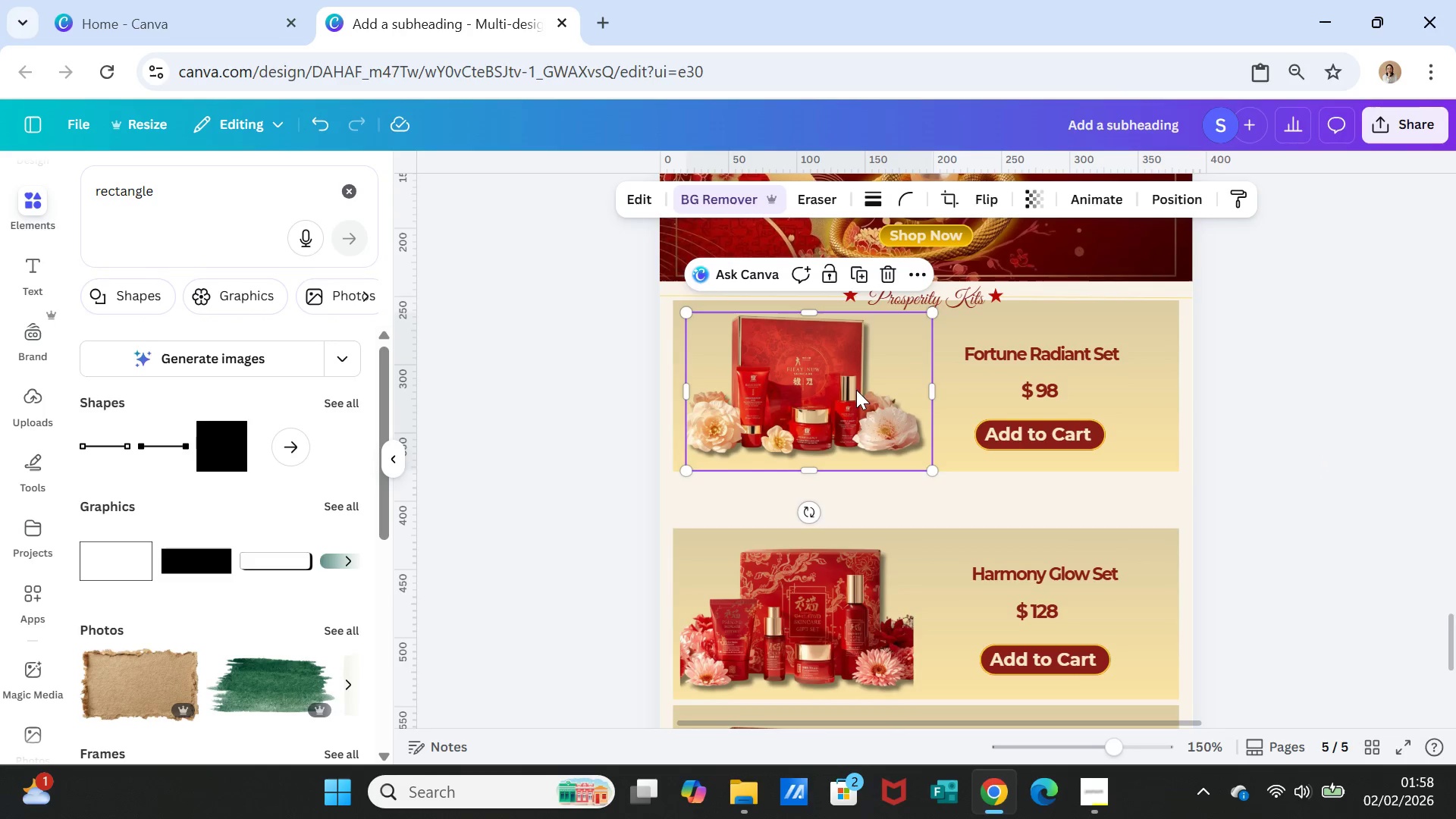 
hold_key(key=ShiftLeft, duration=4.16)
left_click([1046, 356])
 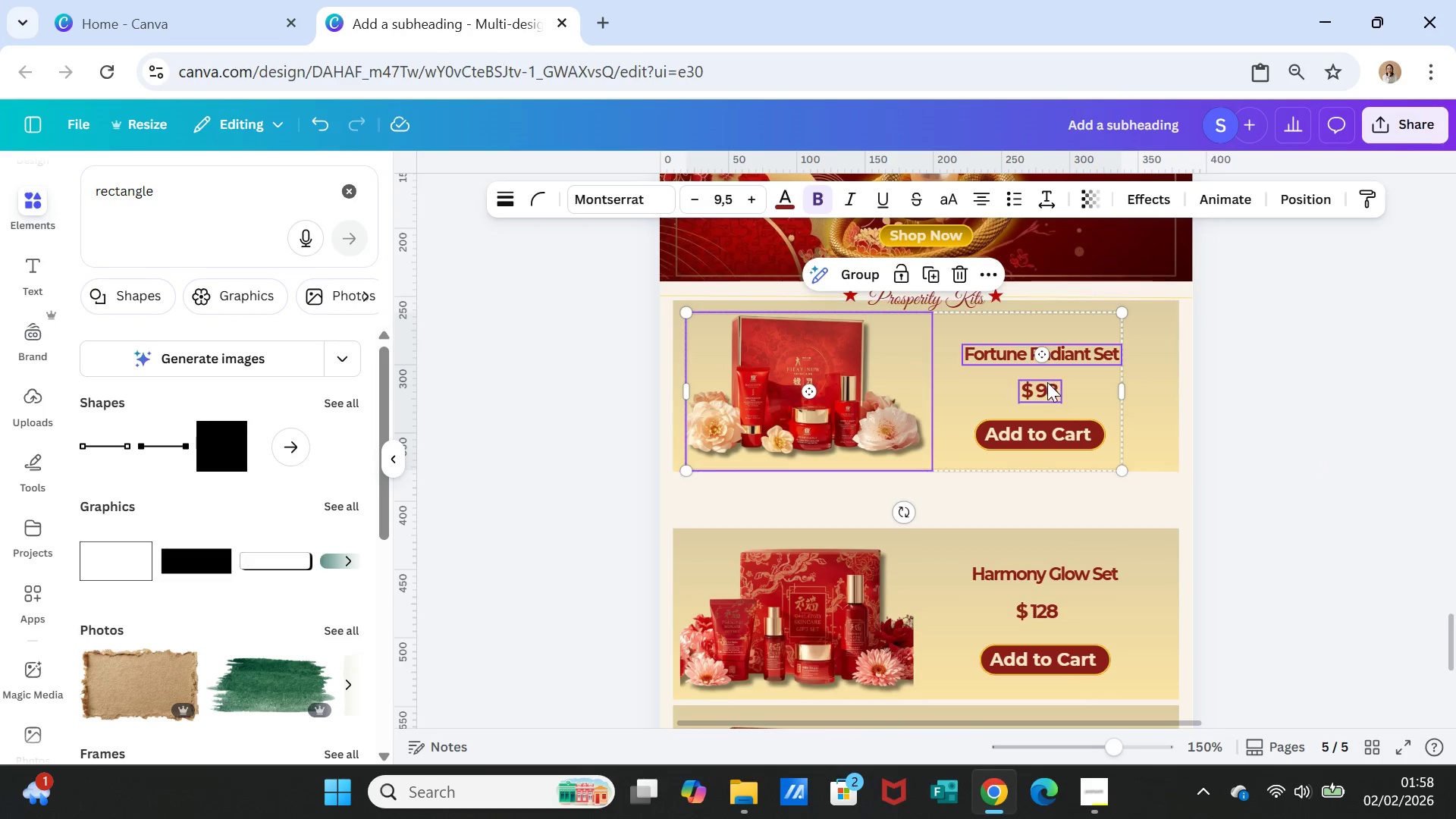 
left_click([1047, 383])
 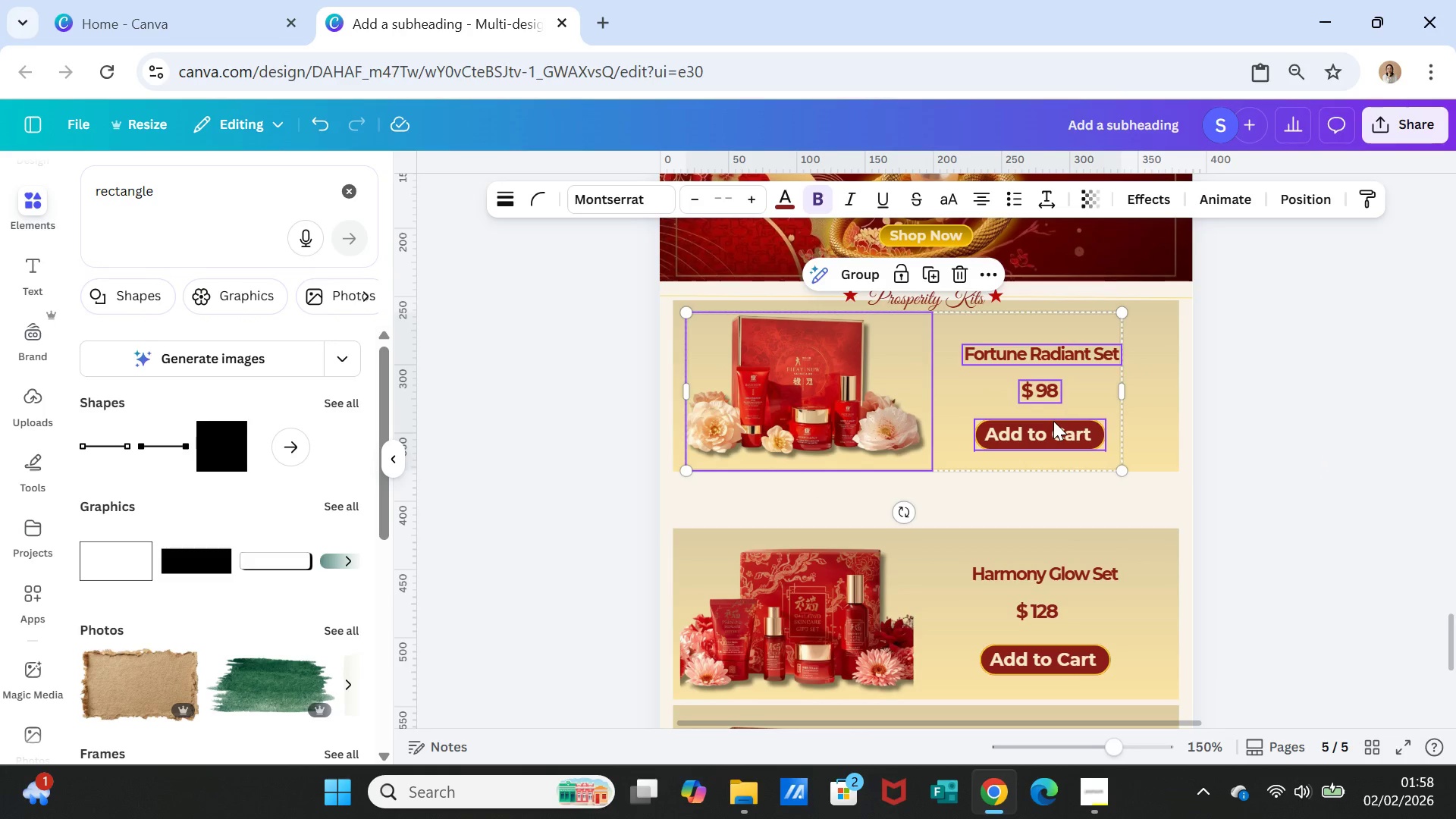 
left_click([1053, 421])
 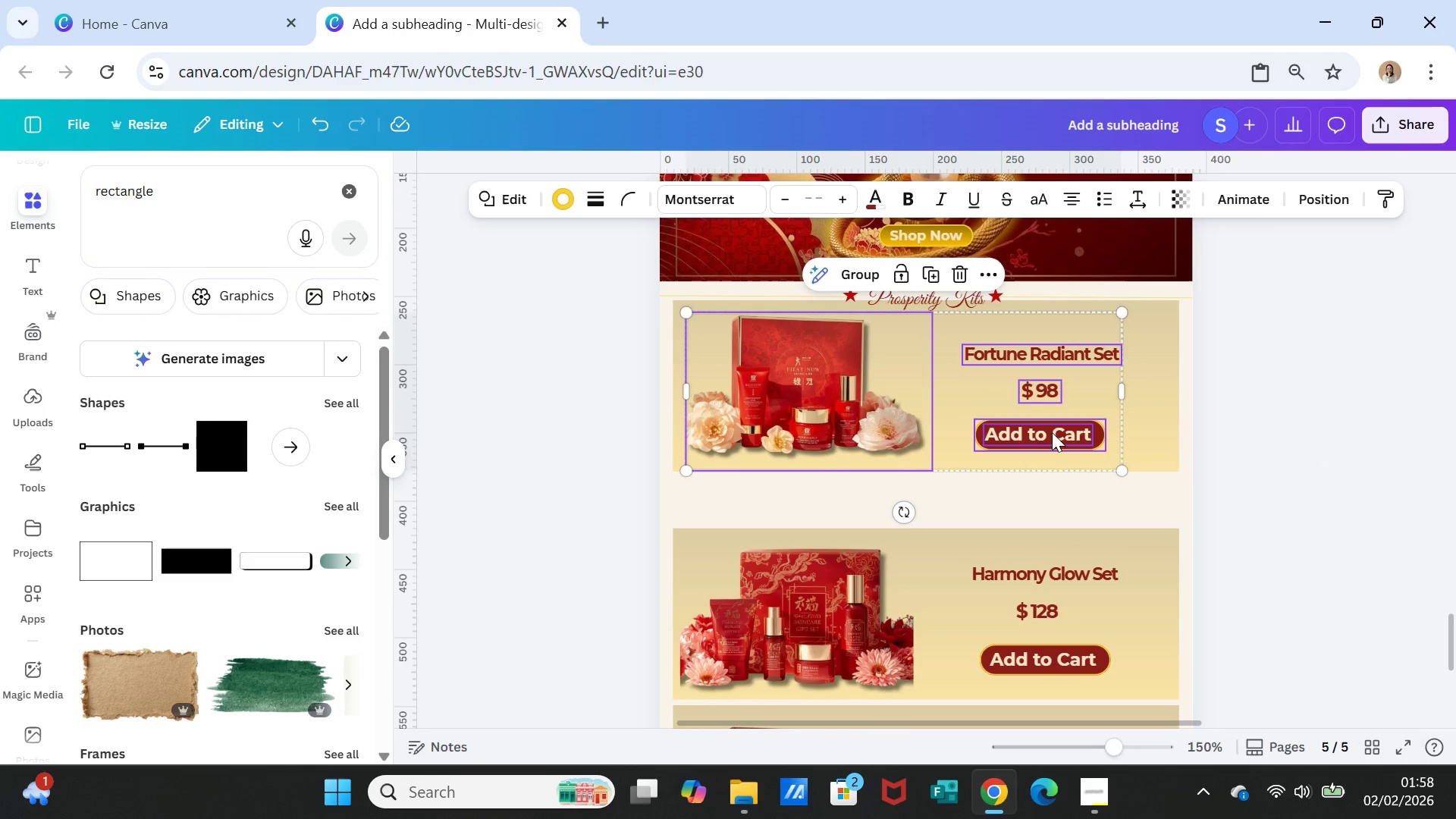 
left_click([1052, 432])
 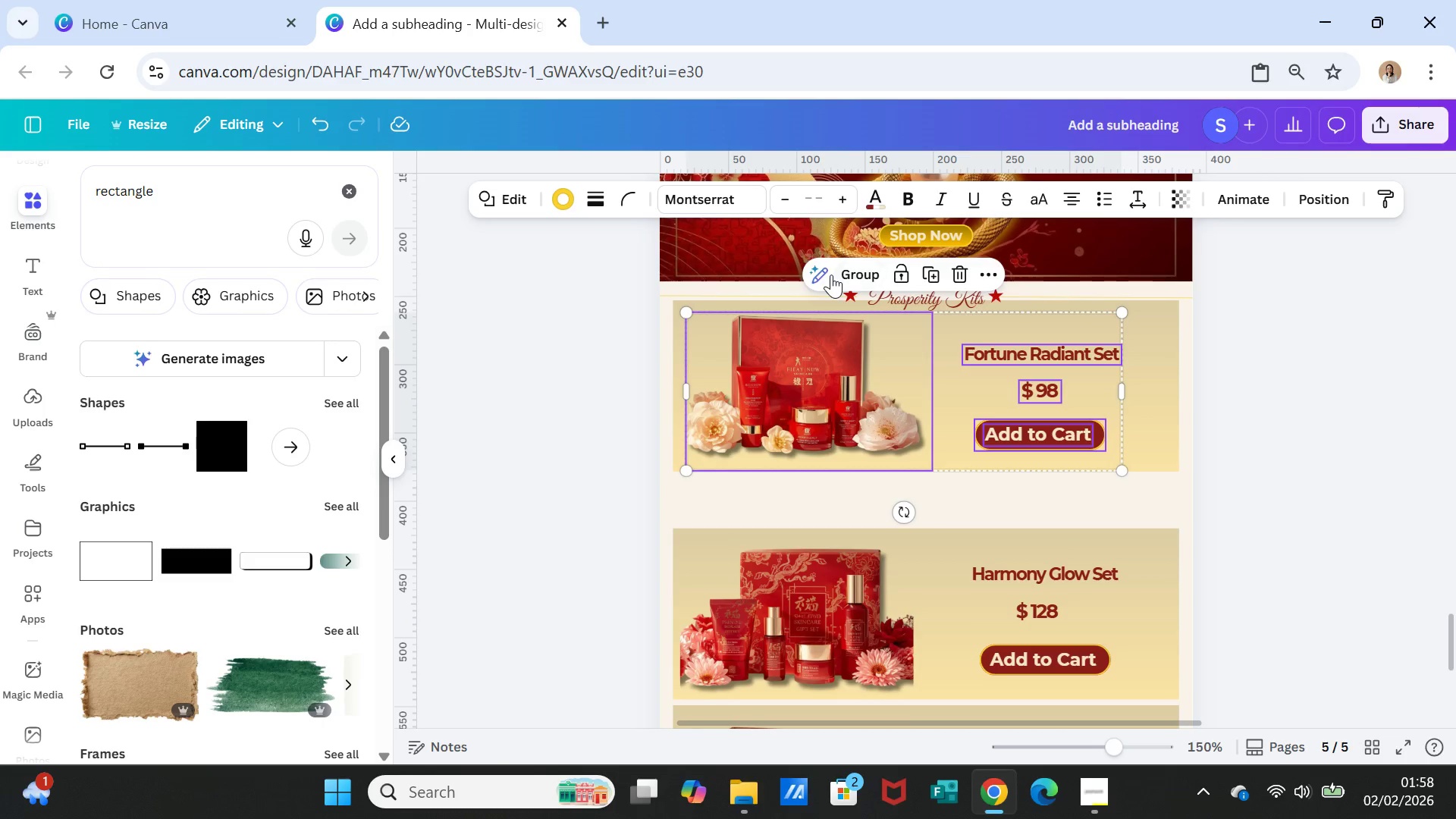 
left_click([839, 275])
 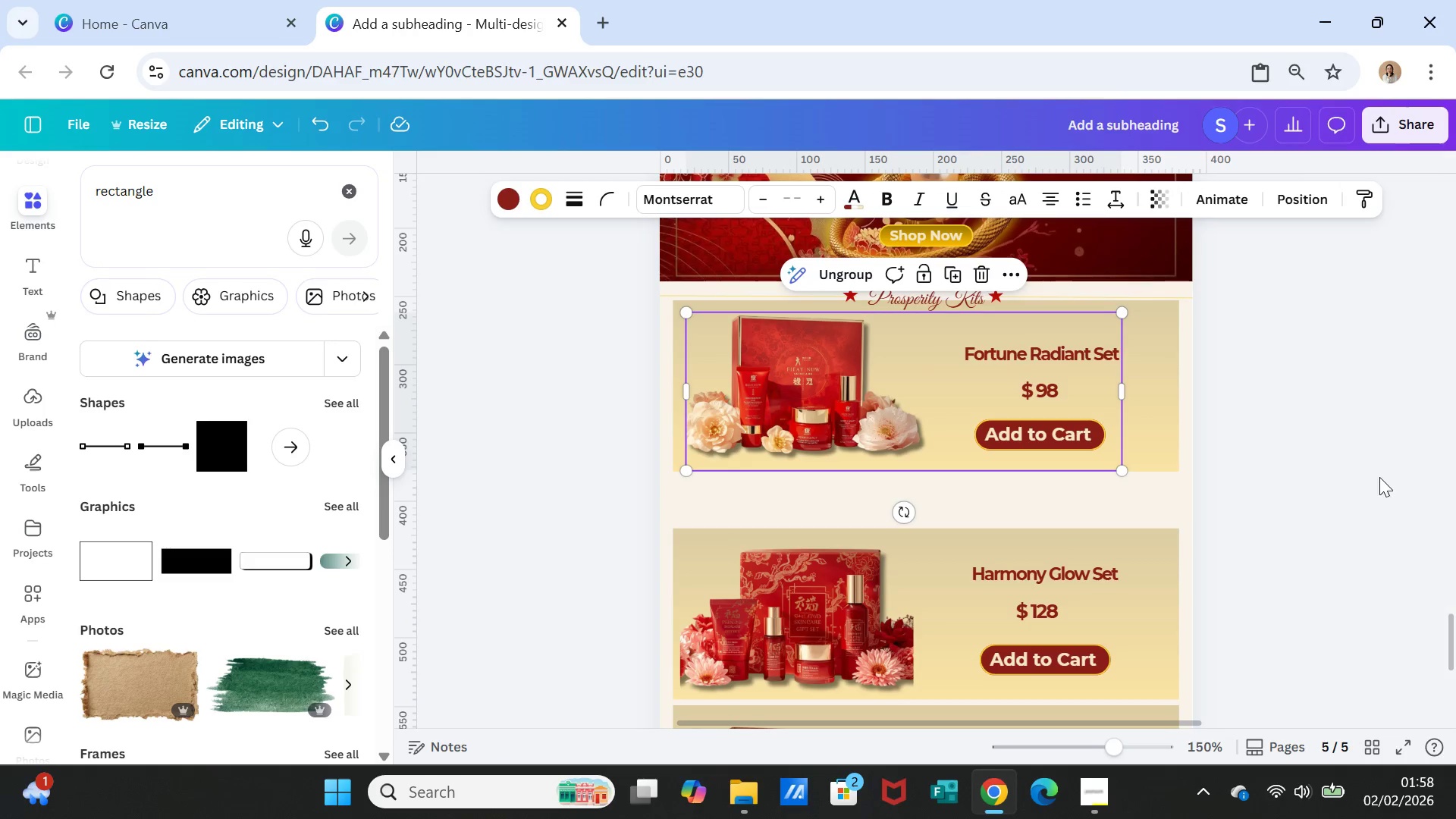 
left_click([1376, 478])
 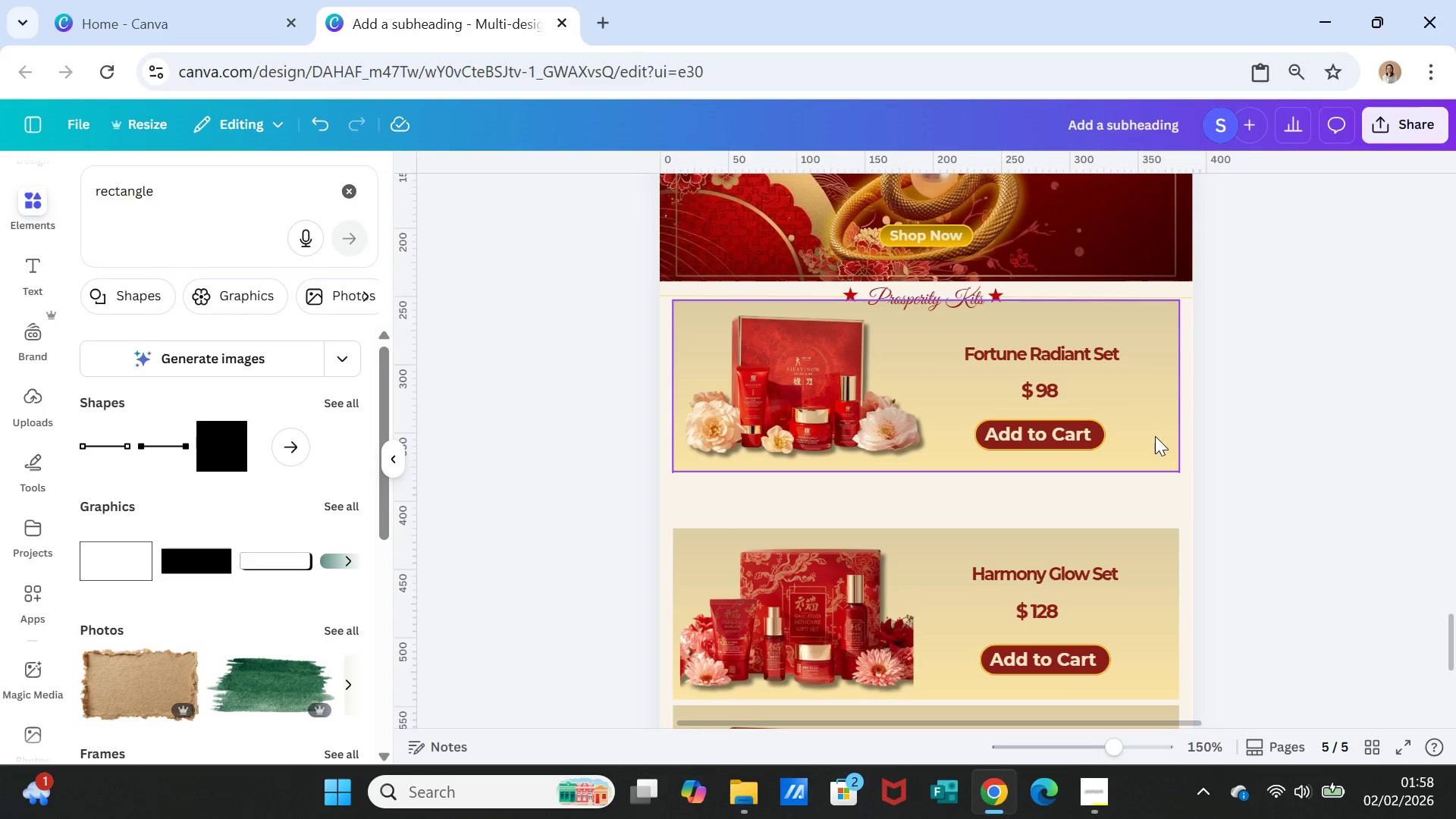 
left_click_drag(start_coordinate=[1153, 436], to_coordinate=[1154, 479])
 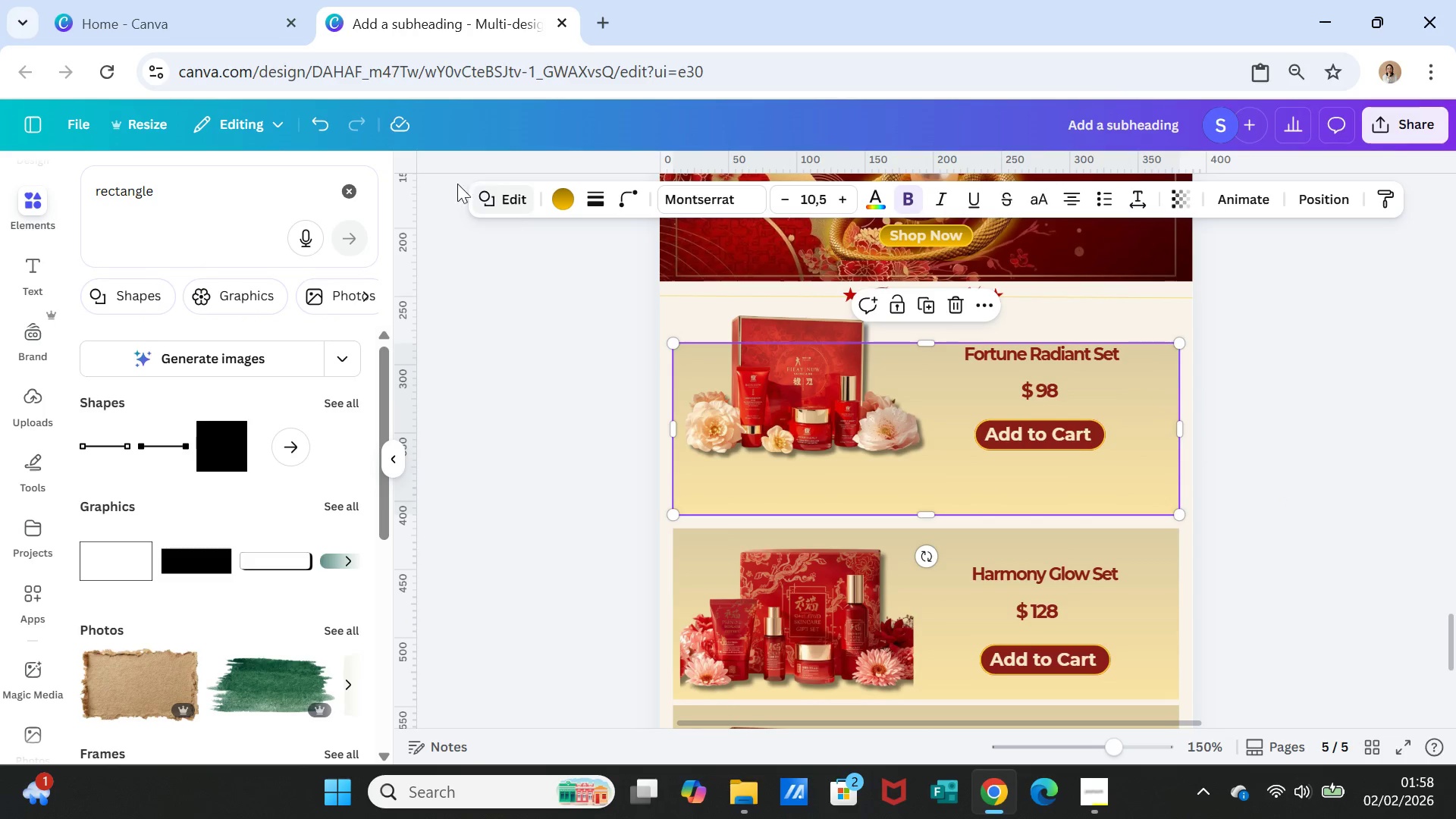 
left_click([325, 128])
 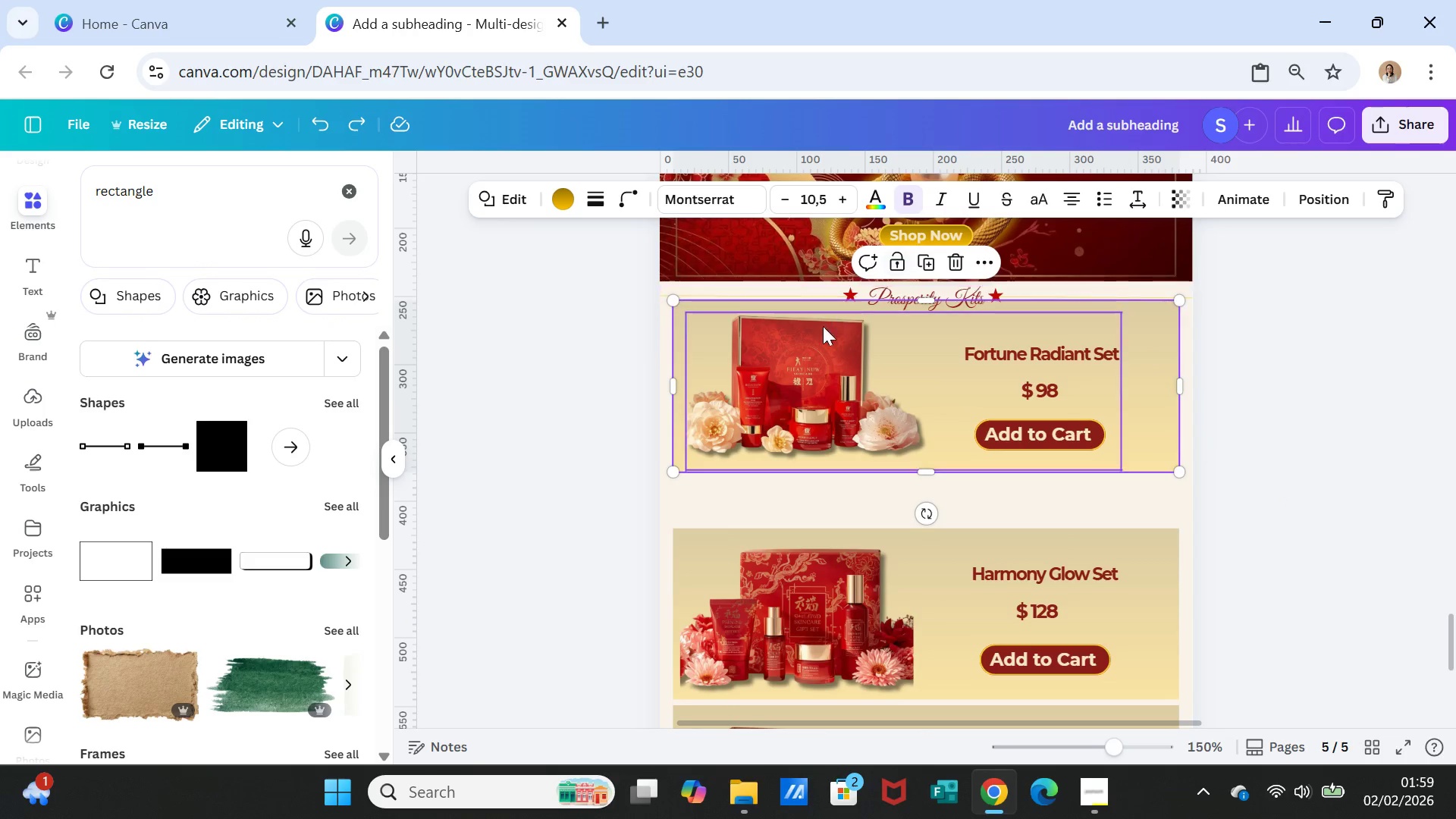 
left_click([832, 347])
 